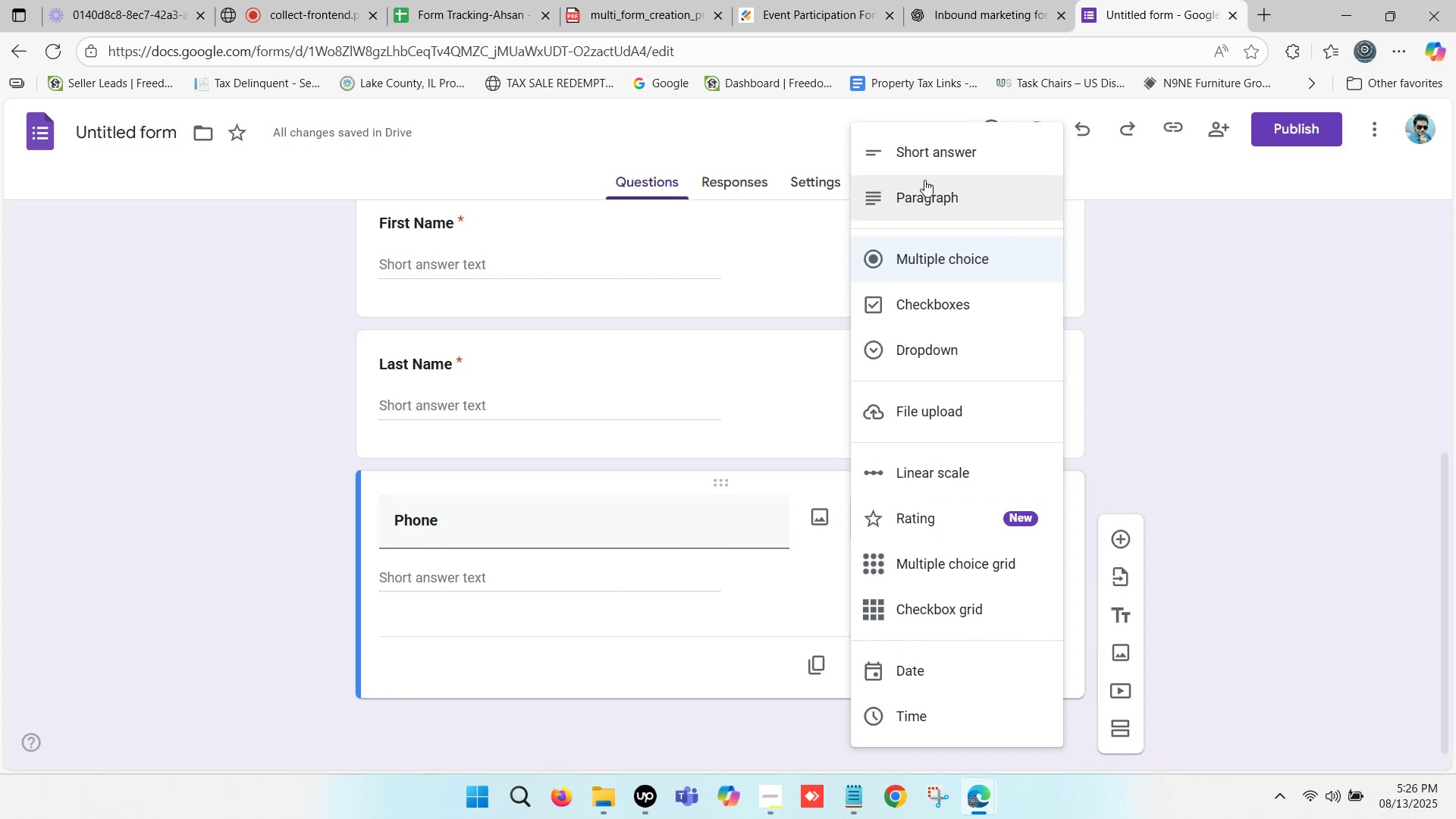 
left_click([936, 158])
 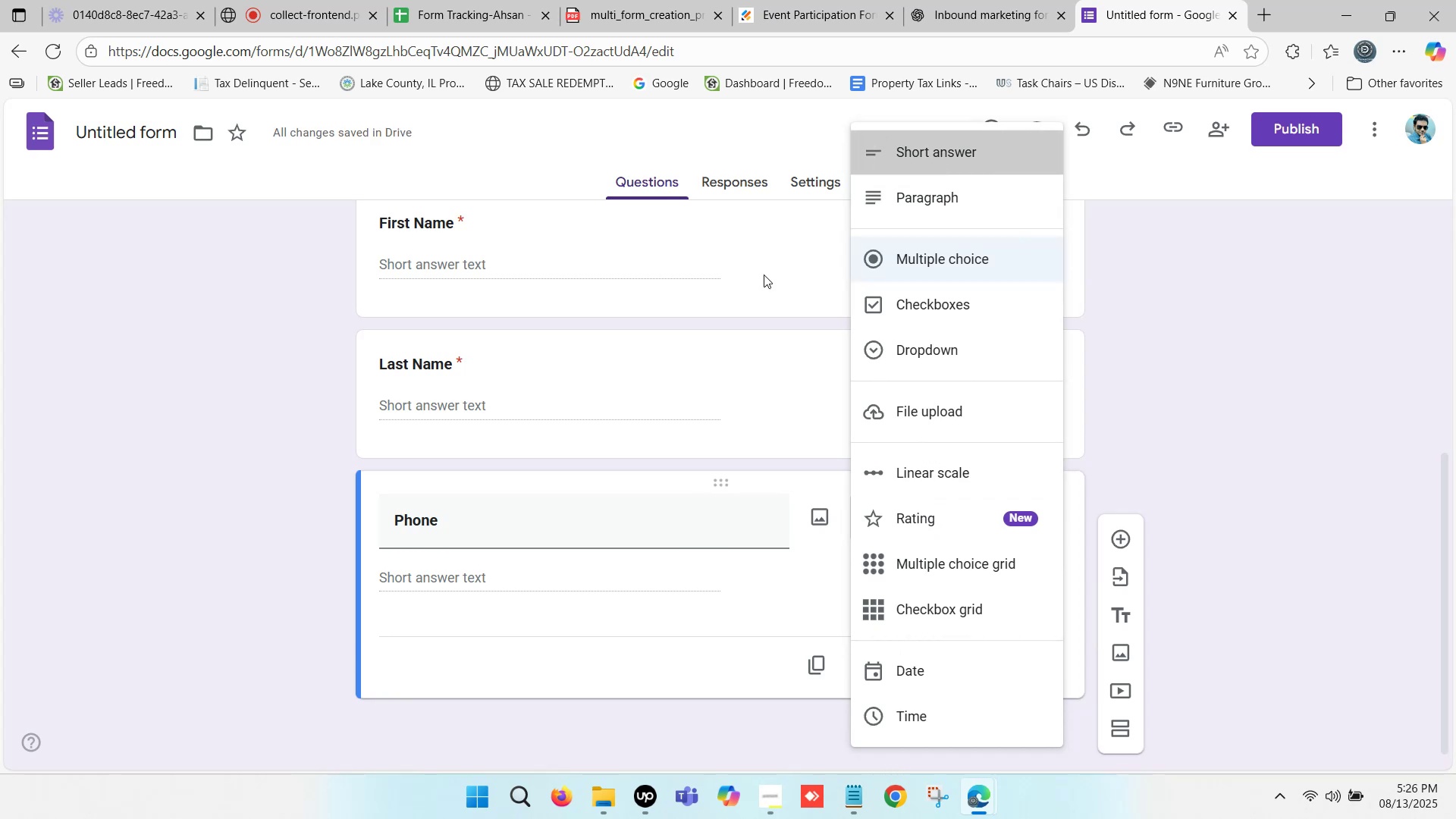 
scroll: coordinate [588, 439], scroll_direction: down, amount: 6.0
 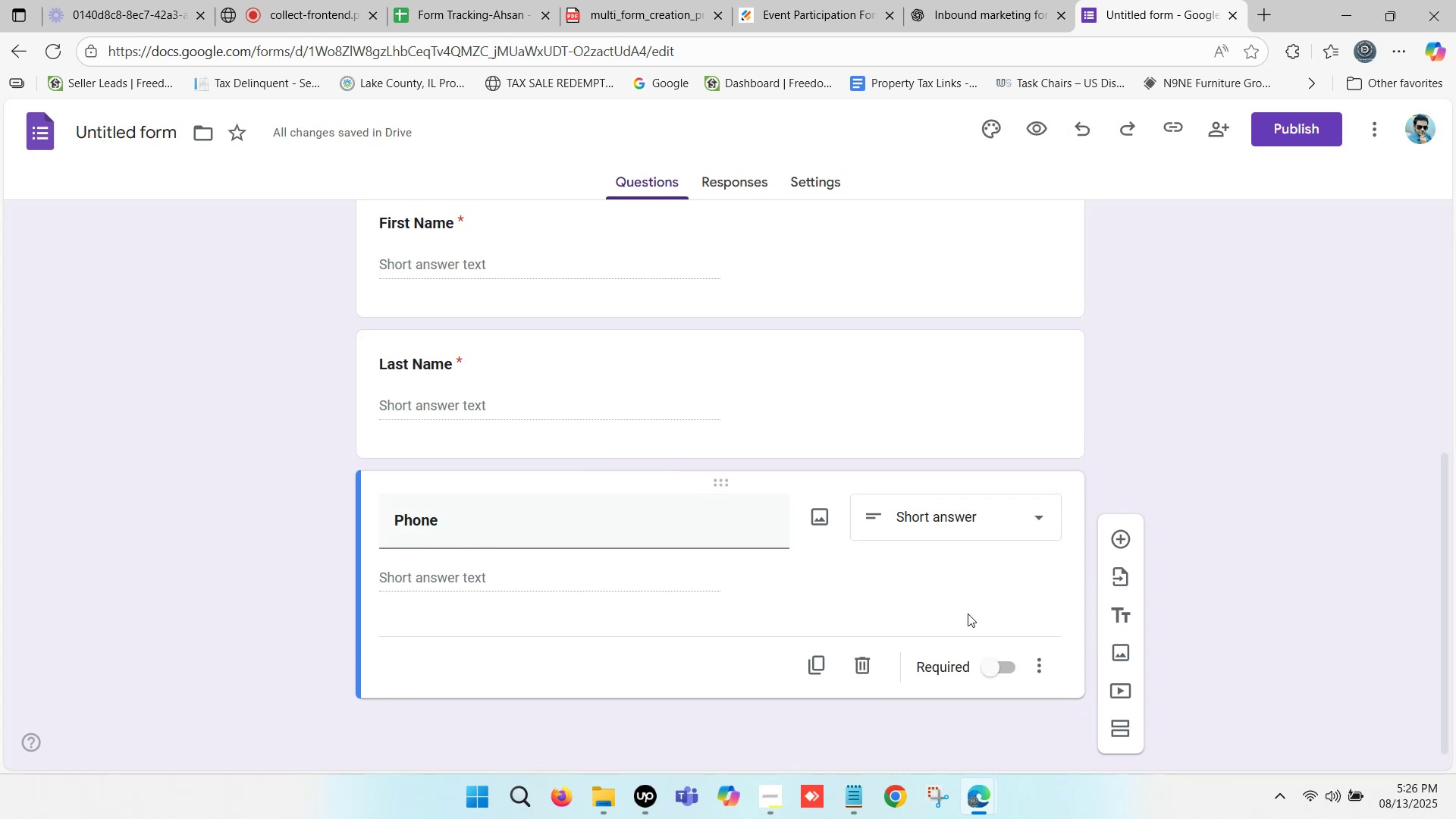 
left_click([989, 666])
 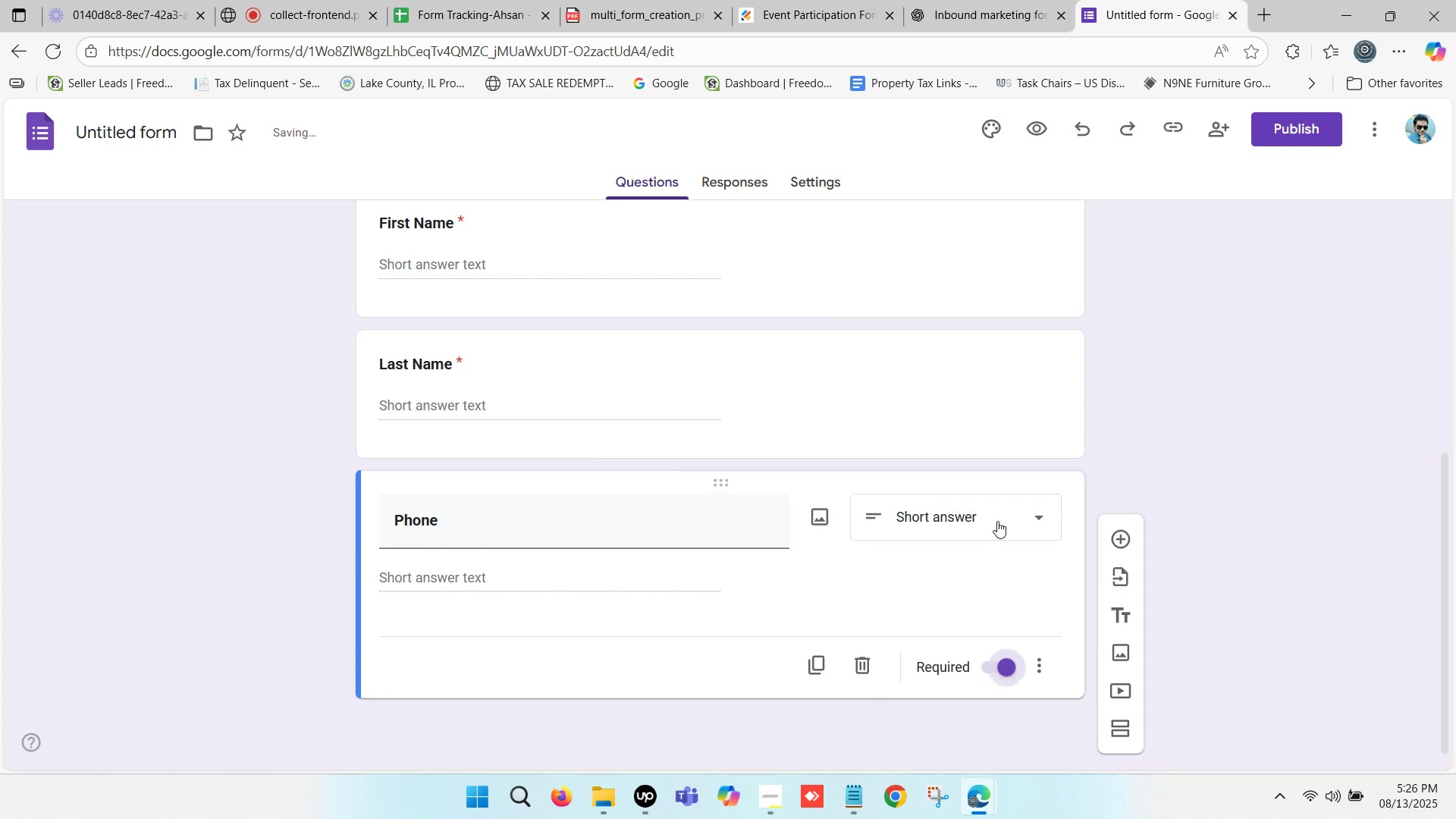 
scroll: coordinate [1037, 526], scroll_direction: down, amount: 5.0
 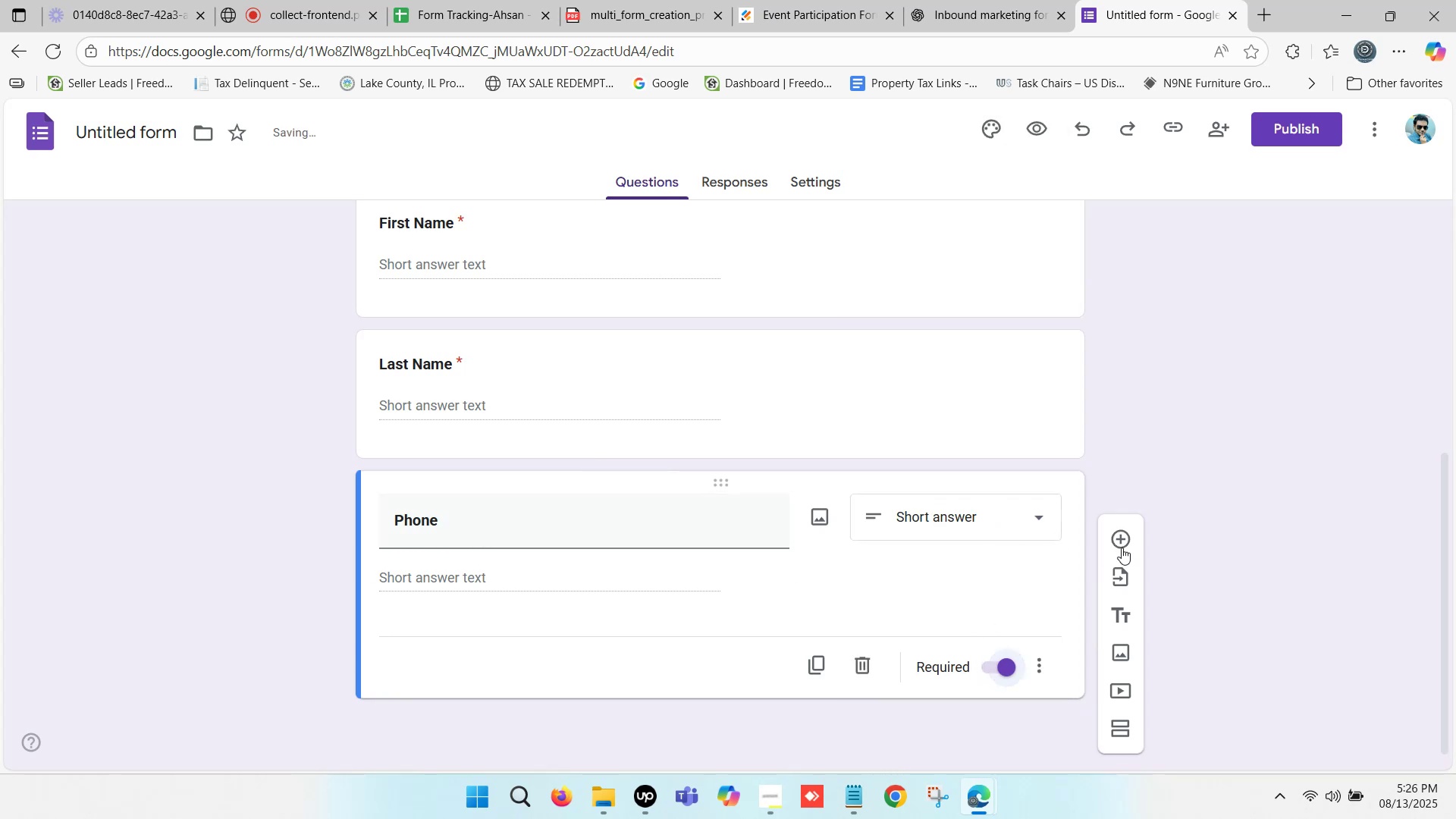 
left_click([1117, 537])
 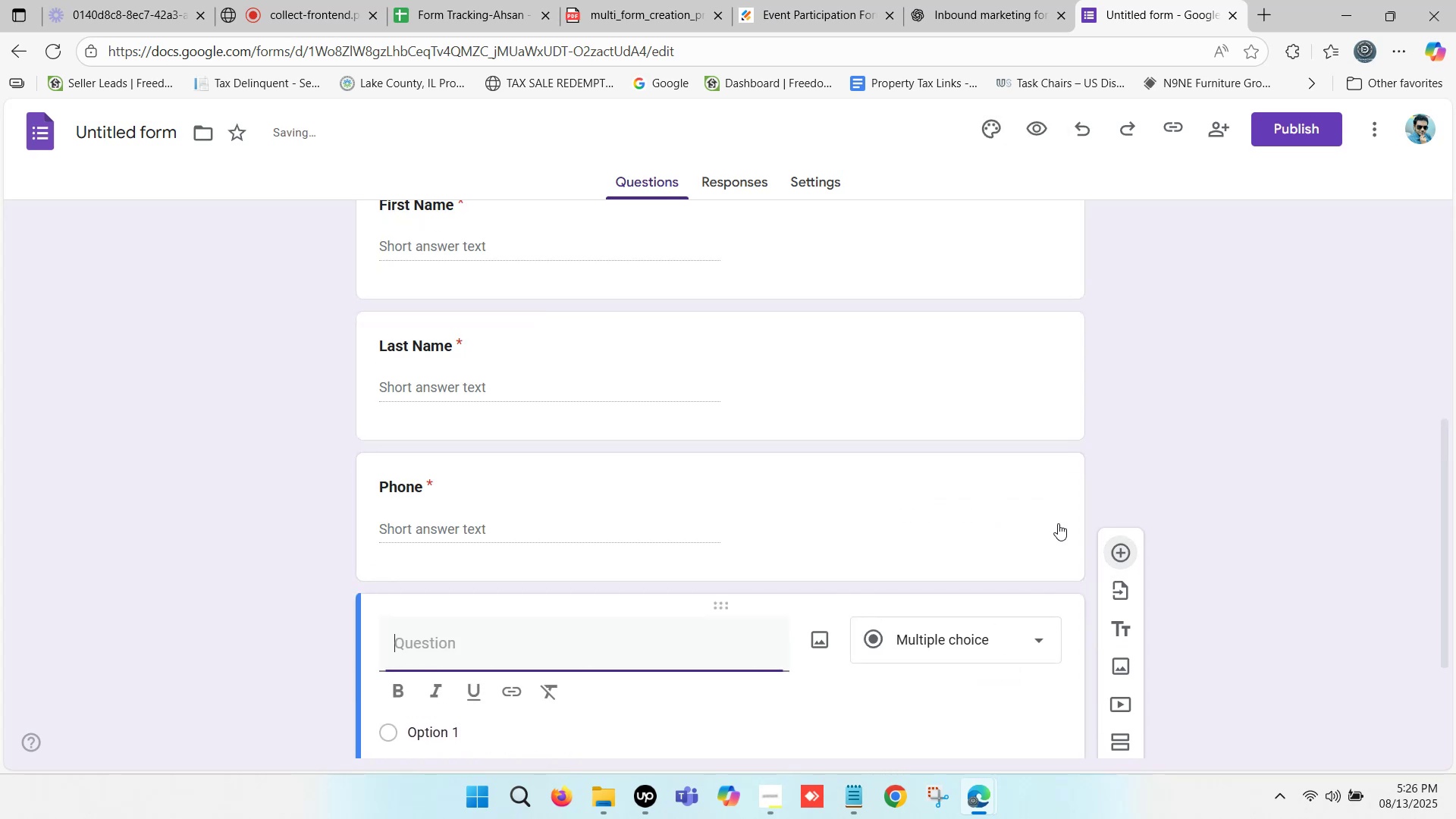 
scroll: coordinate [435, 522], scroll_direction: down, amount: 6.0
 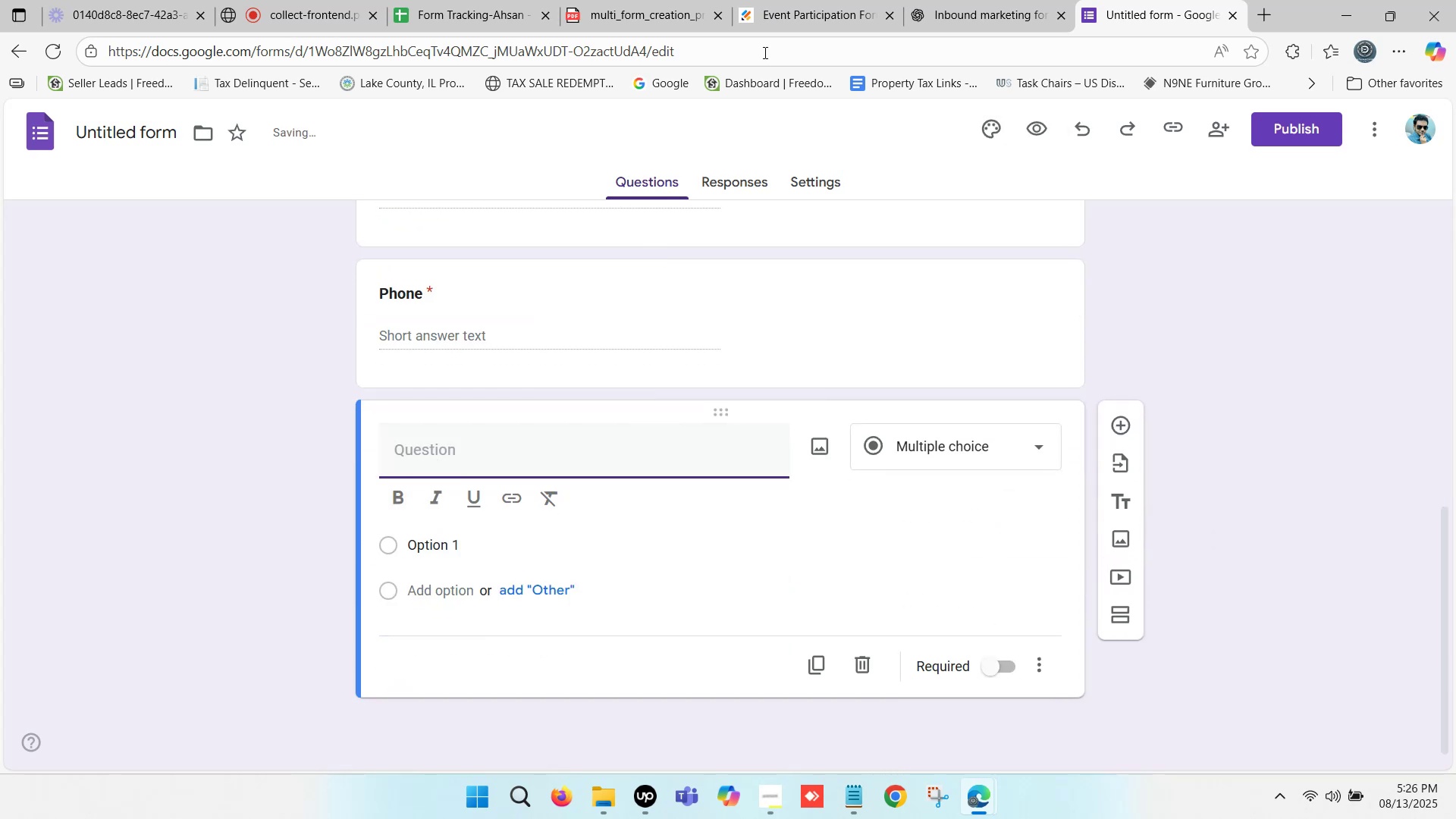 
left_click([798, 0])
 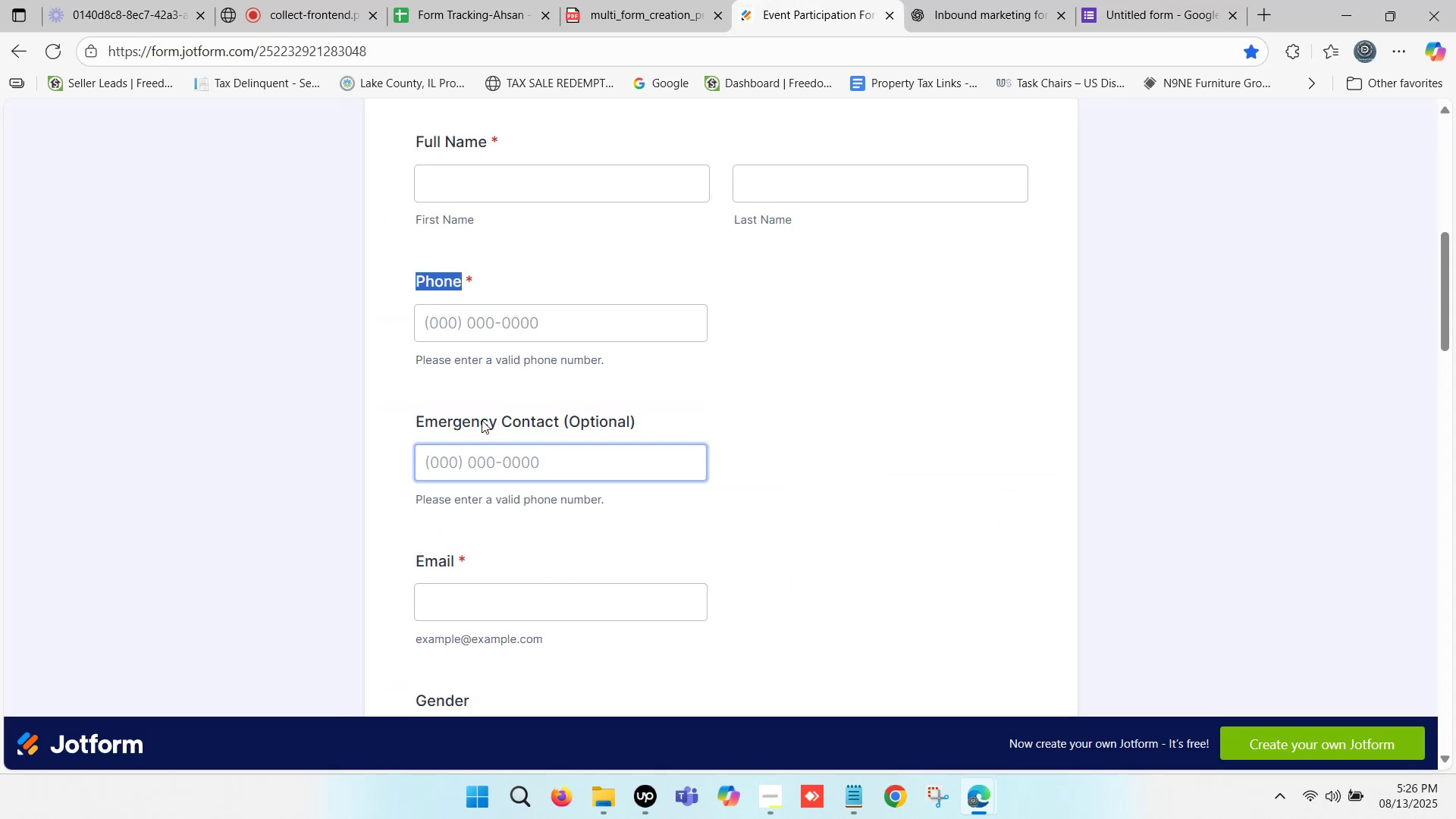 
scroll: coordinate [458, 452], scroll_direction: down, amount: 1.0
 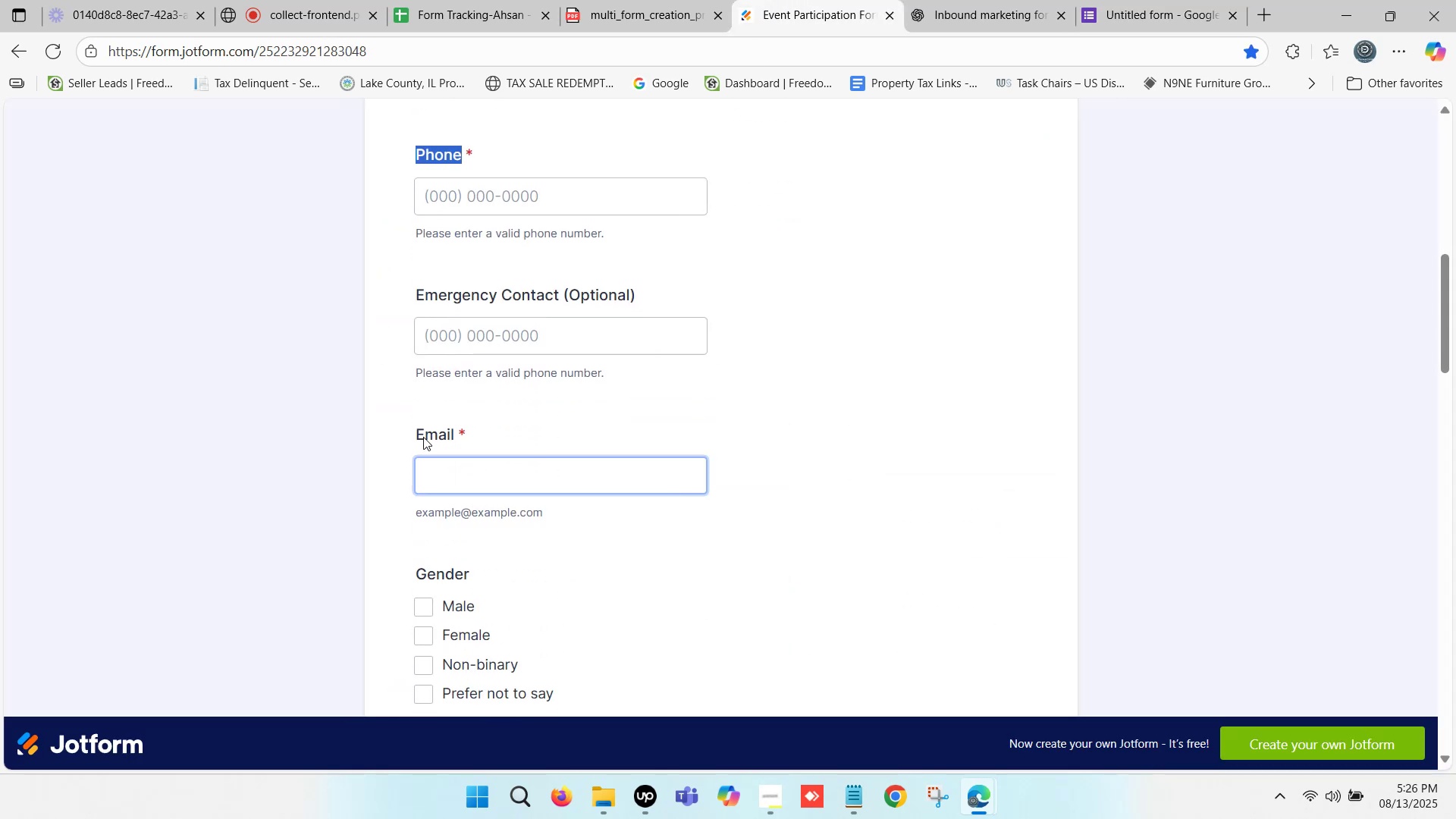 
left_click_drag(start_coordinate=[419, 428], to_coordinate=[454, 440])
 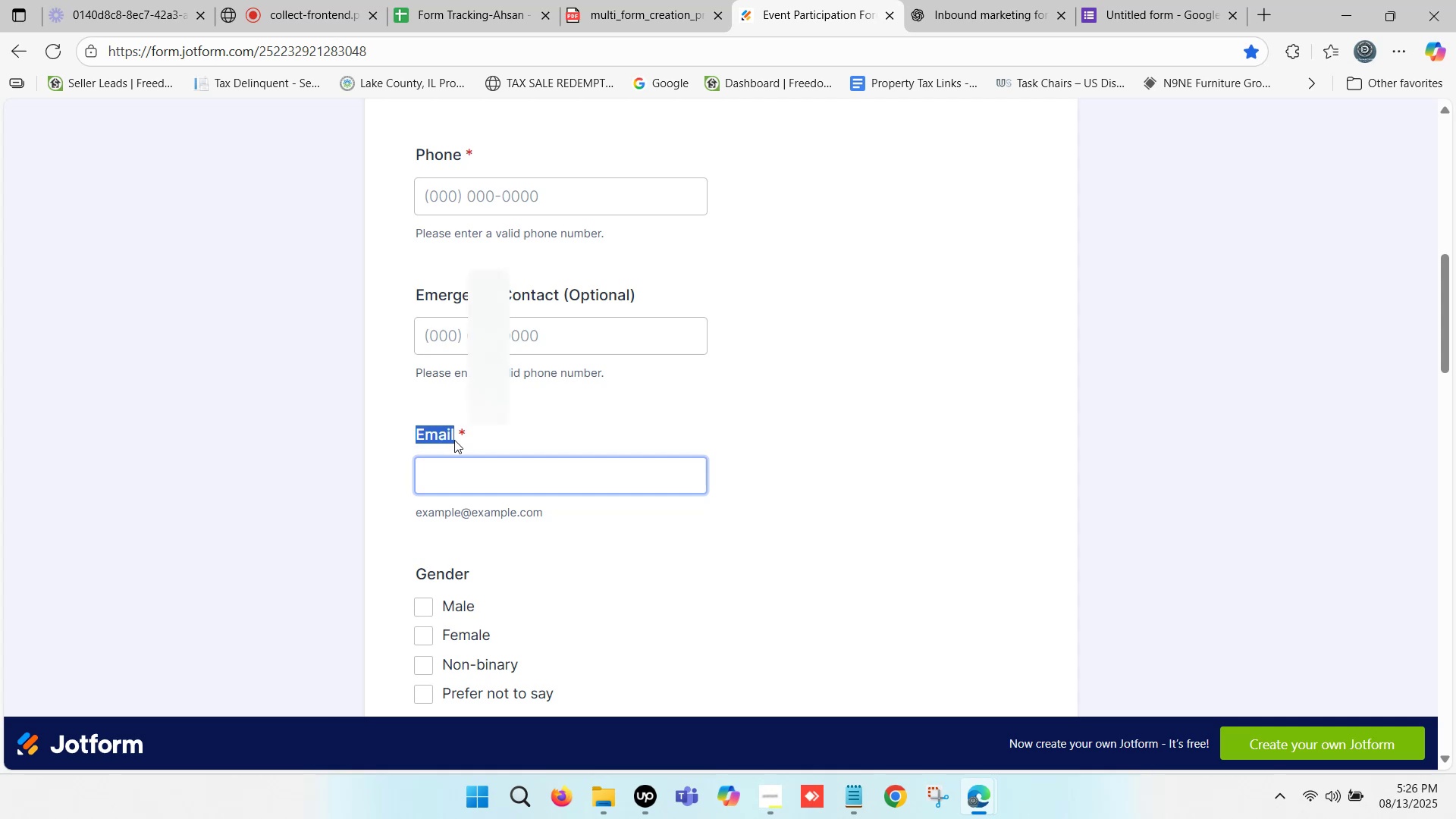 
key(Control+C)
 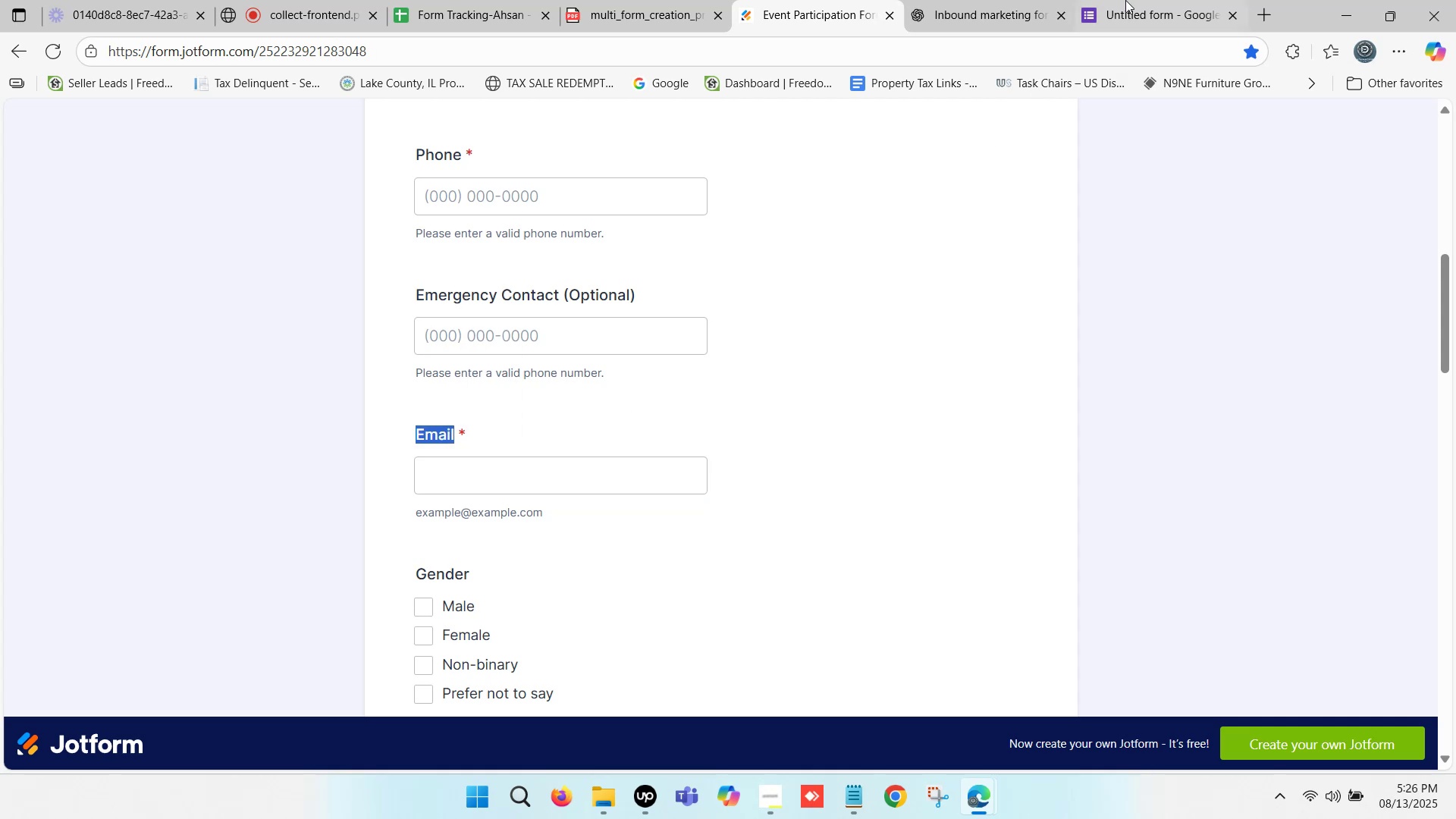 
left_click([1129, 0])
 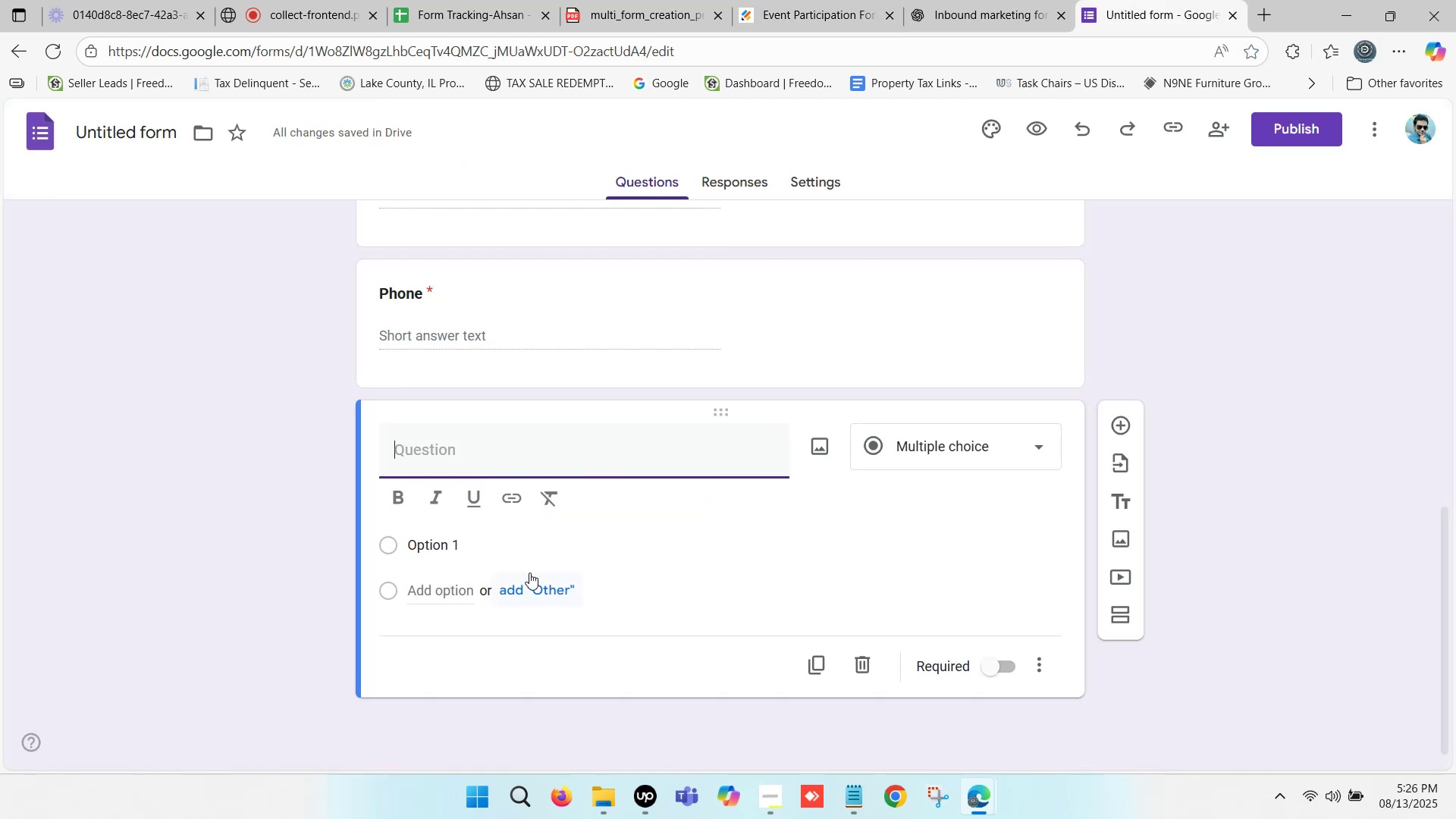 
key(Control+V)
 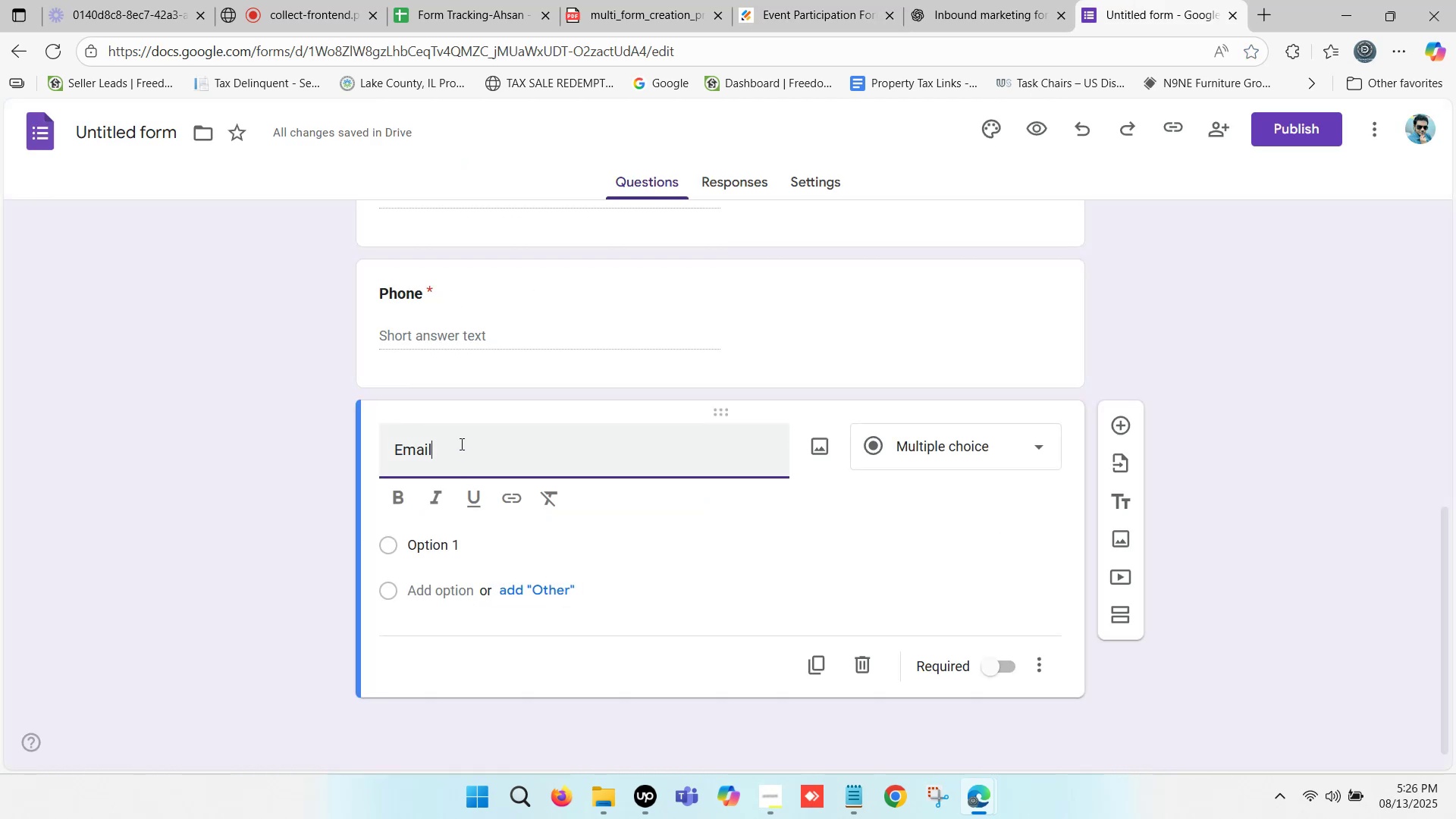 
left_click_drag(start_coordinate=[452, 446], to_coordinate=[388, 447])
 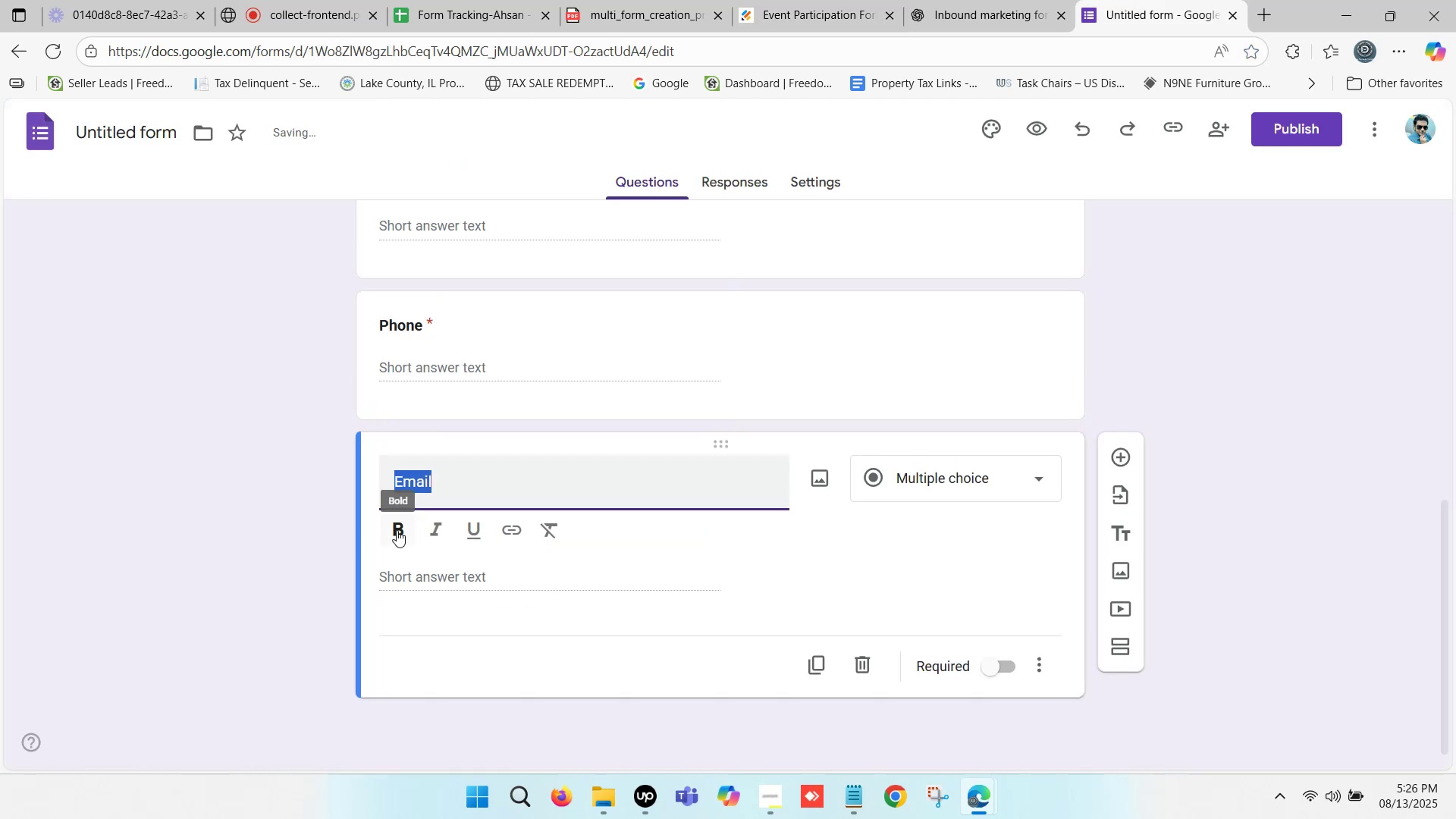 
left_click([397, 530])
 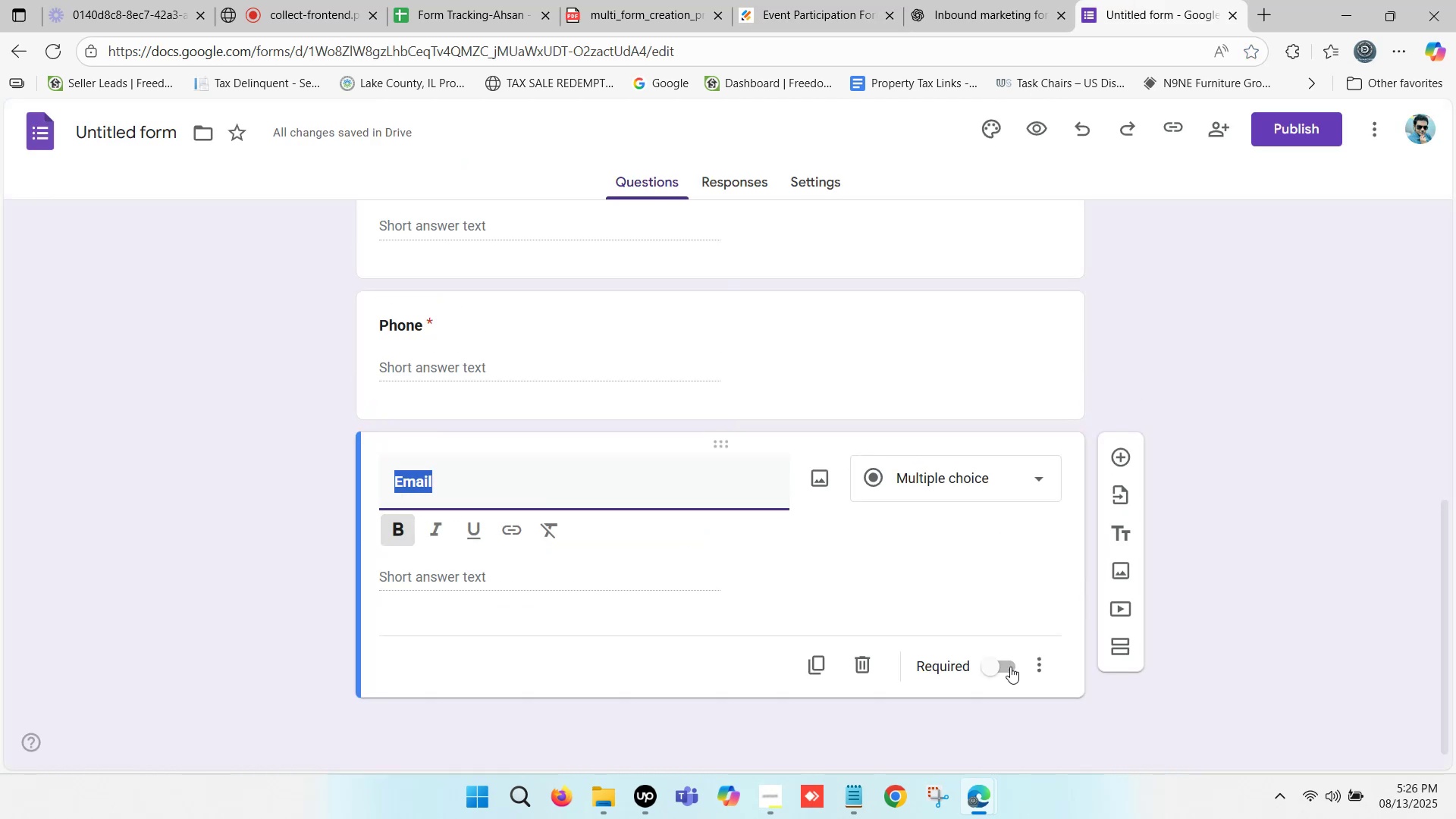 
left_click([993, 667])
 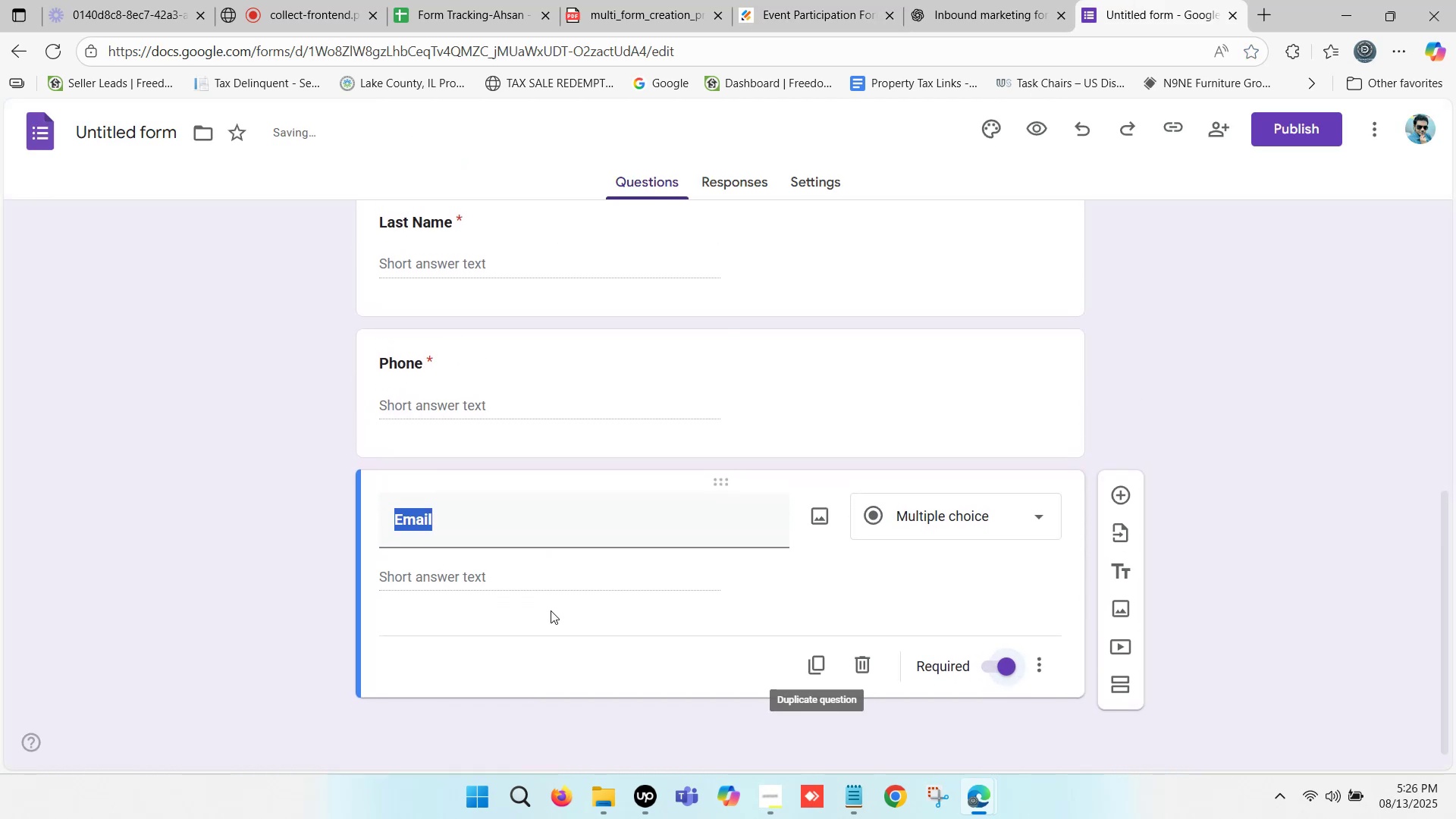 
scroll: coordinate [438, 599], scroll_direction: down, amount: 1.0
 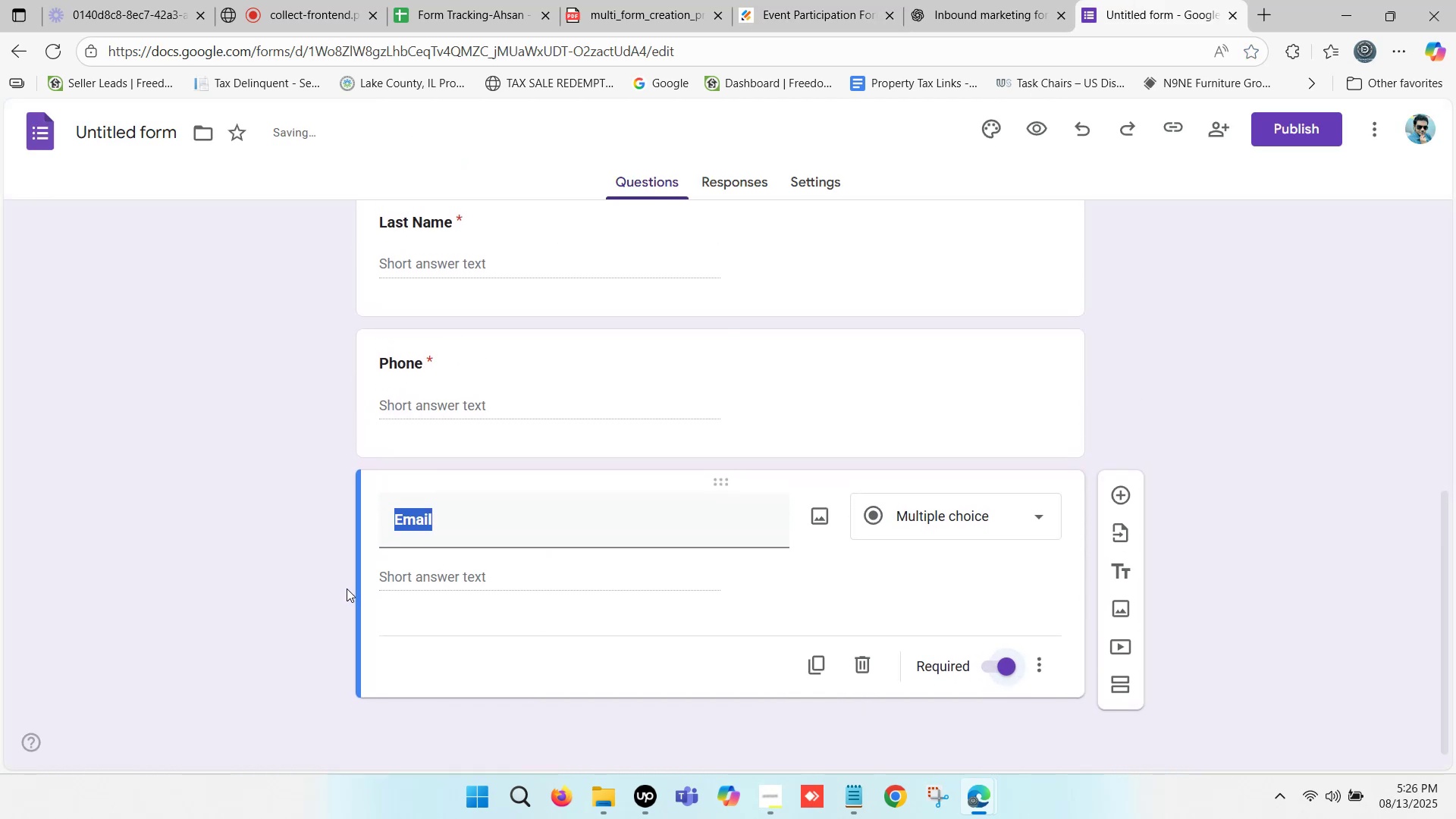 
left_click([344, 587])
 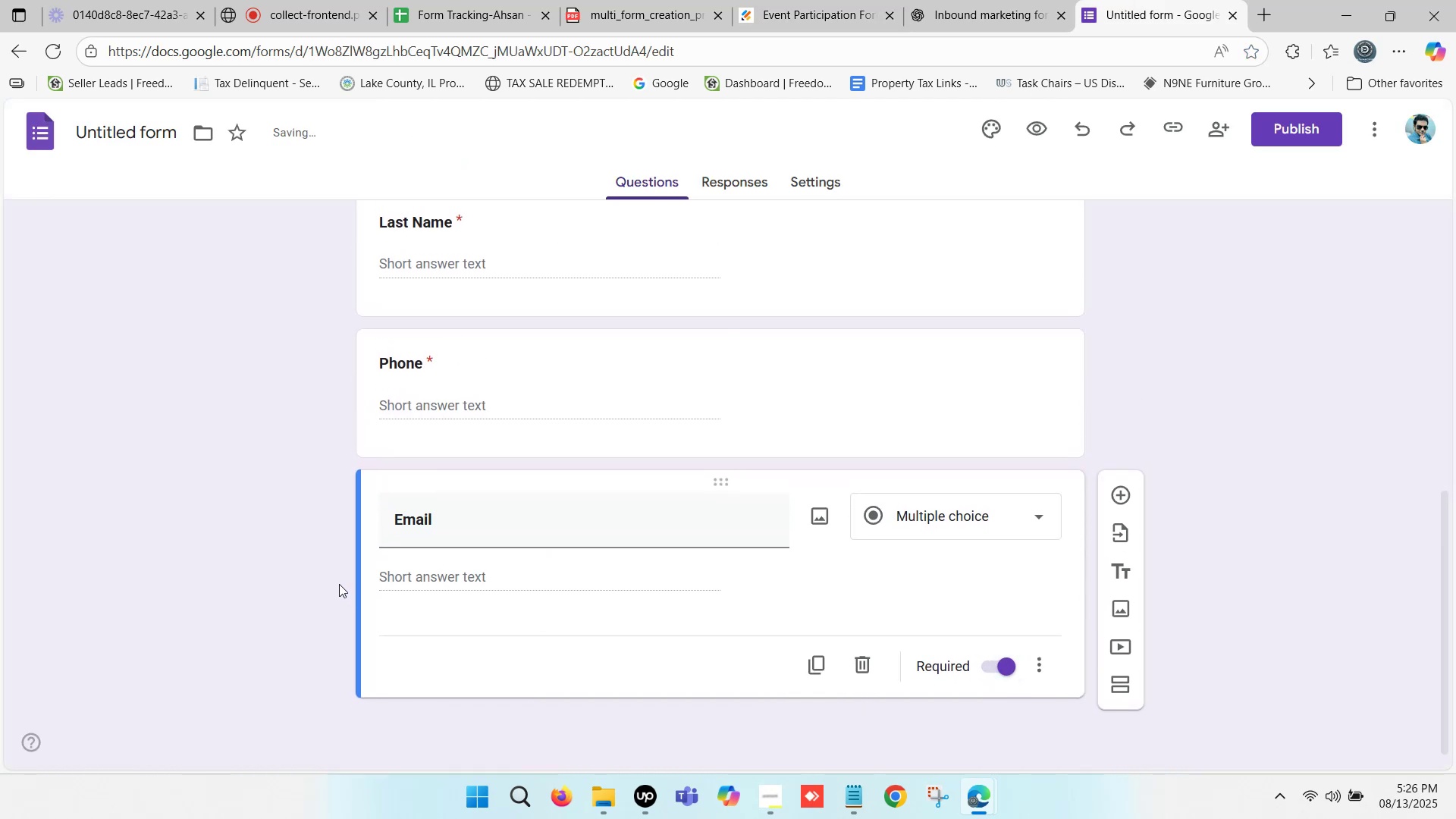 
scroll: coordinate [353, 570], scroll_direction: down, amount: 4.0
 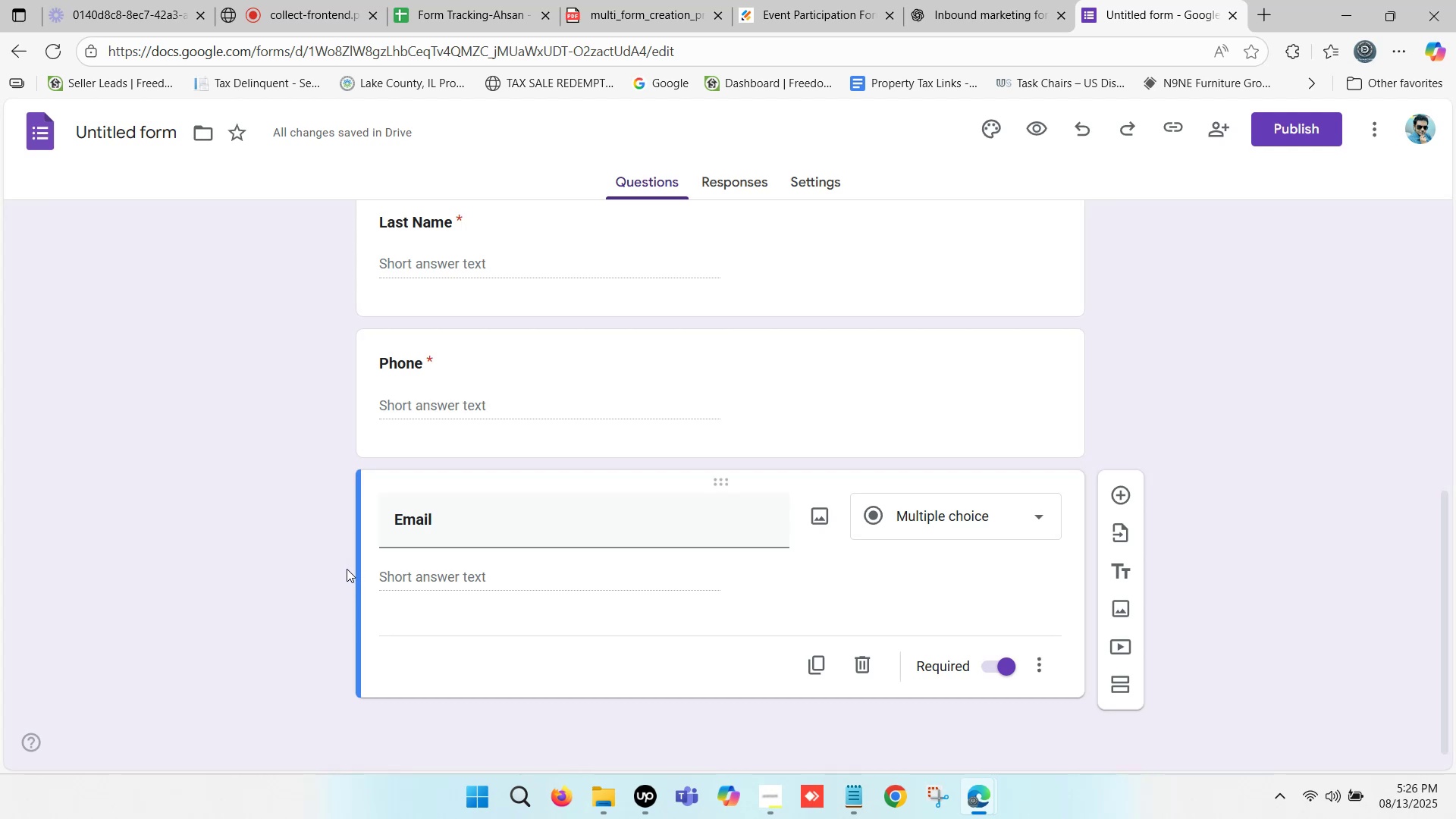 
wait(10.24)
 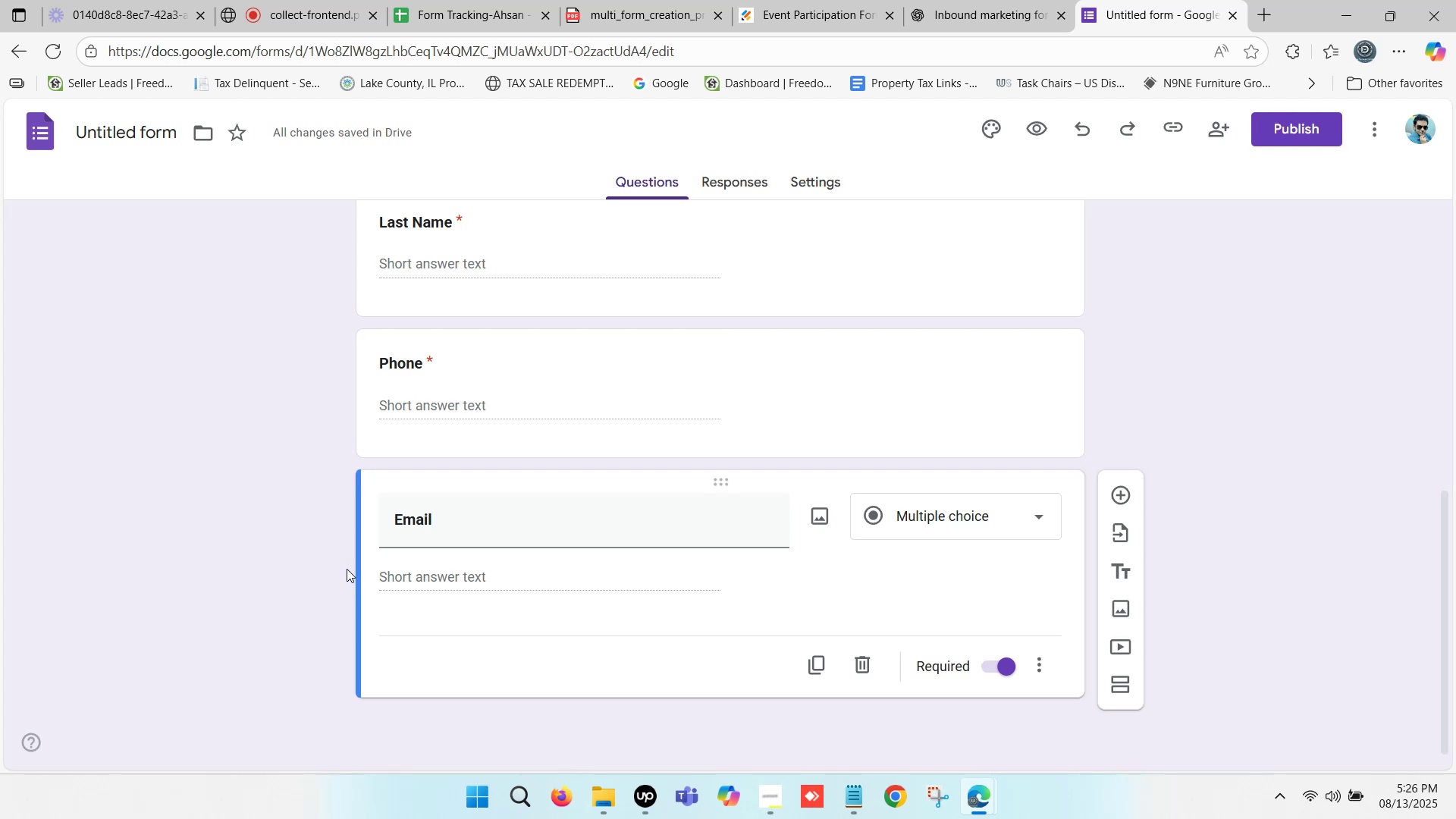 
left_click_drag(start_coordinate=[816, 0], to_coordinate=[810, 2])
 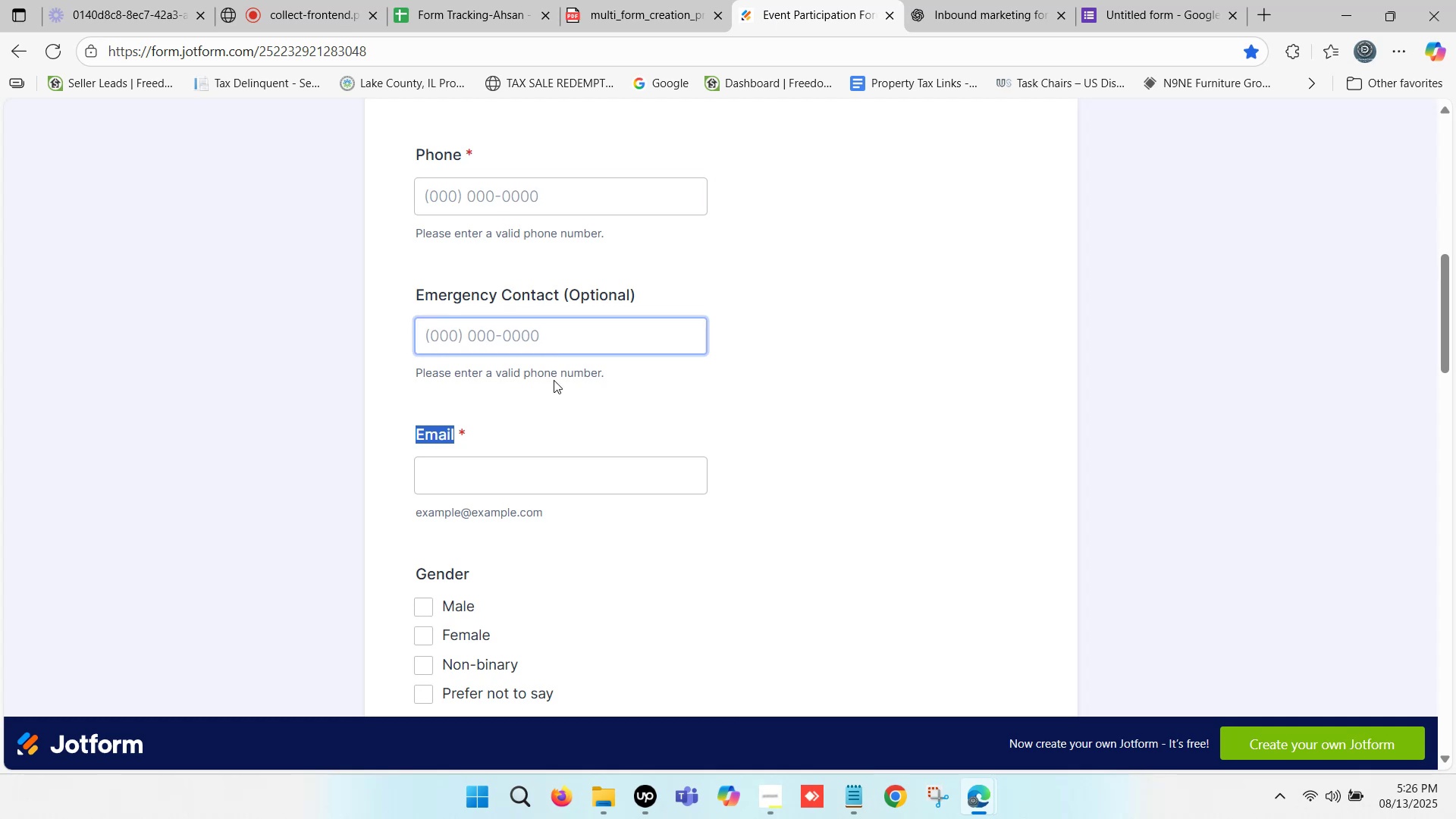 
scroll: coordinate [544, 408], scroll_direction: down, amount: 2.0
 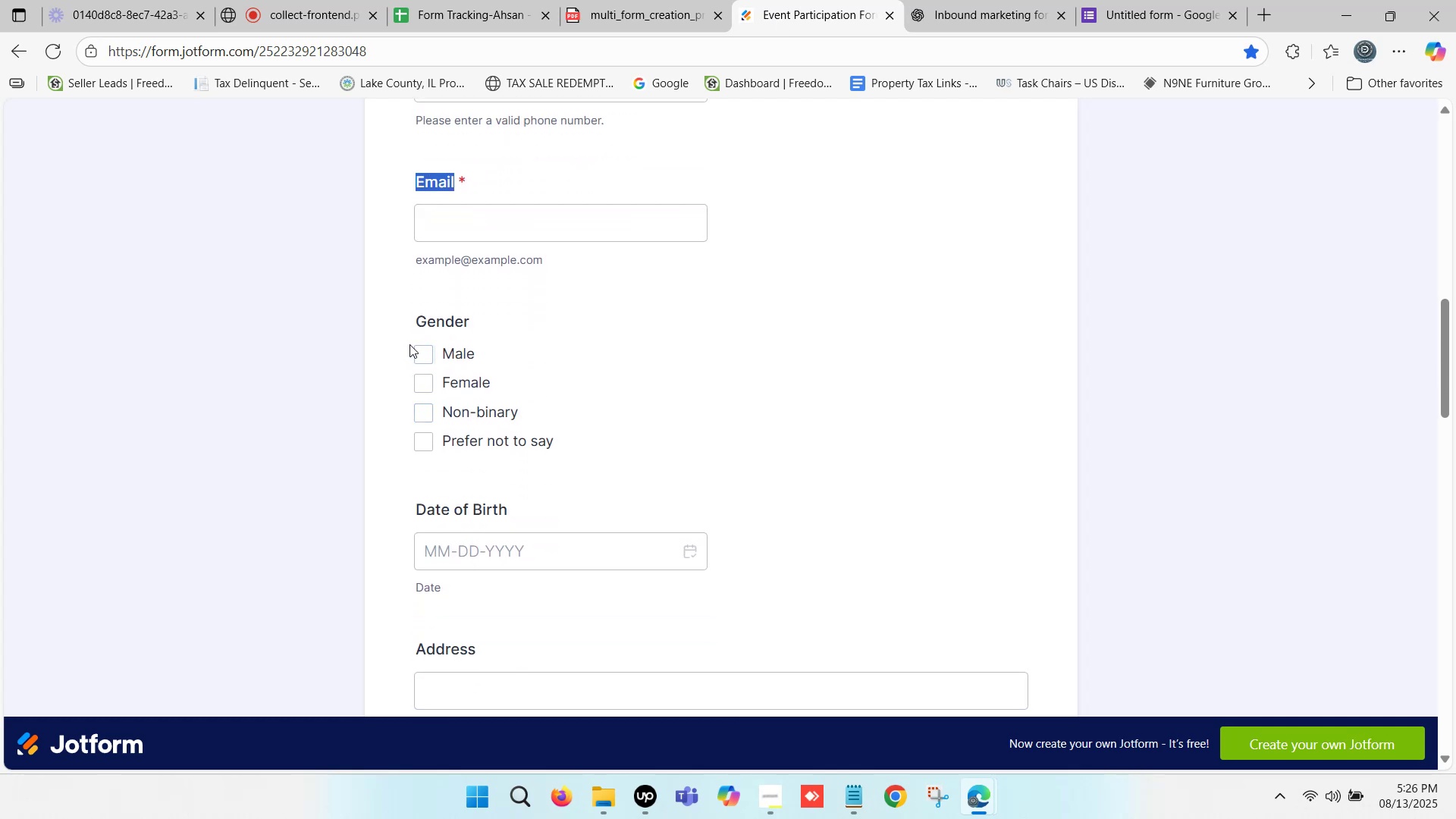 
left_click_drag(start_coordinate=[418, 323], to_coordinate=[467, 325])
 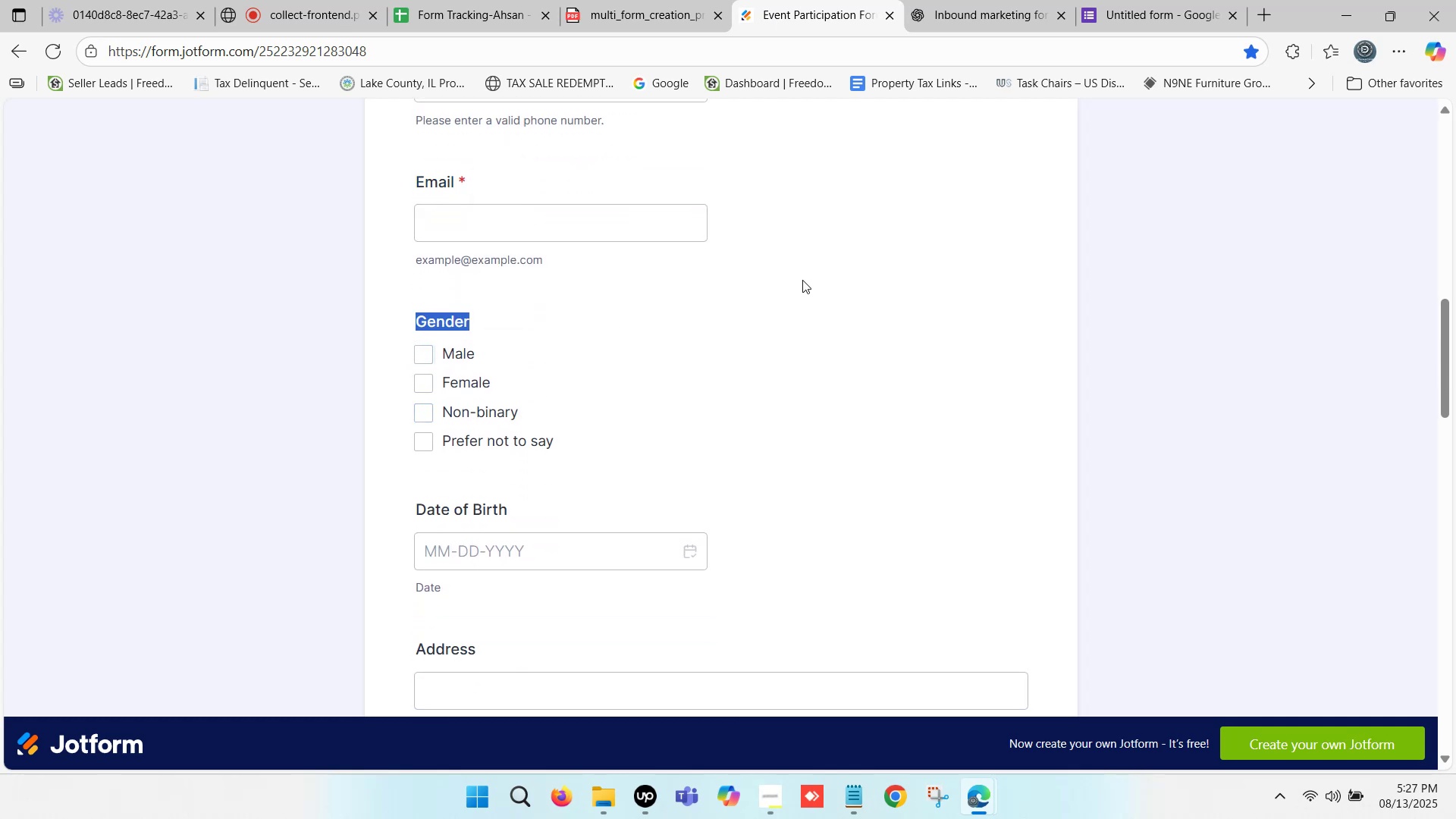 
key(Control+C)
 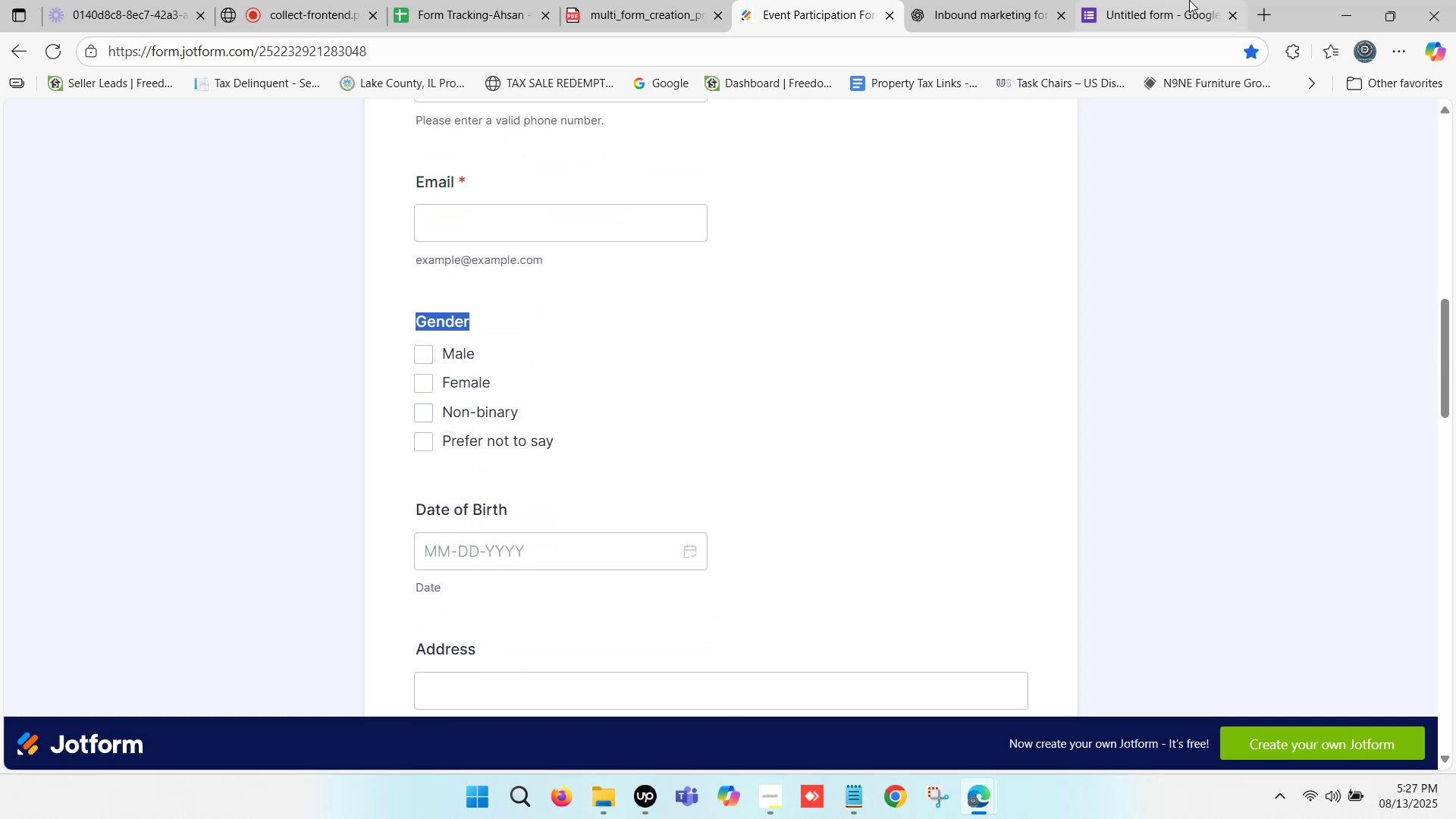 
left_click([1189, 0])
 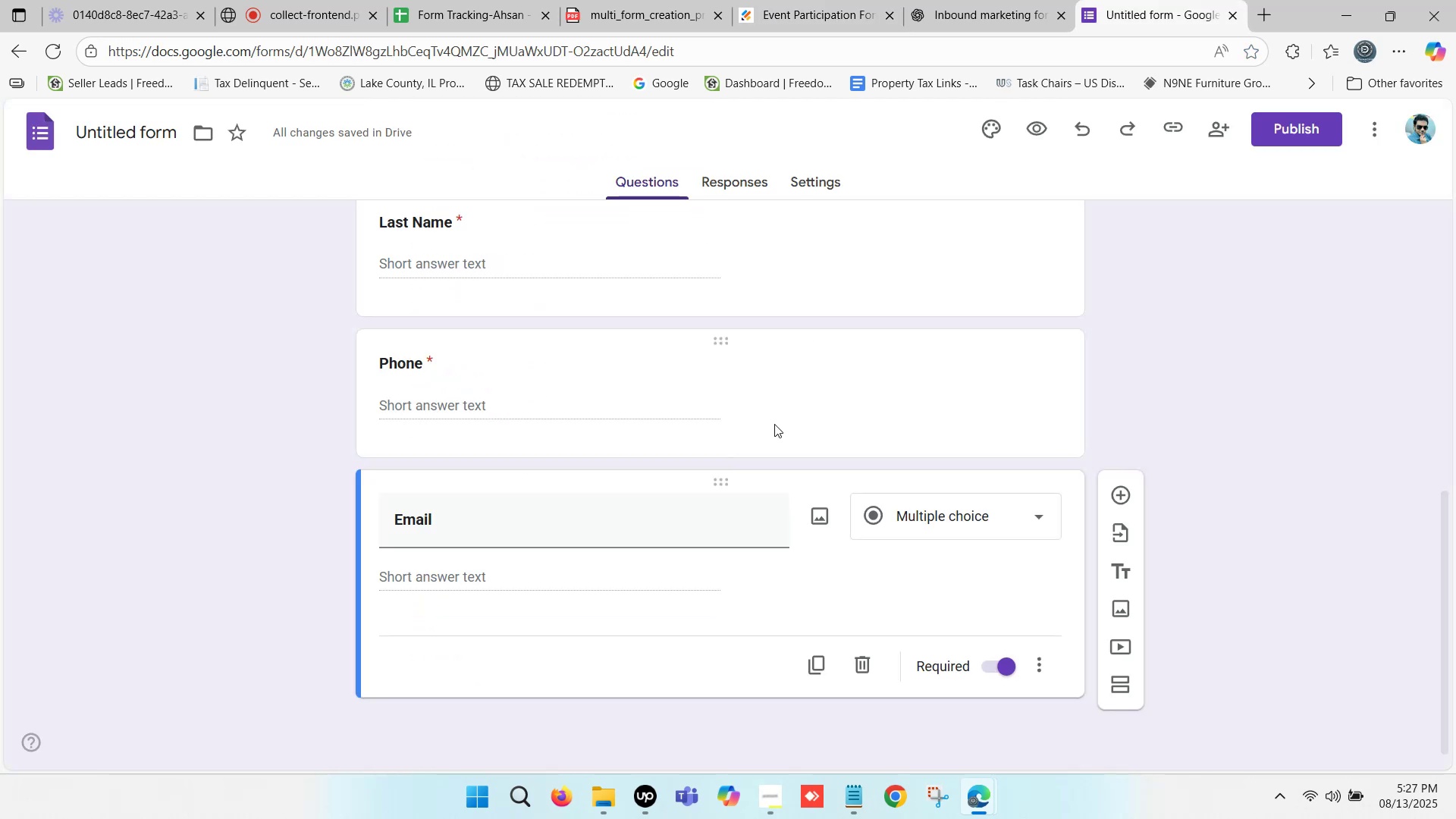 
scroll: coordinate [712, 476], scroll_direction: down, amount: 2.0
 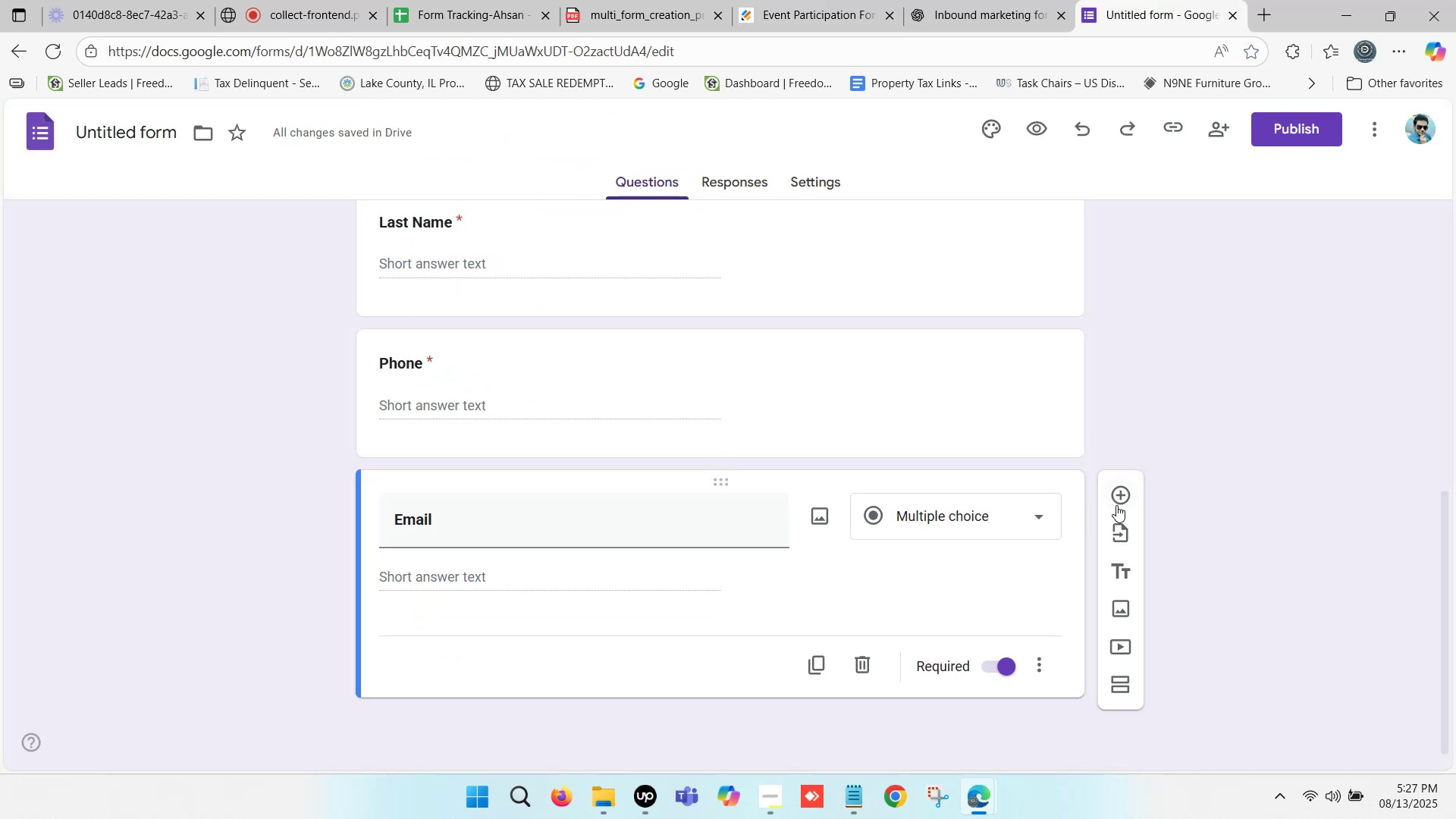 
left_click([1117, 496])
 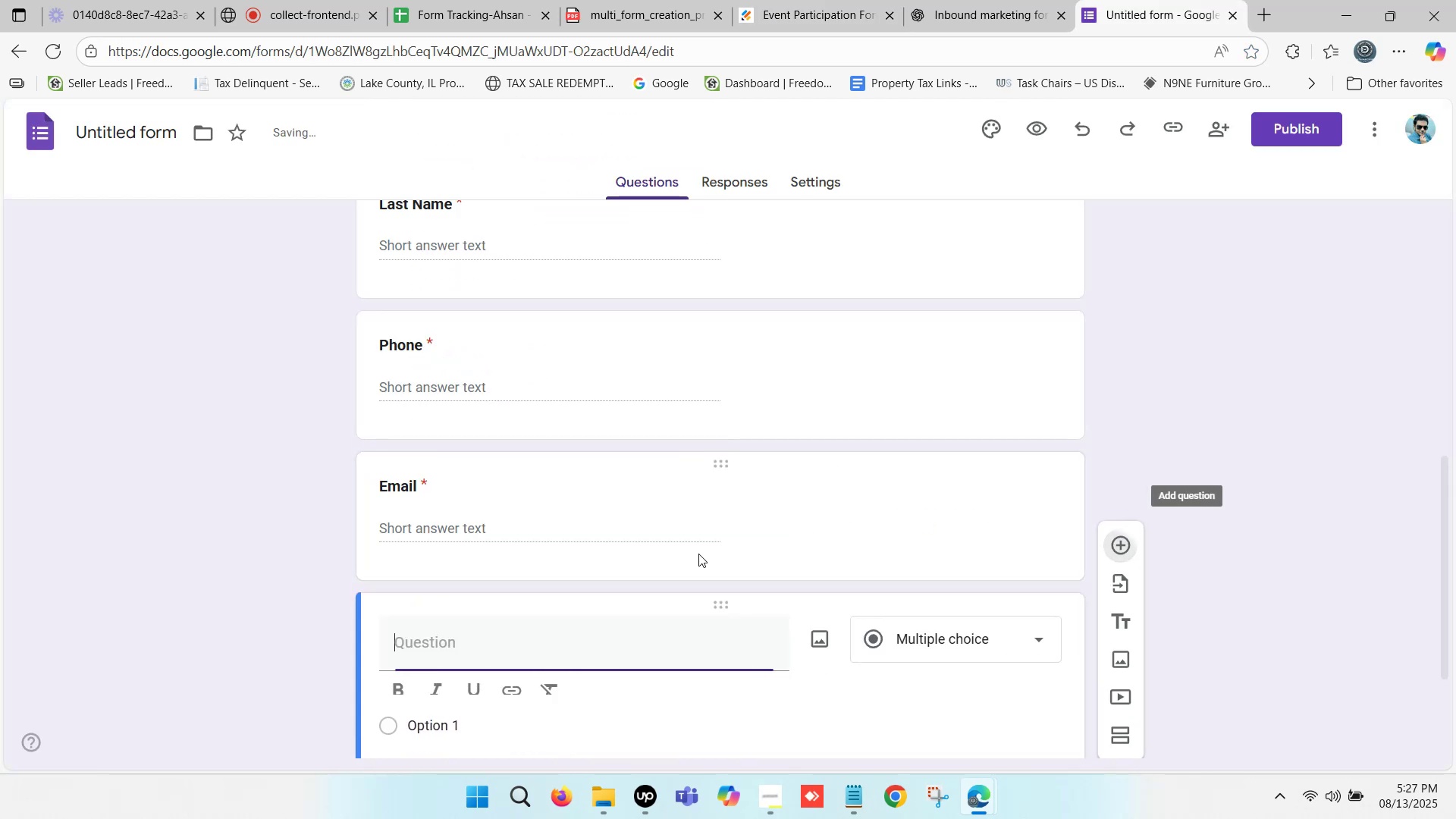 
scroll: coordinate [682, 556], scroll_direction: down, amount: 2.0
 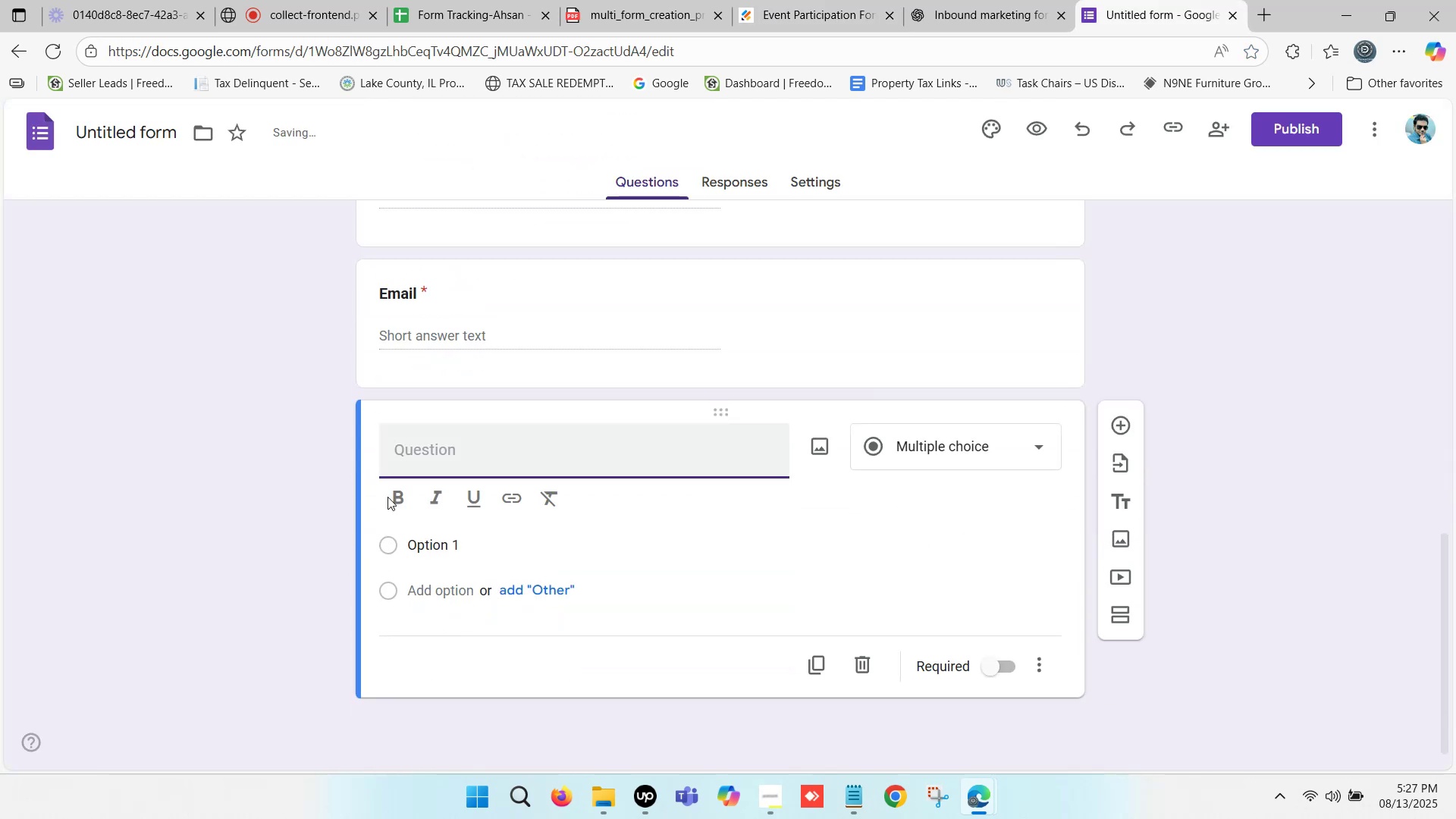 
left_click([425, 457])
 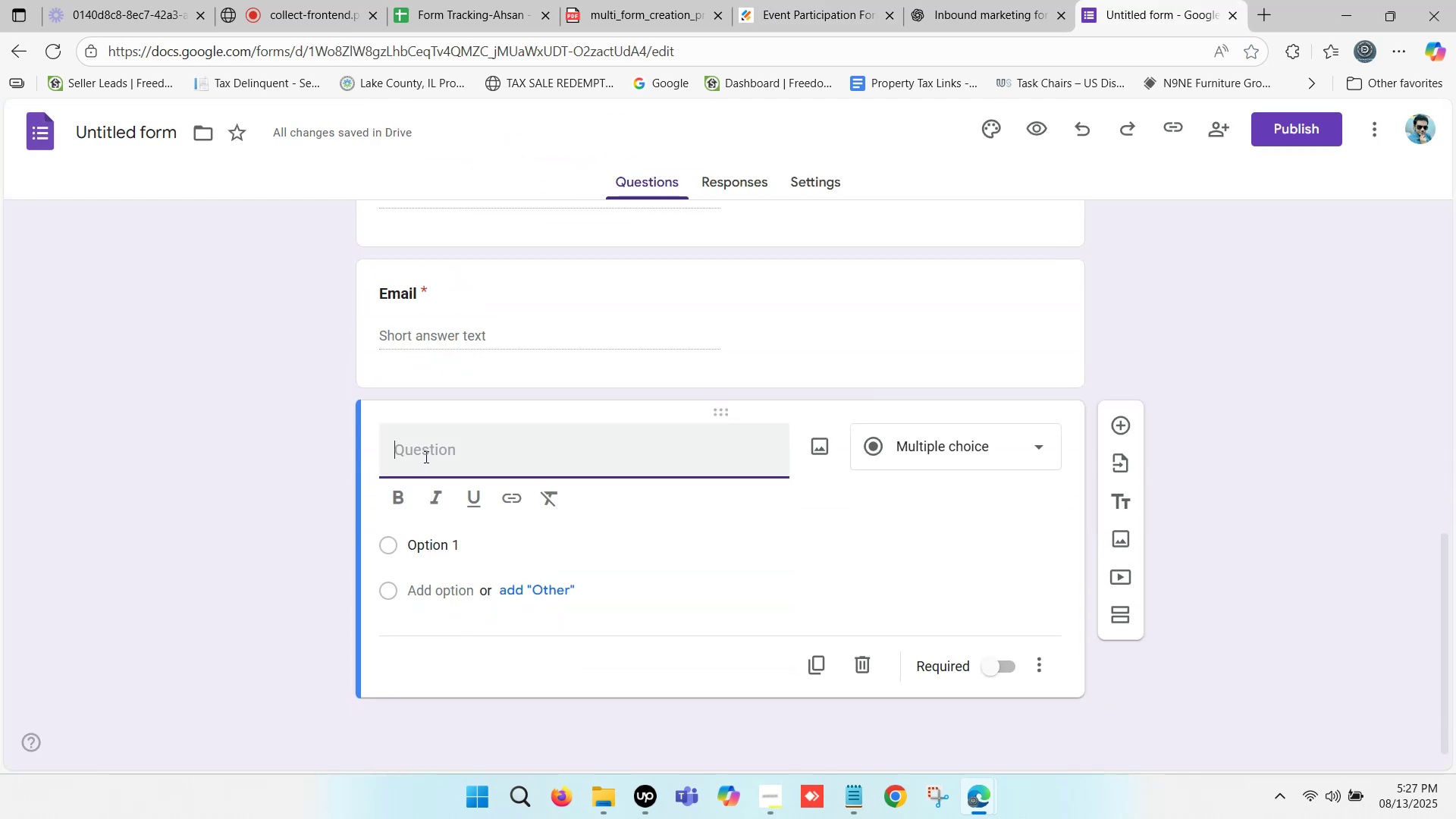 
key(Control+ControlLeft)
 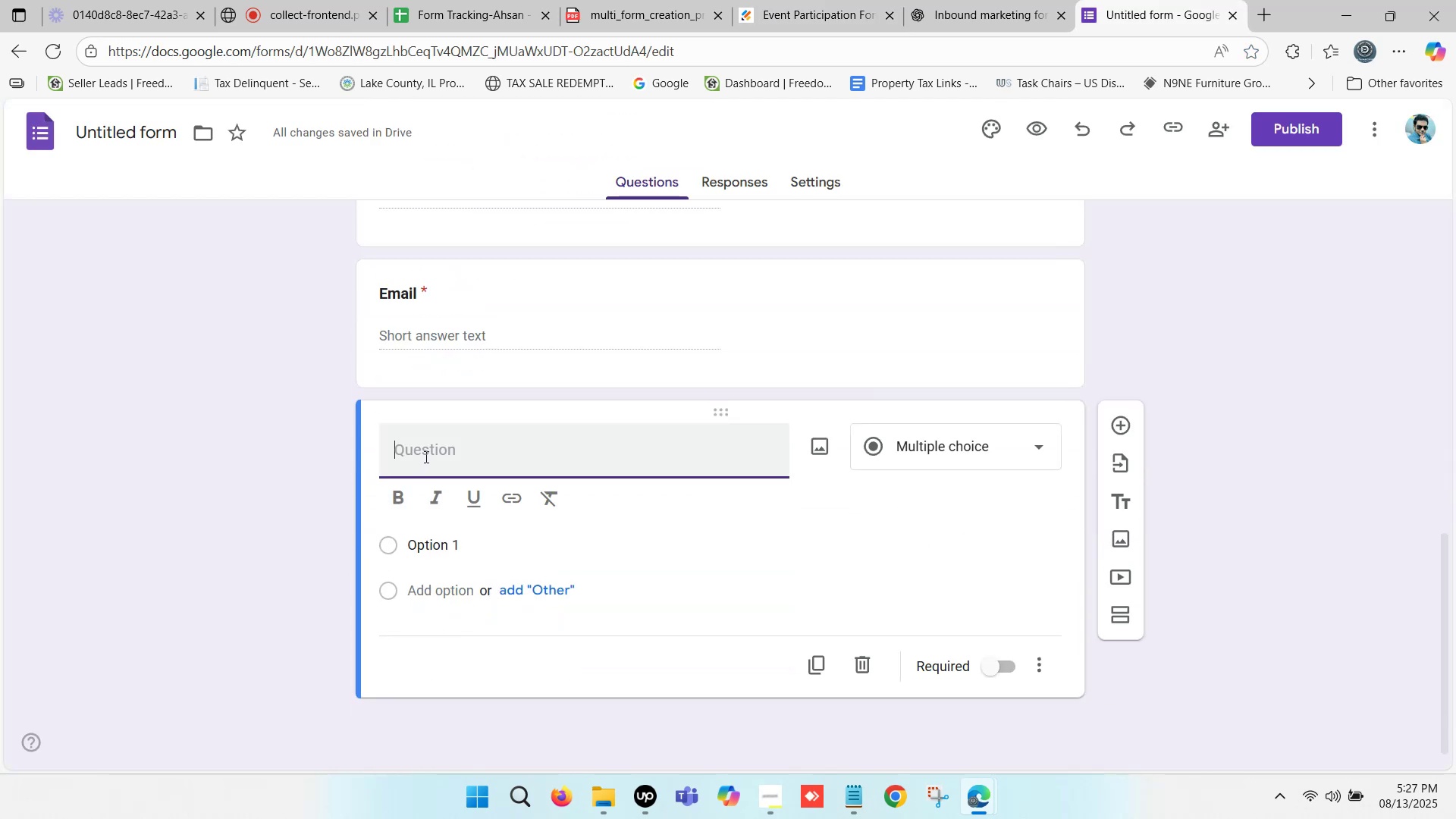 
key(Control+V)
 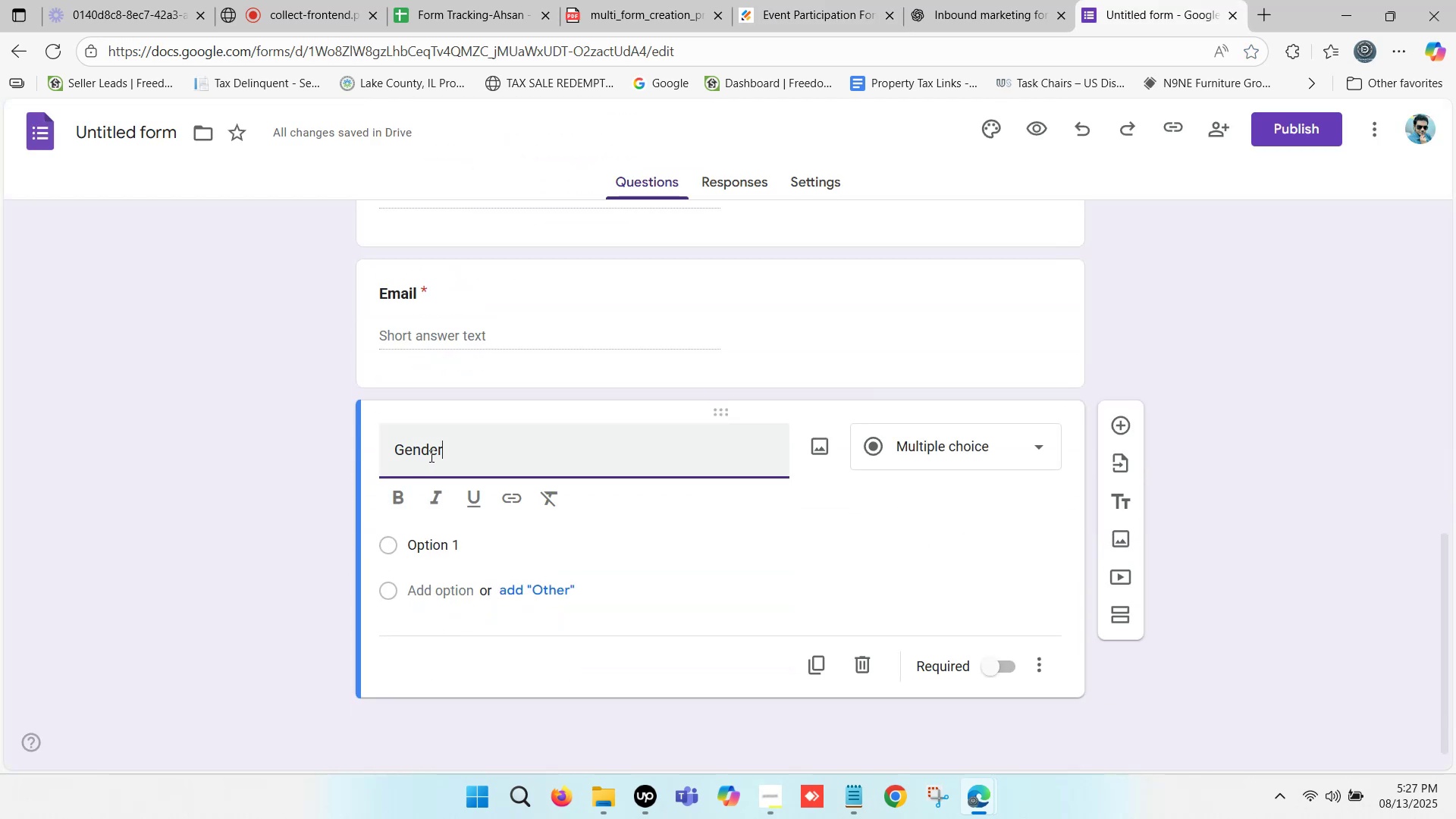 
left_click_drag(start_coordinate=[451, 450], to_coordinate=[369, 457])
 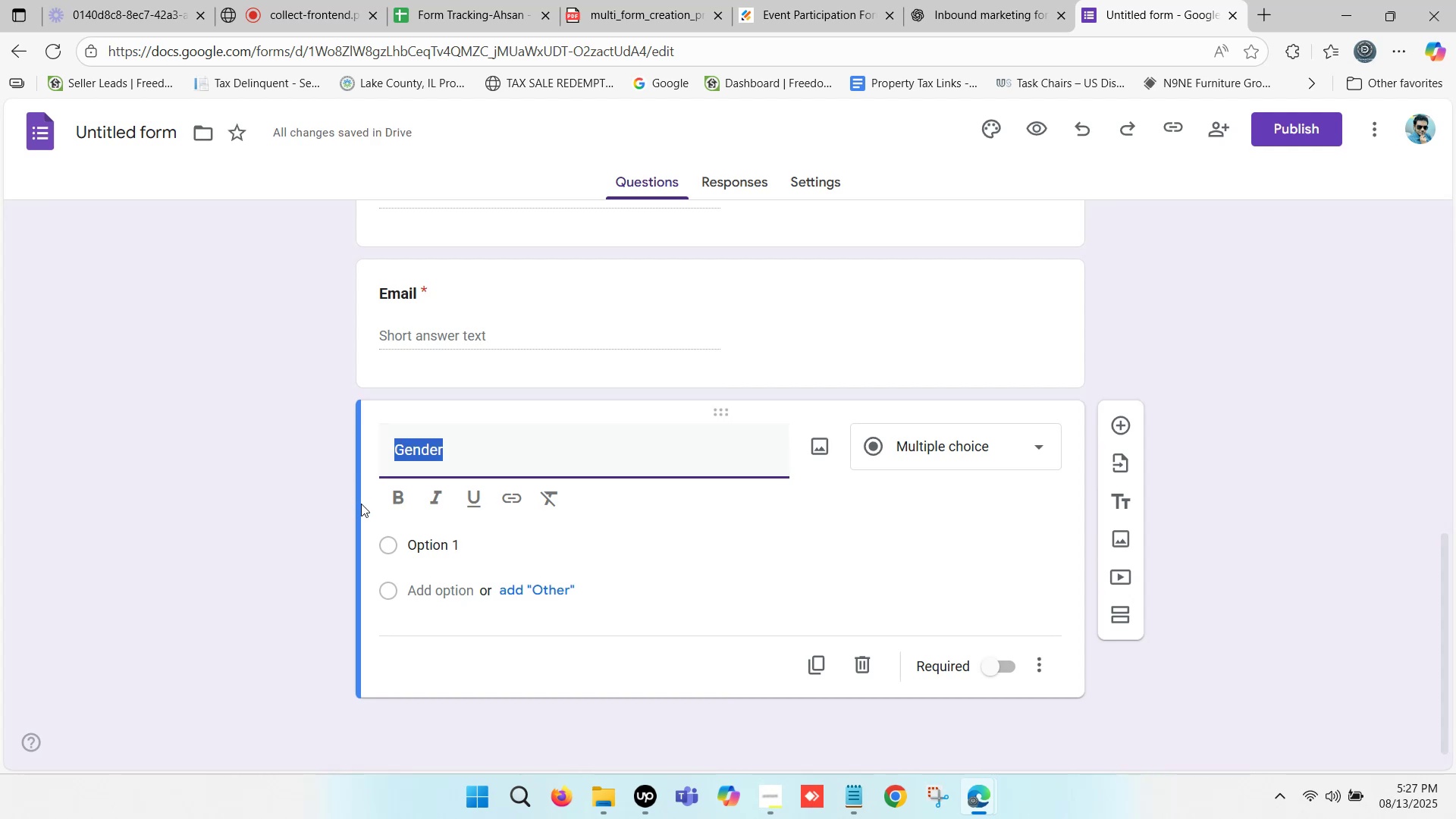 
left_click([388, 504])
 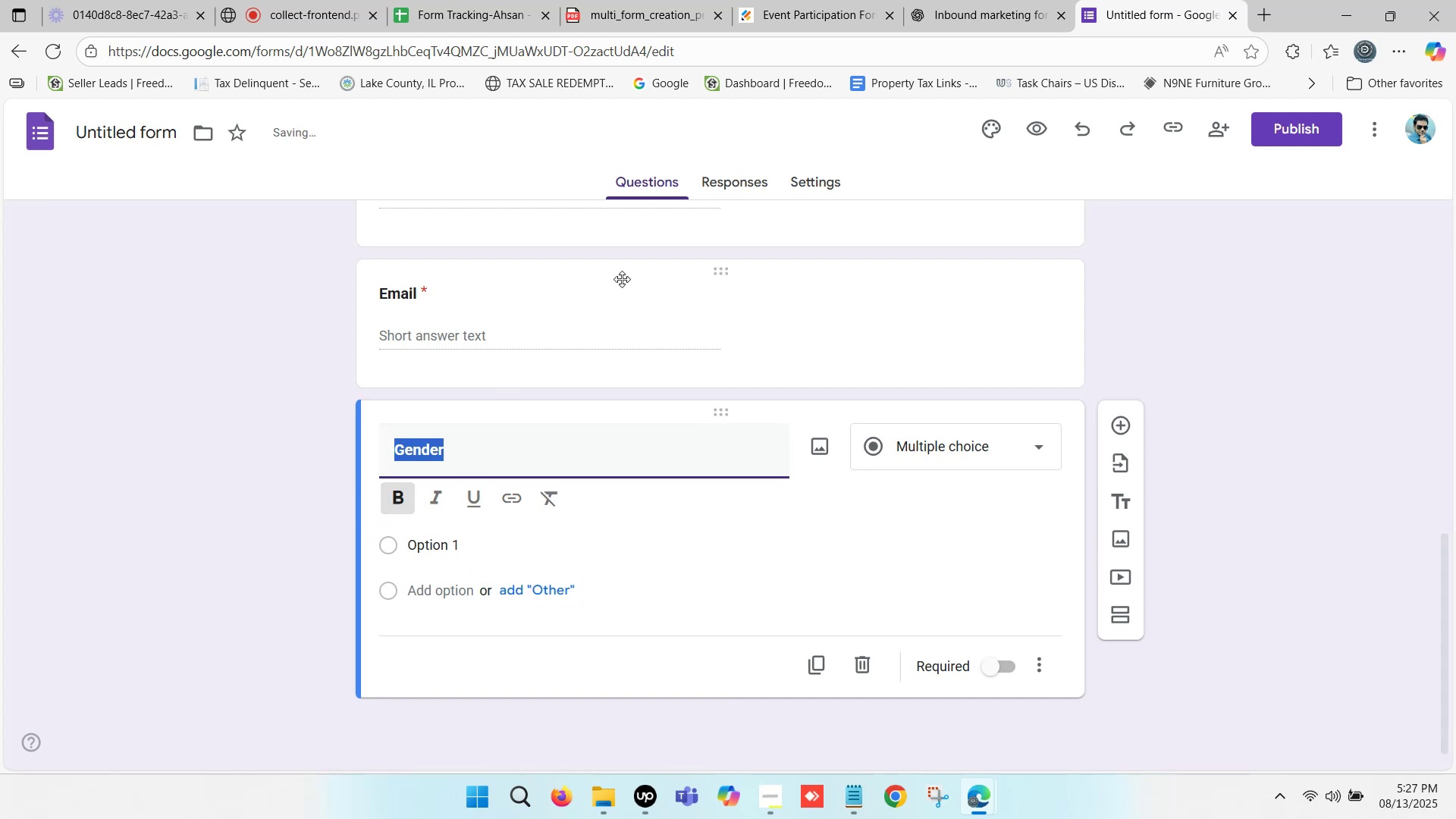 
left_click([801, 0])
 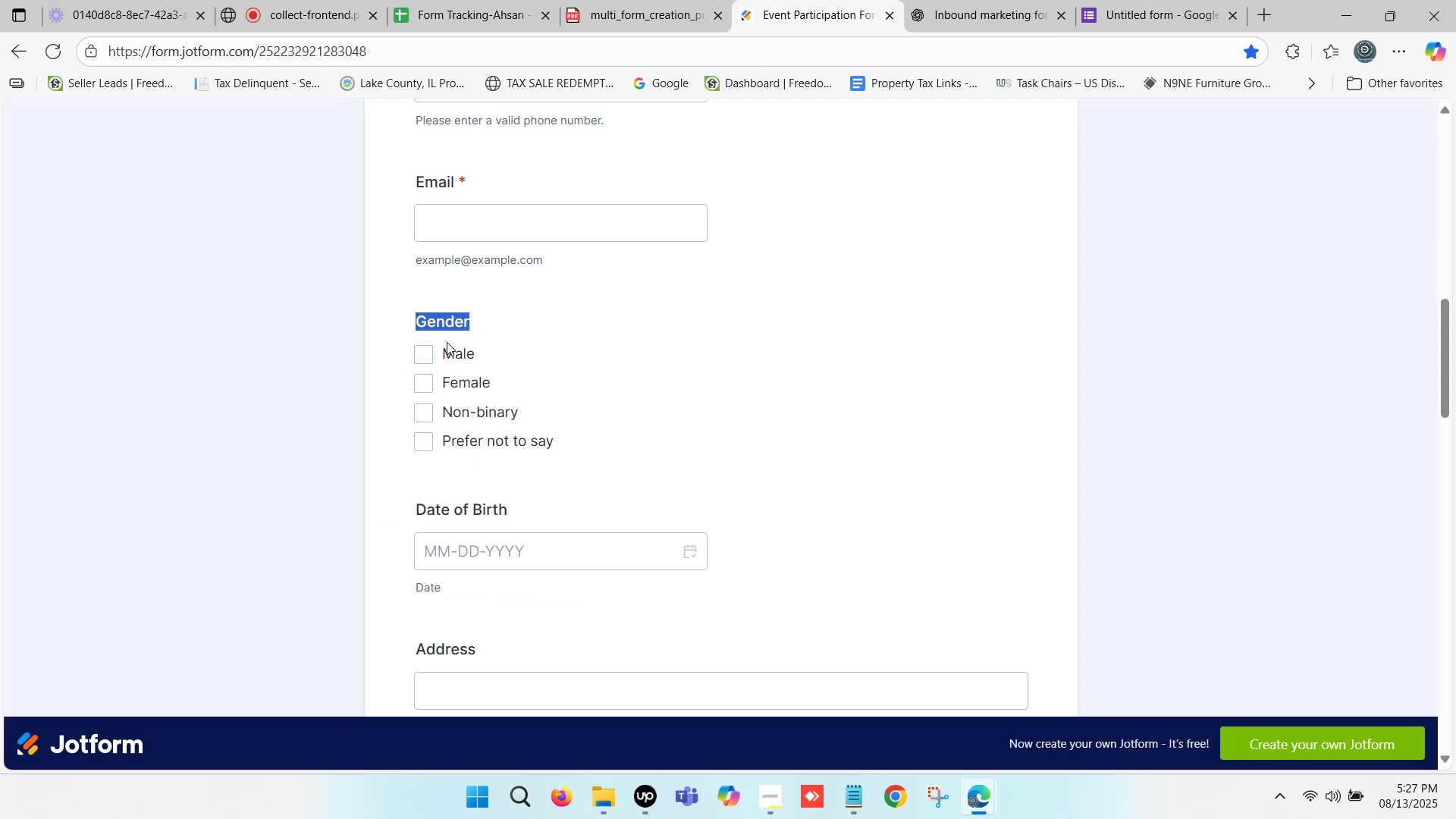 
left_click_drag(start_coordinate=[445, 353], to_coordinate=[472, 353])
 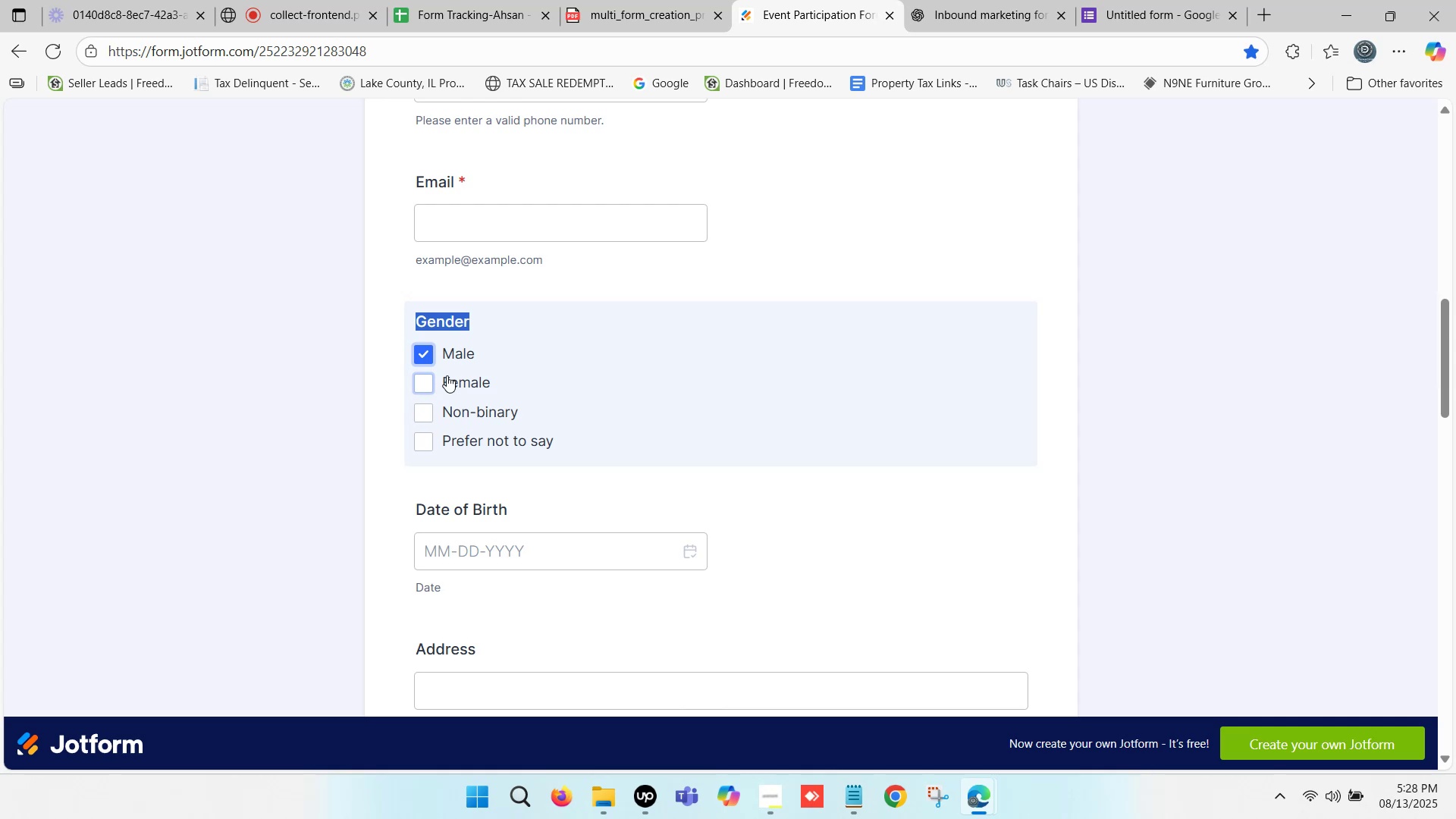 
wait(57.75)
 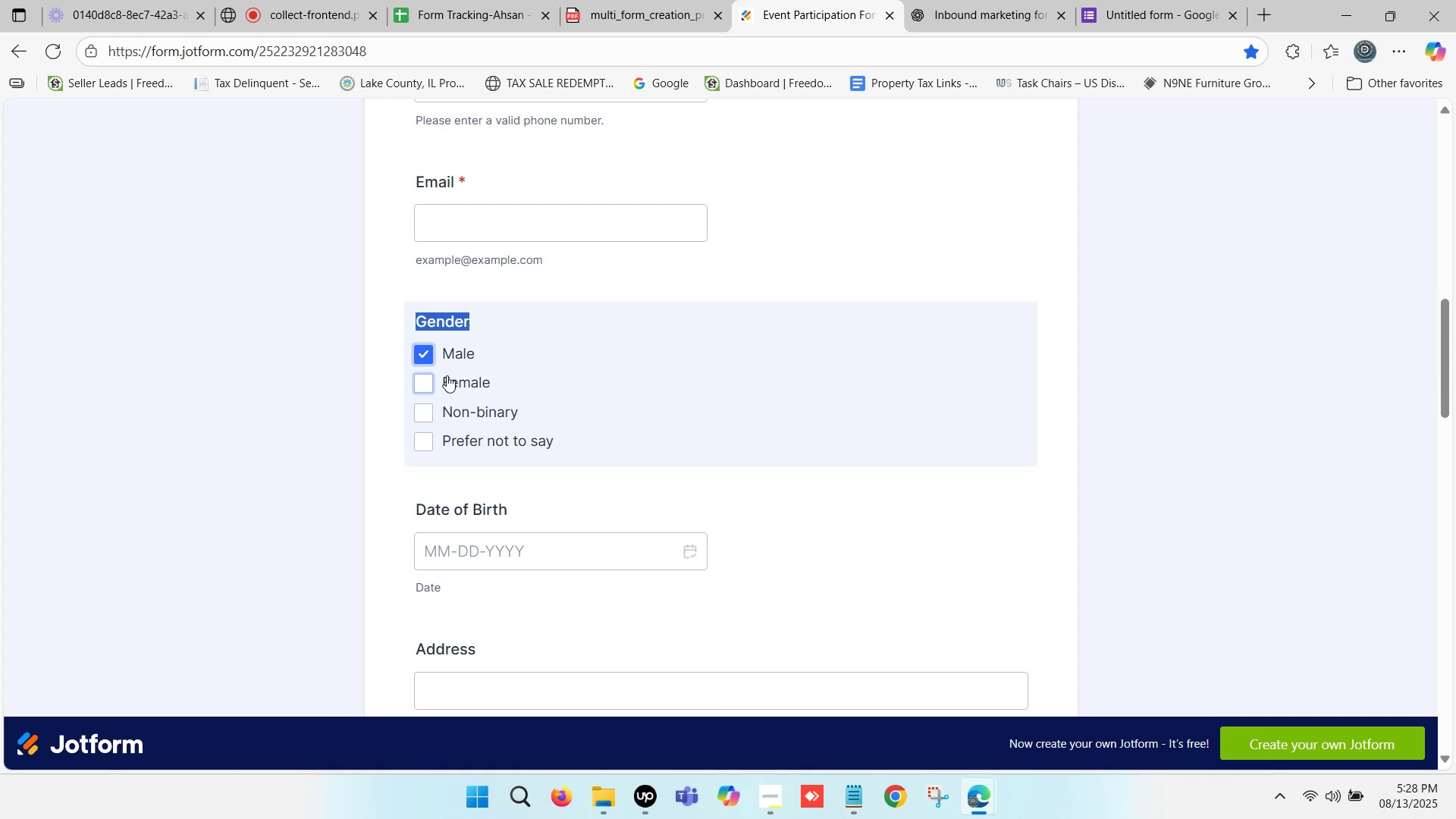 
scroll: coordinate [486, 380], scroll_direction: down, amount: 1.0
 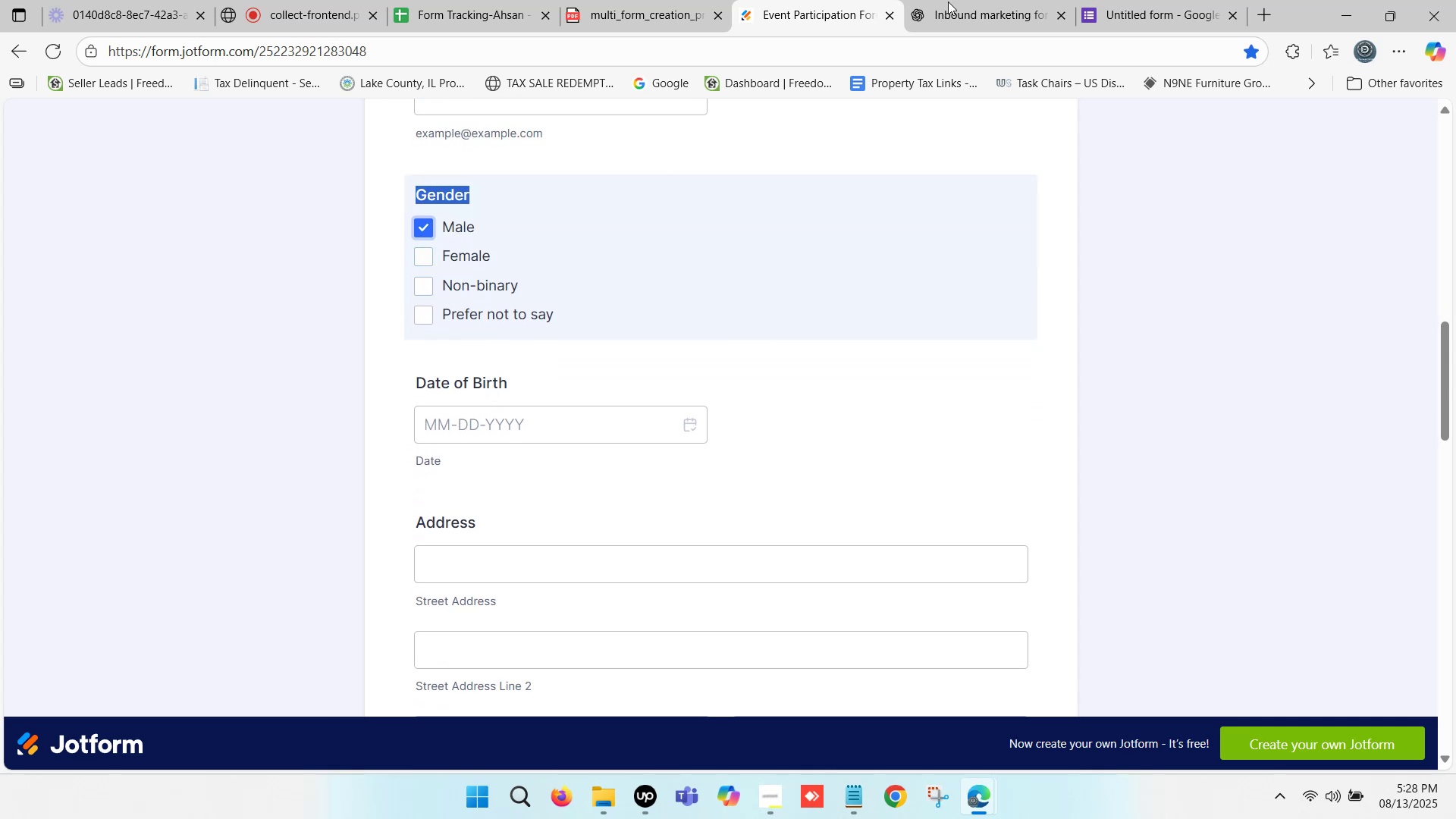 
left_click([1182, 0])
 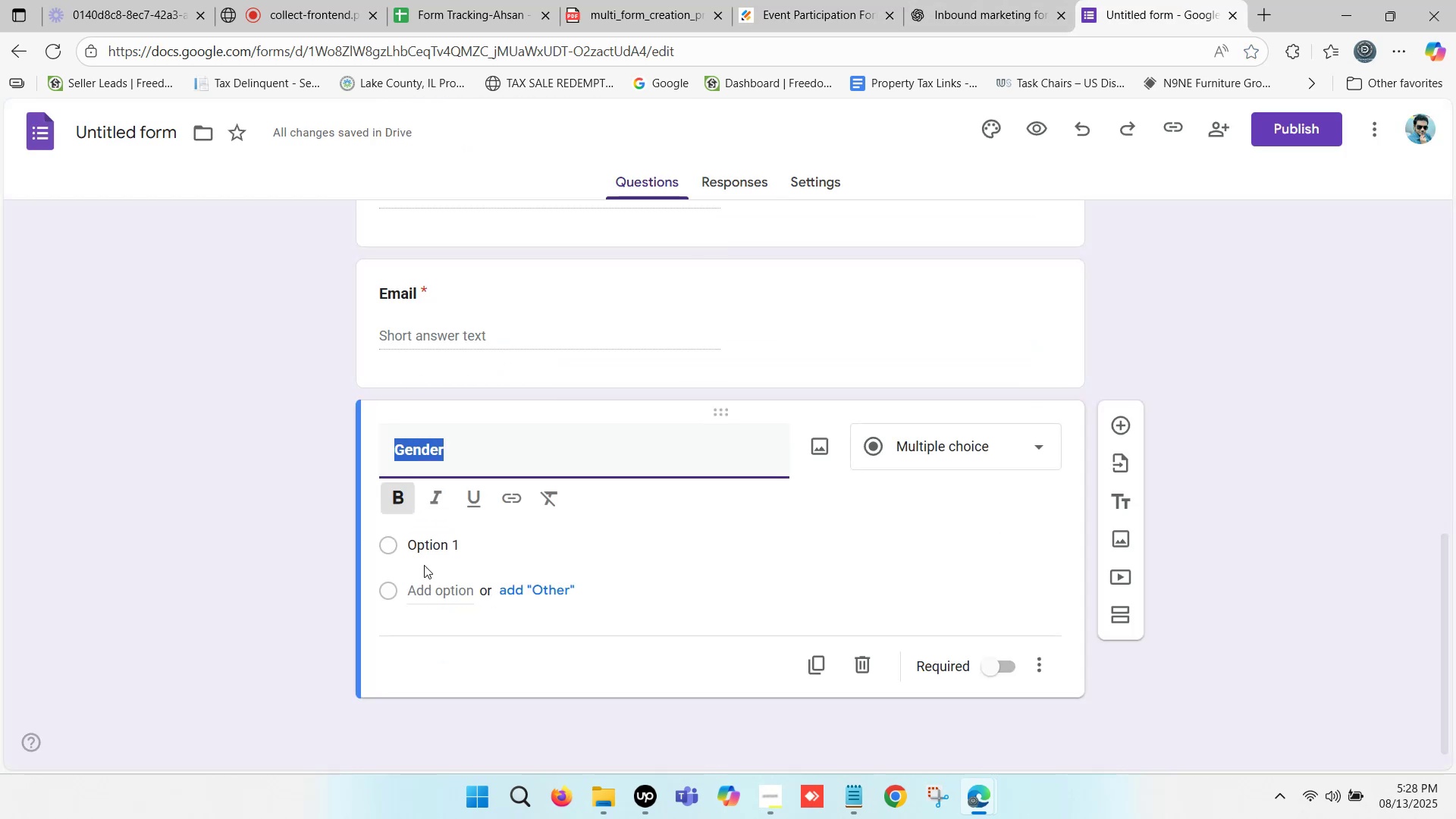 
left_click([459, 543])
 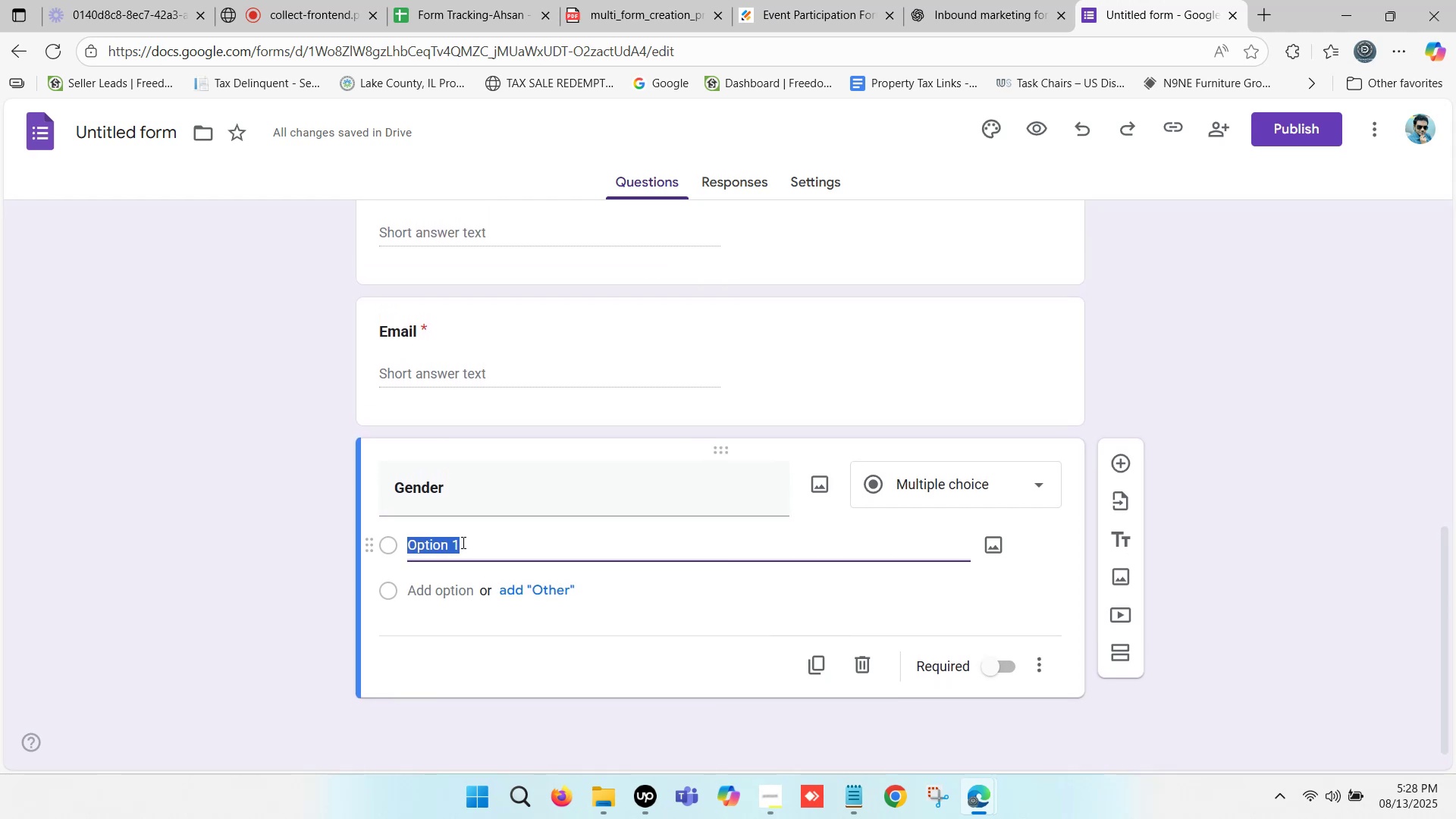 
type(Male)
 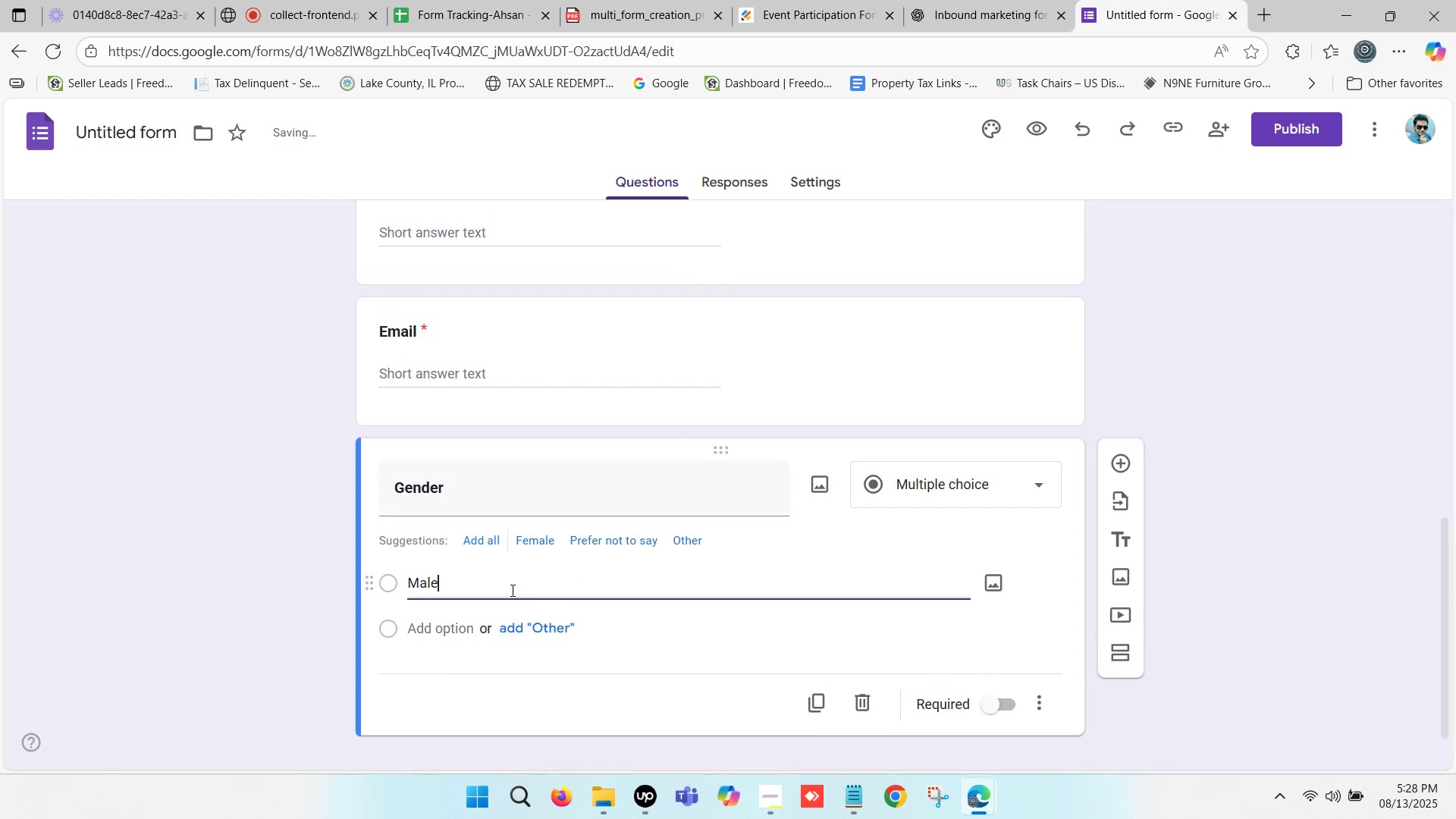 
left_click([451, 635])
 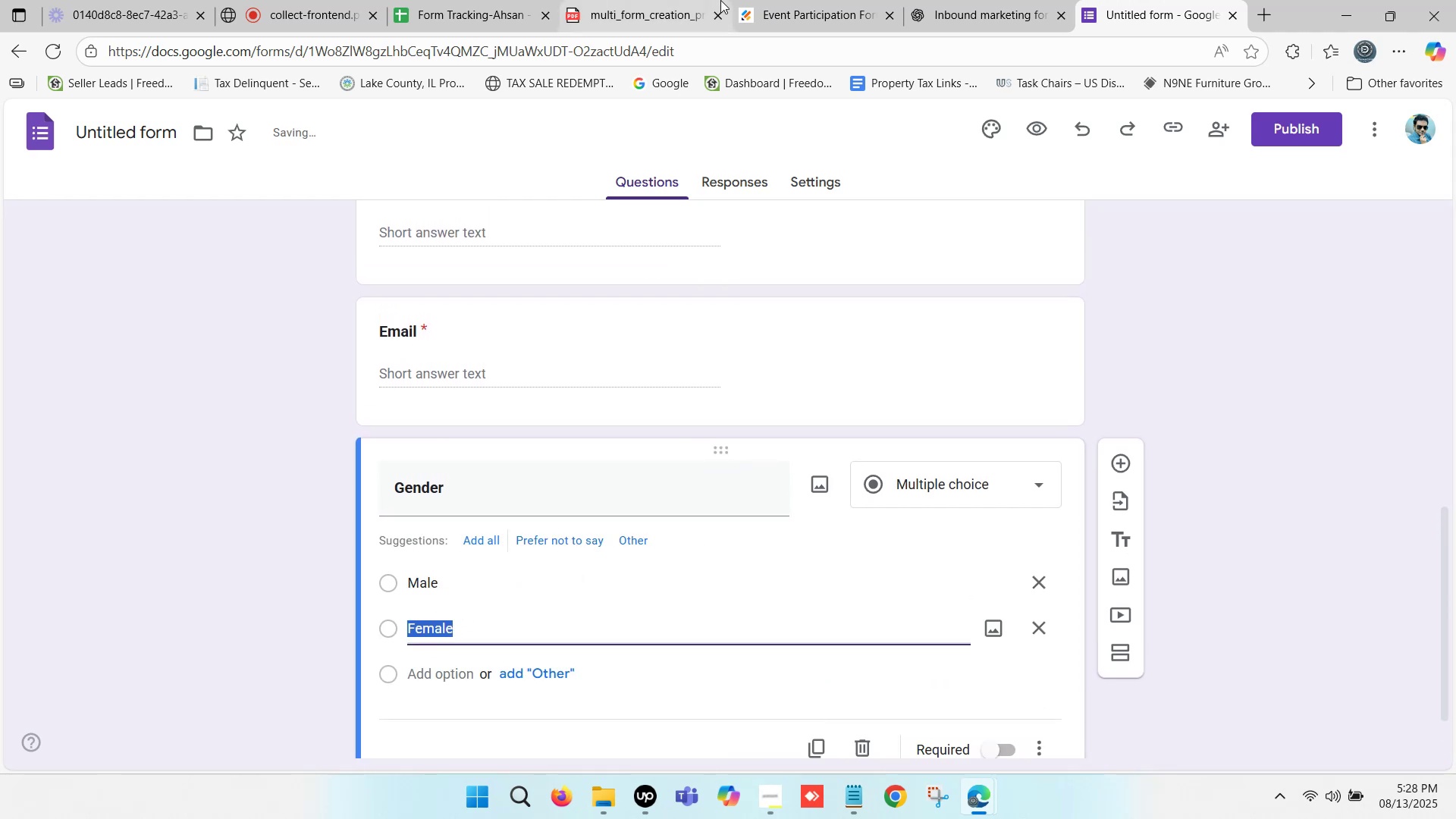 
scroll: coordinate [488, 564], scroll_direction: down, amount: 4.0
 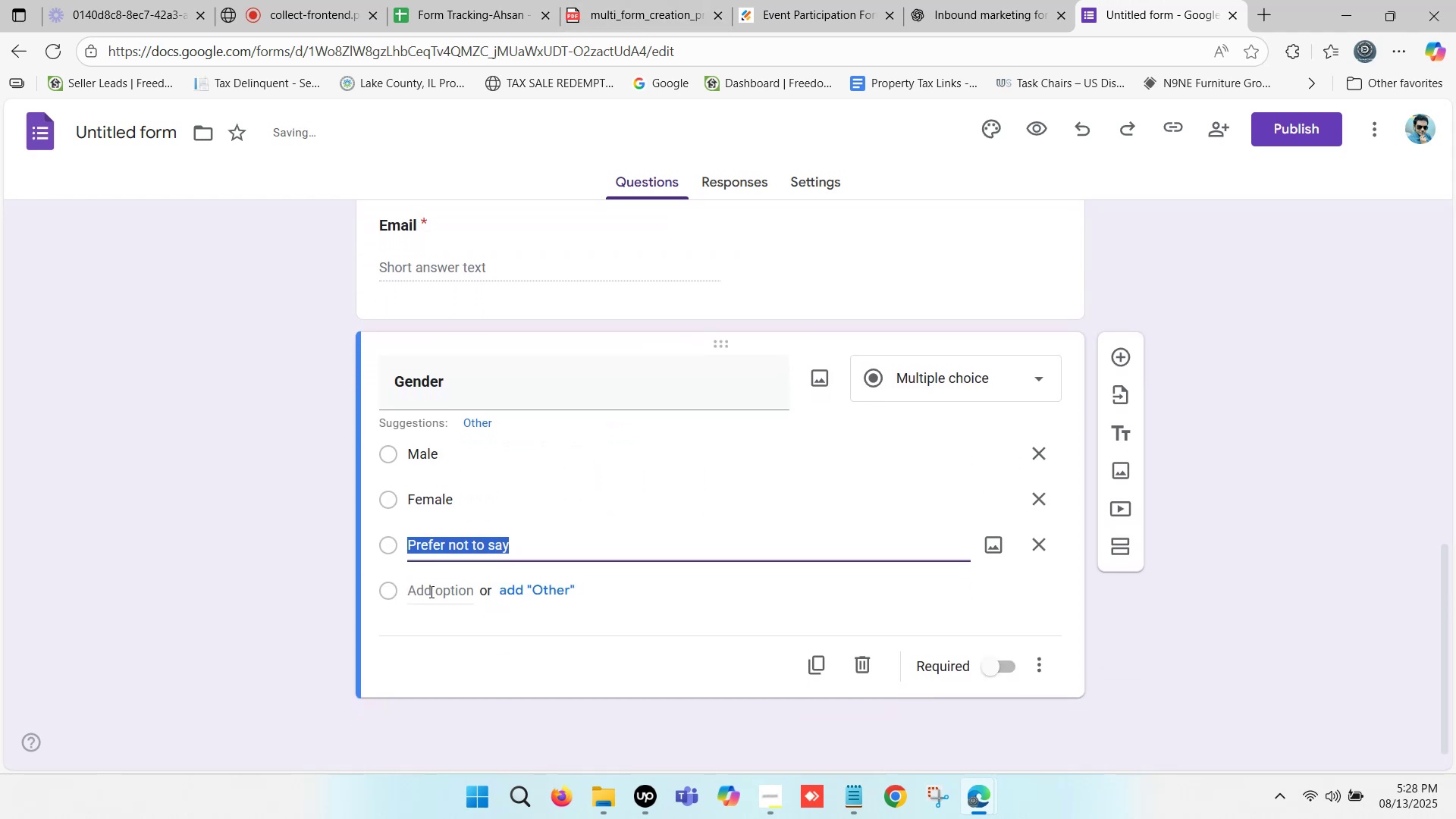 
left_click([427, 588])
 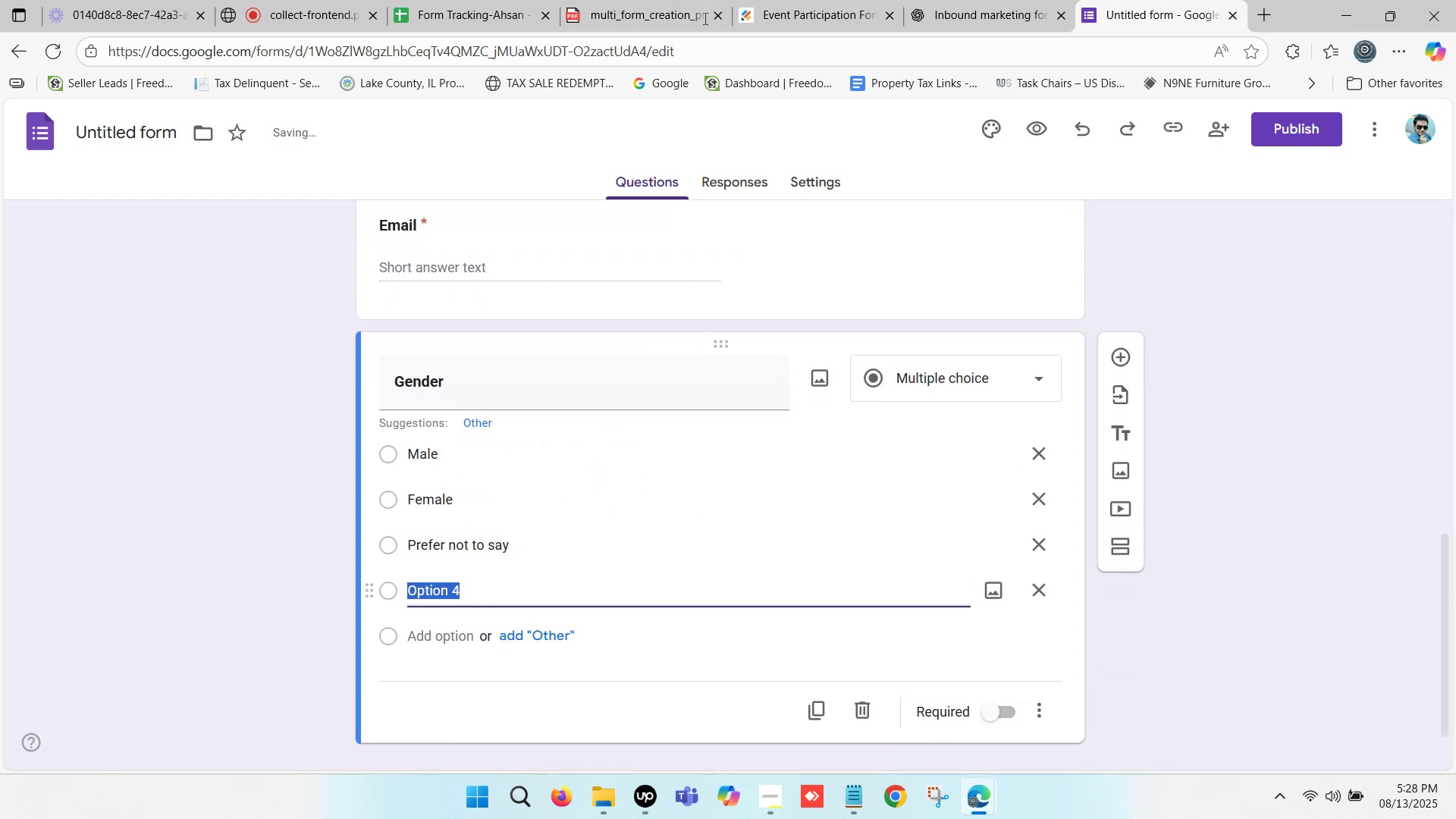 
left_click([823, 0])
 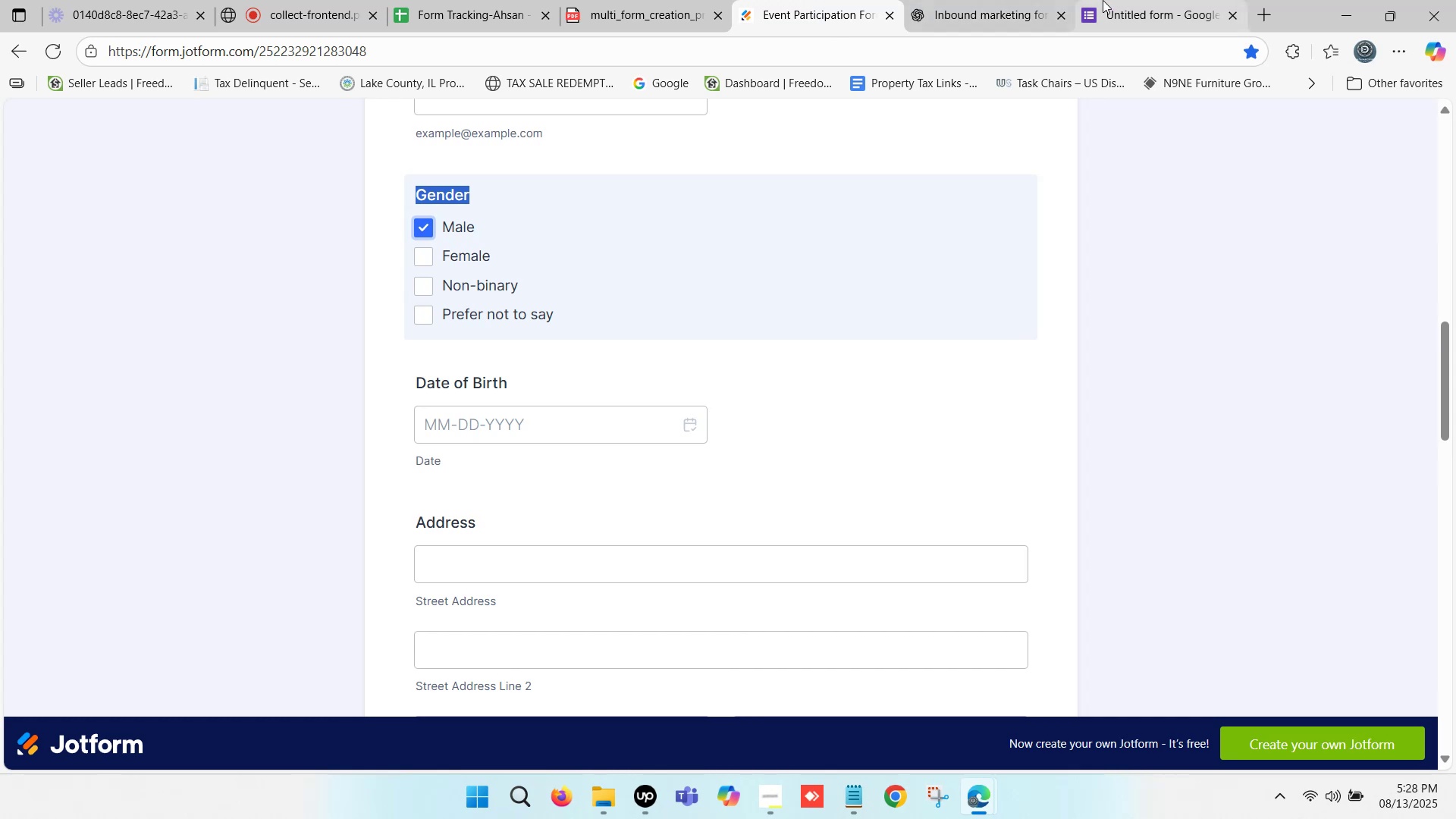 
left_click([1117, 0])
 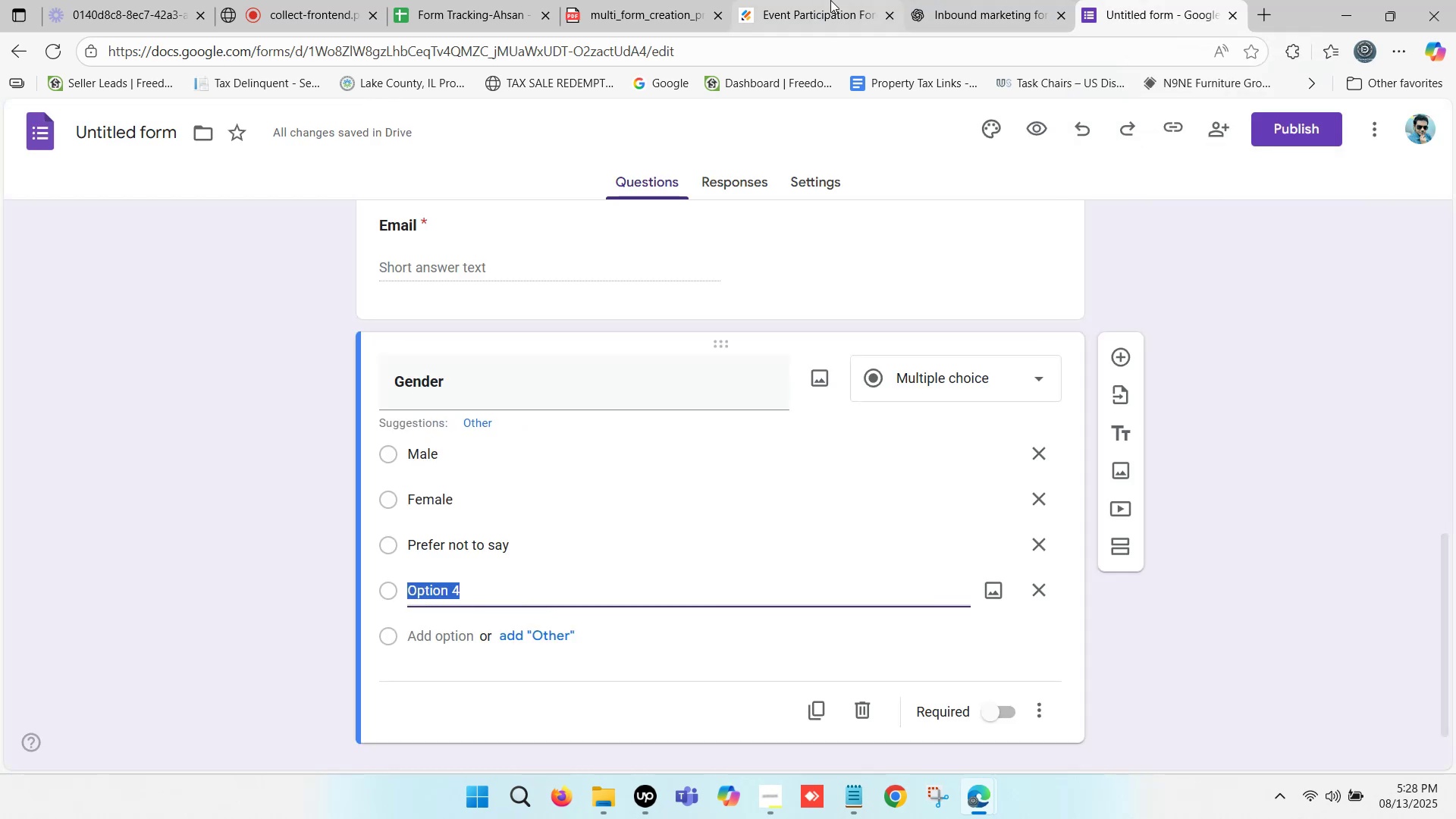 
left_click([964, 0])
 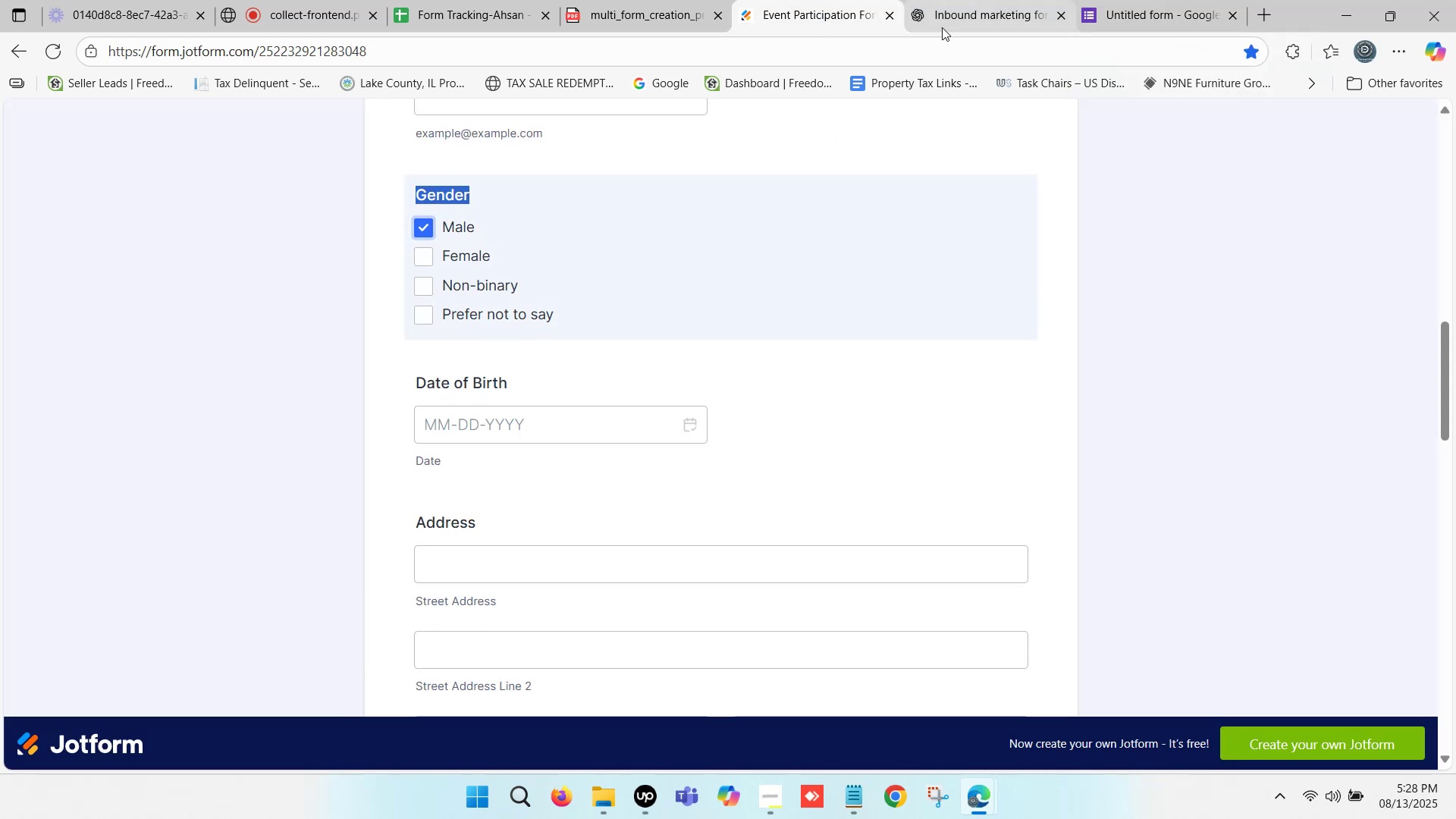 
left_click([1126, 0])
 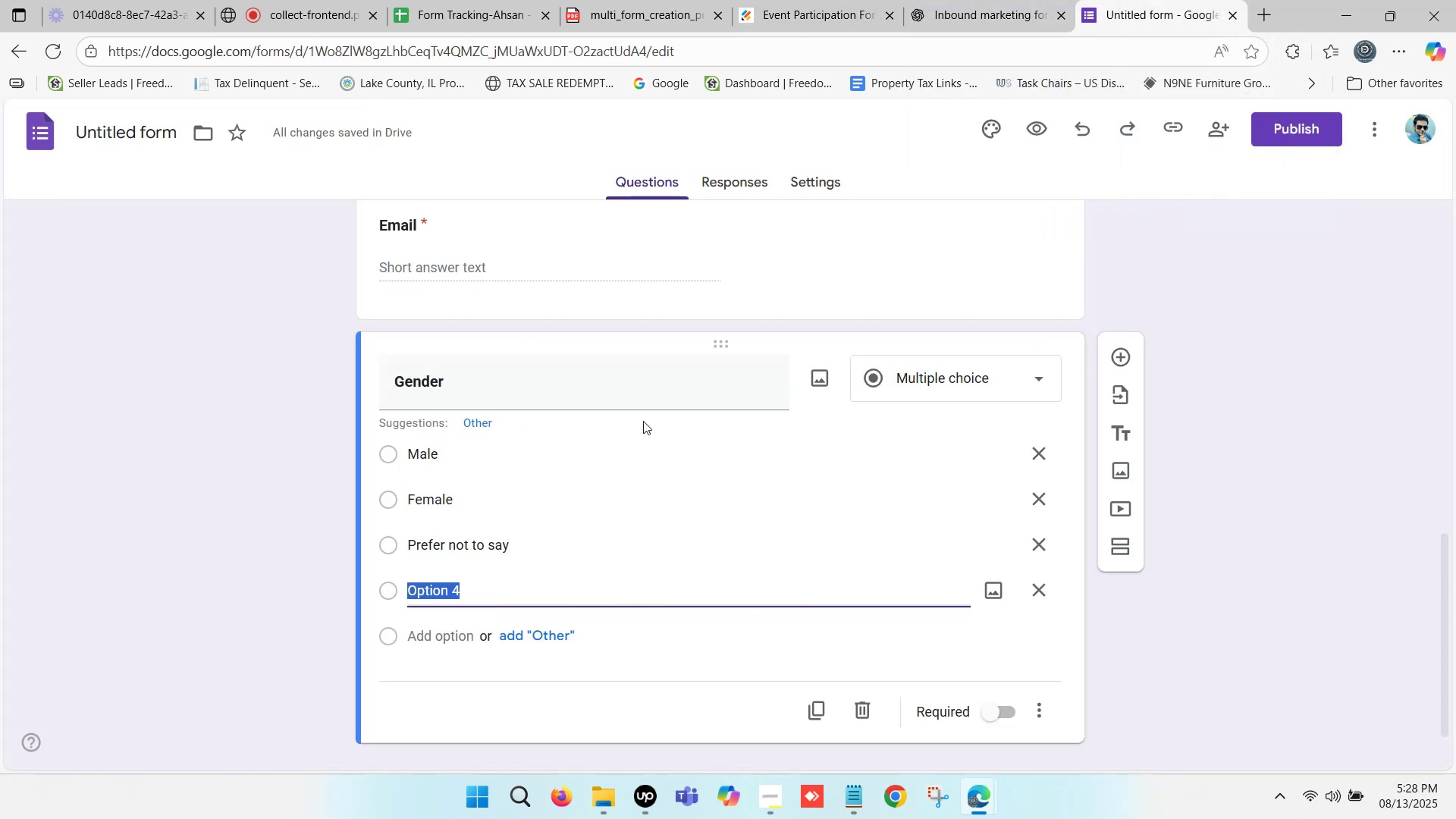 
type(Non )
 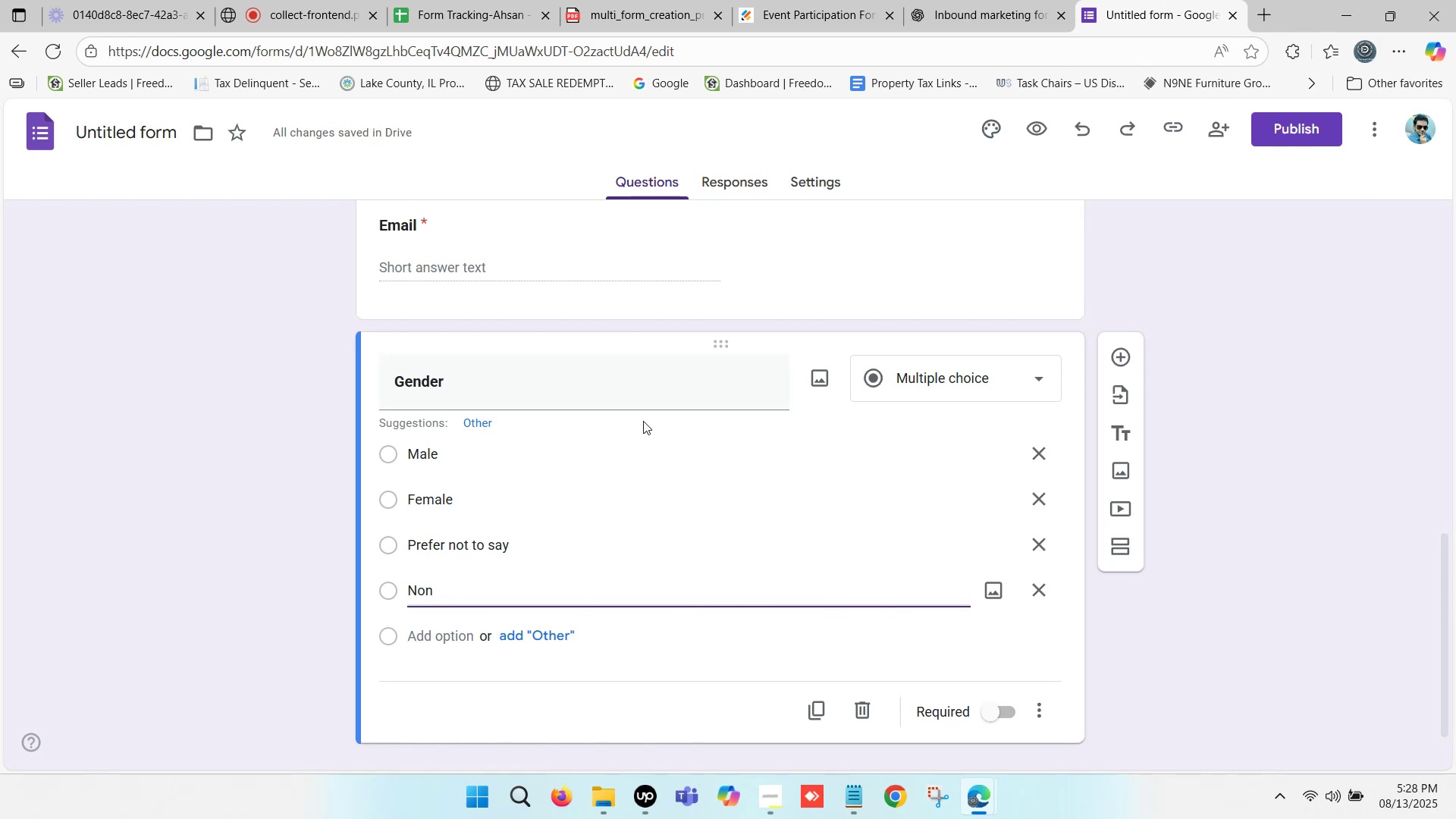 
wait(6.93)
 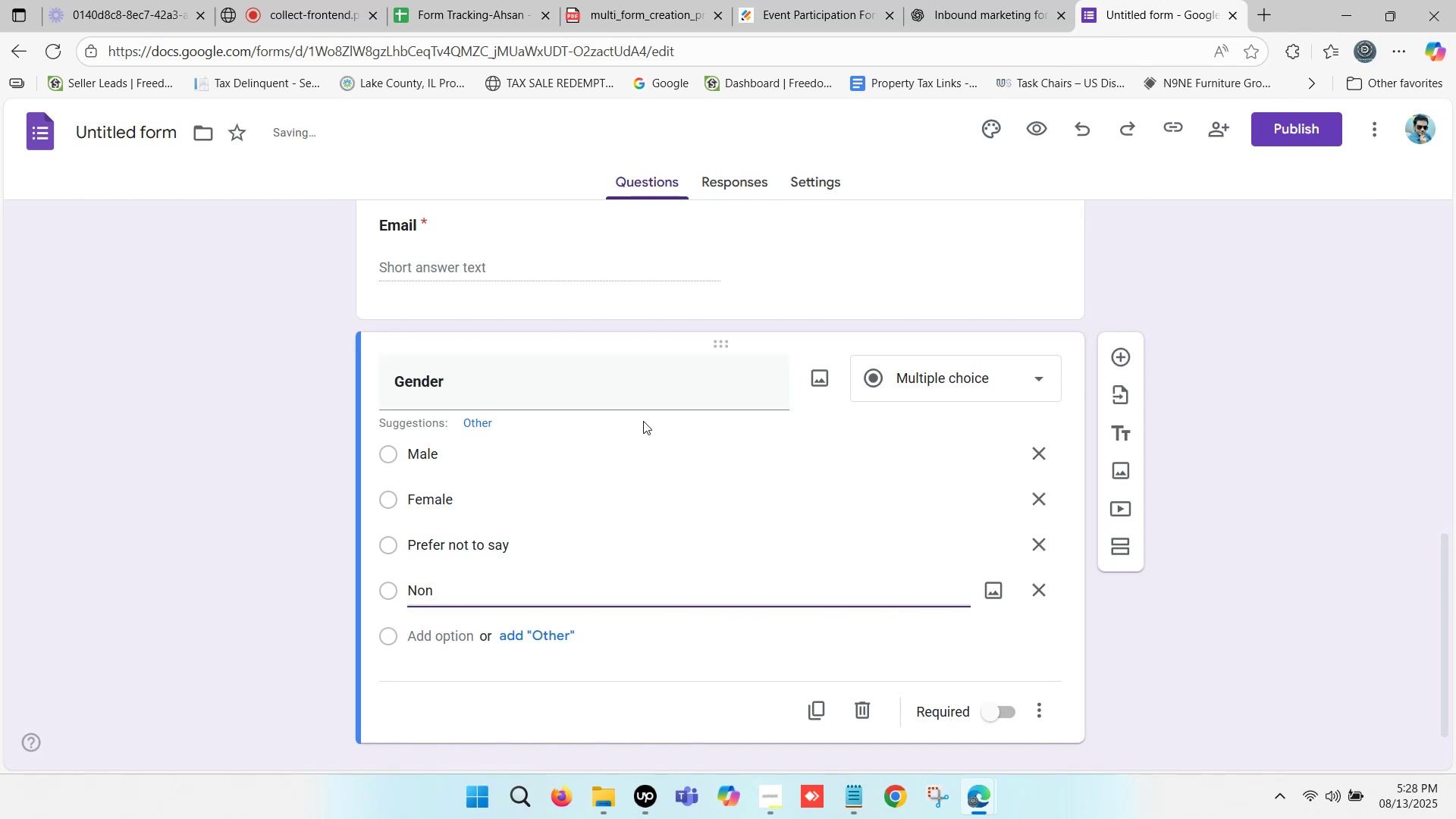 
left_click([889, 0])
 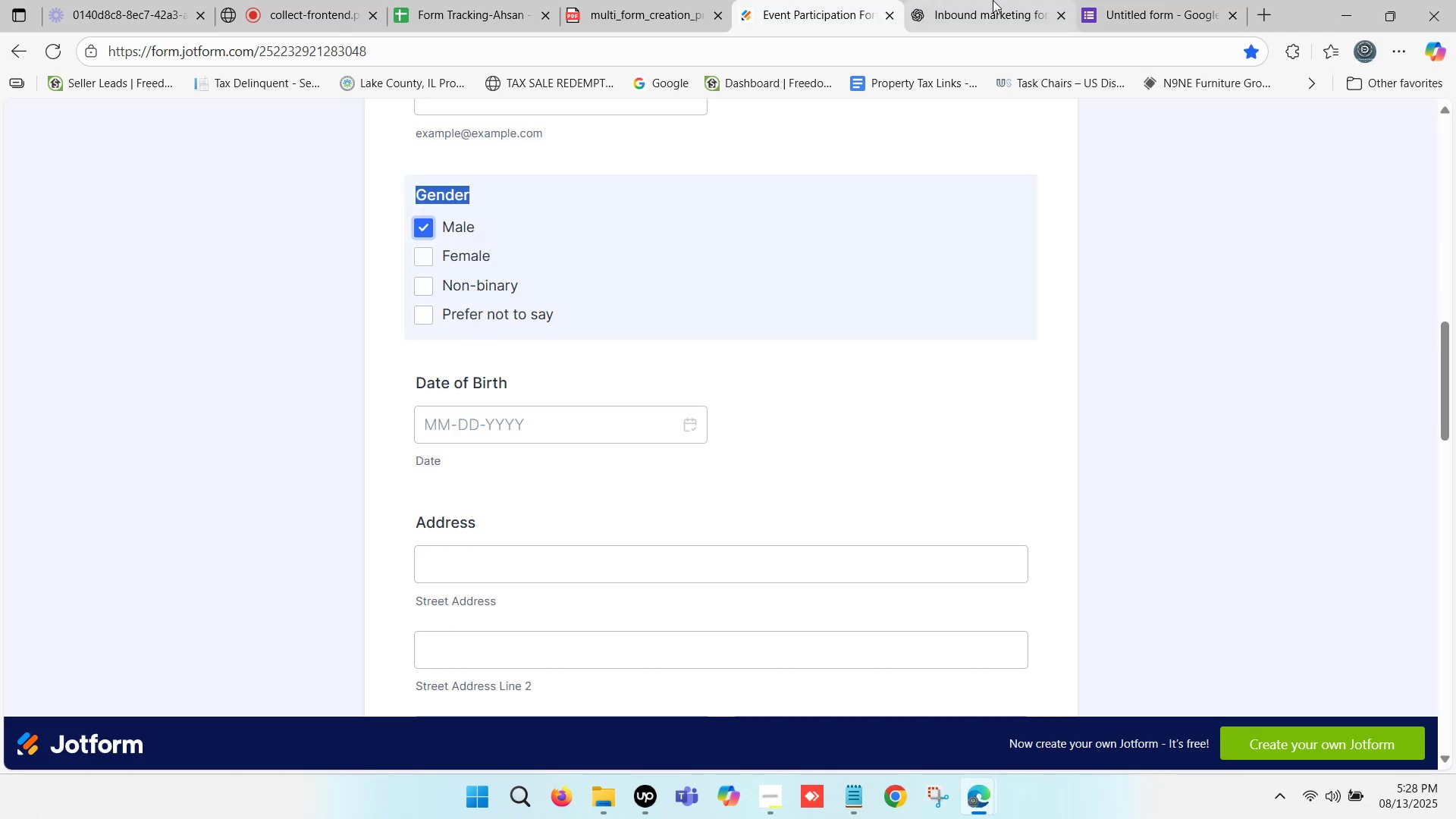 
left_click([1192, 0])
 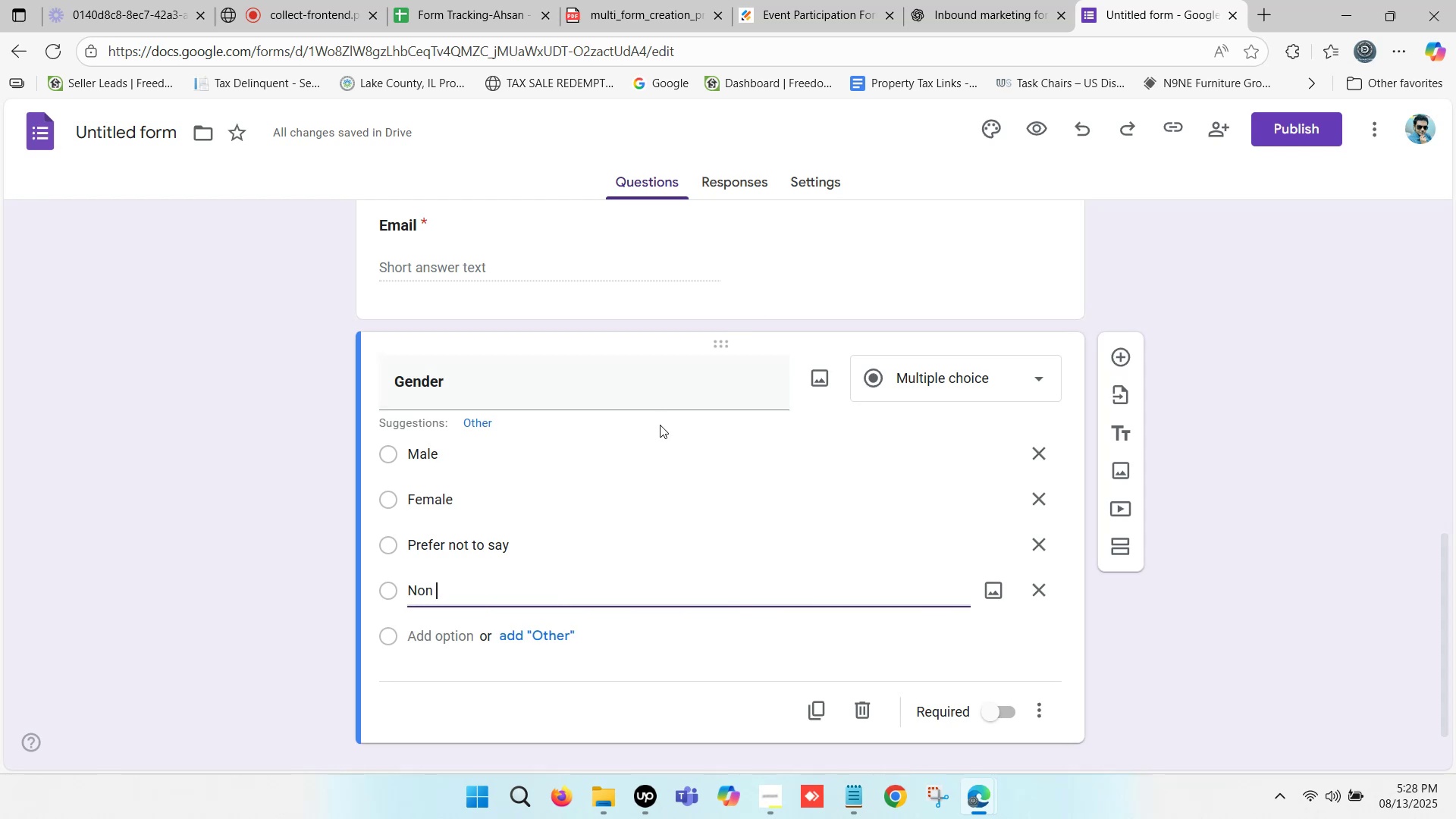 
key(Backspace)
type(-binary)
 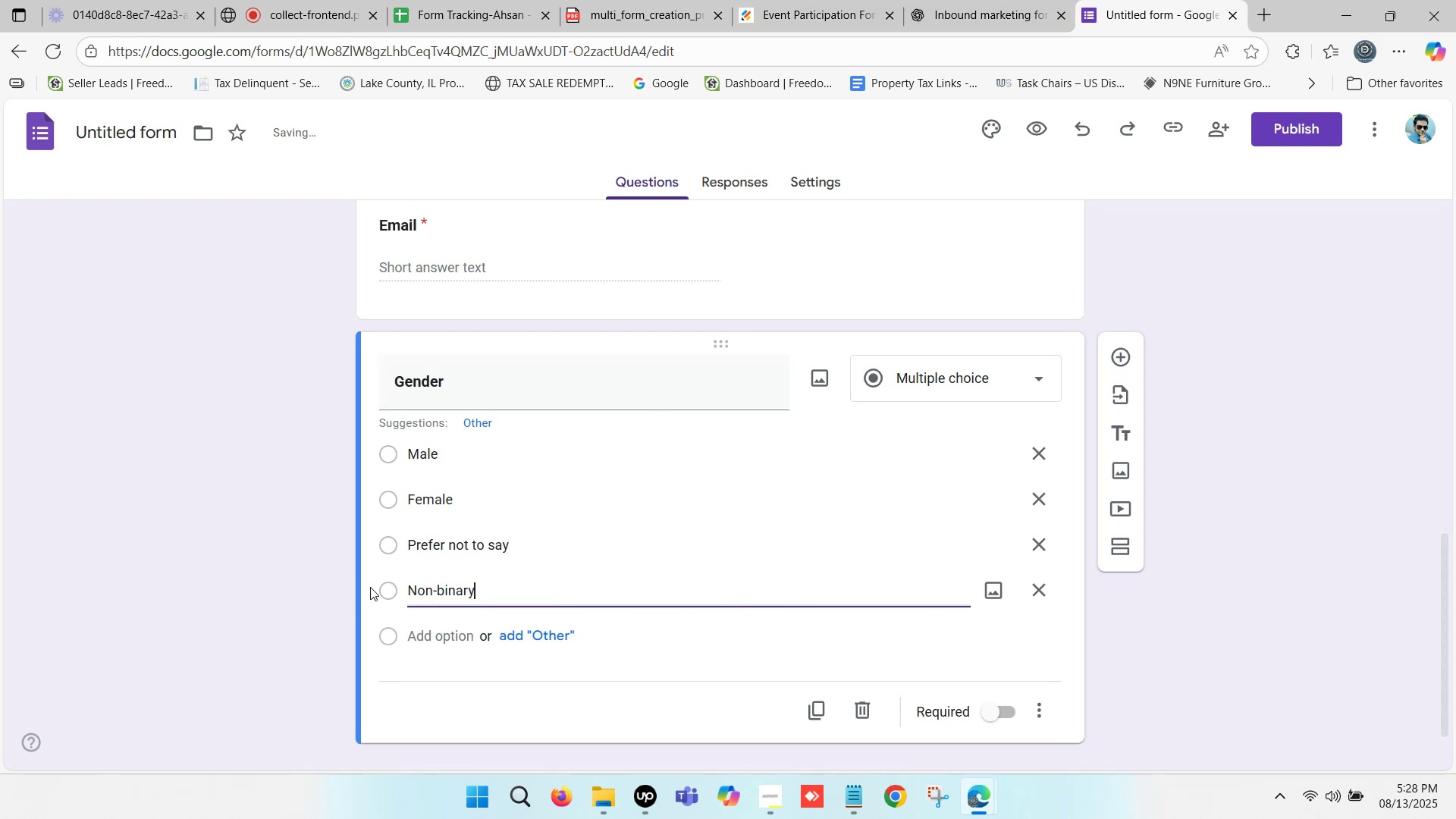 
left_click_drag(start_coordinate=[369, 591], to_coordinate=[372, 526])
 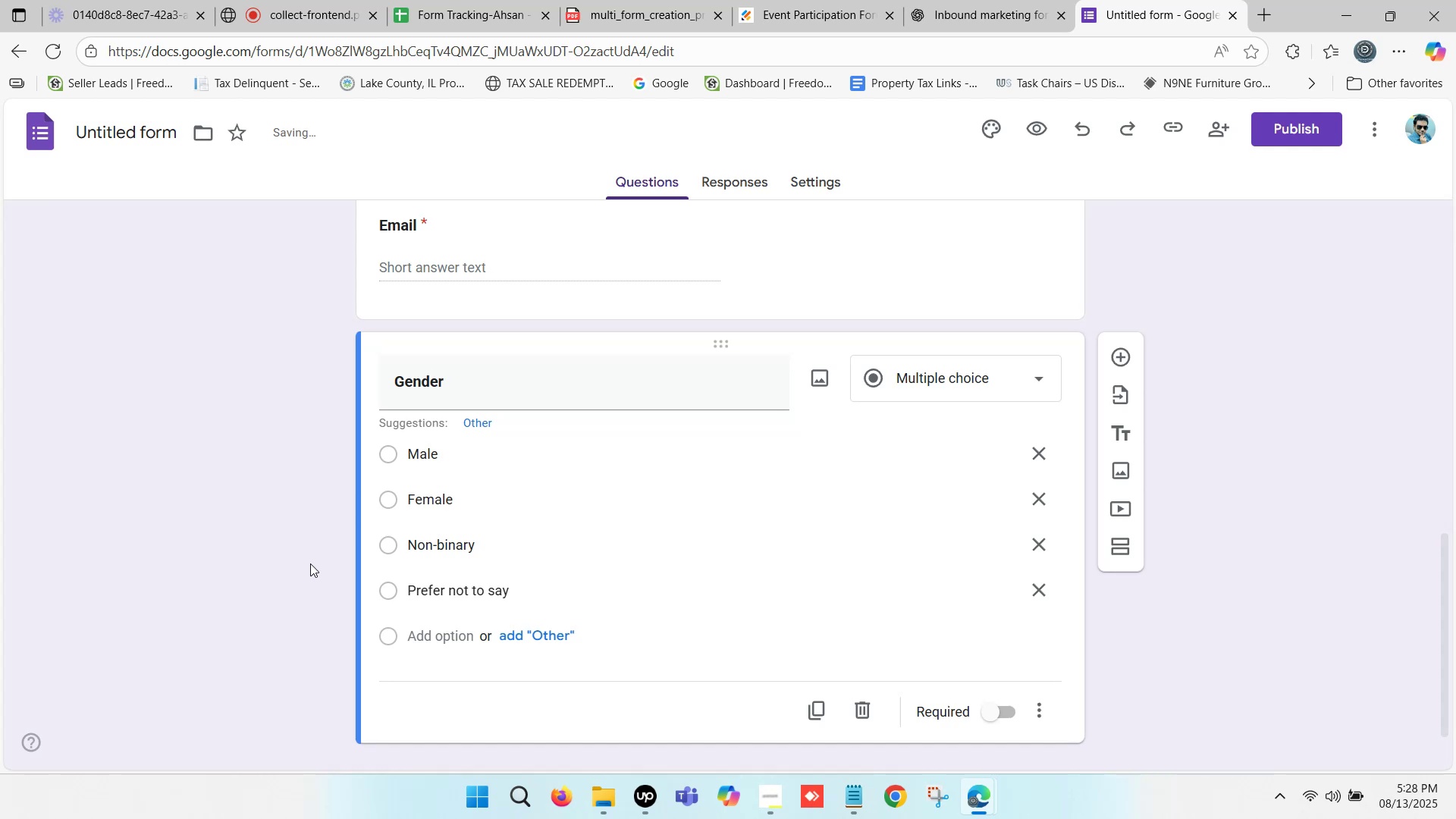 
left_click([295, 564])
 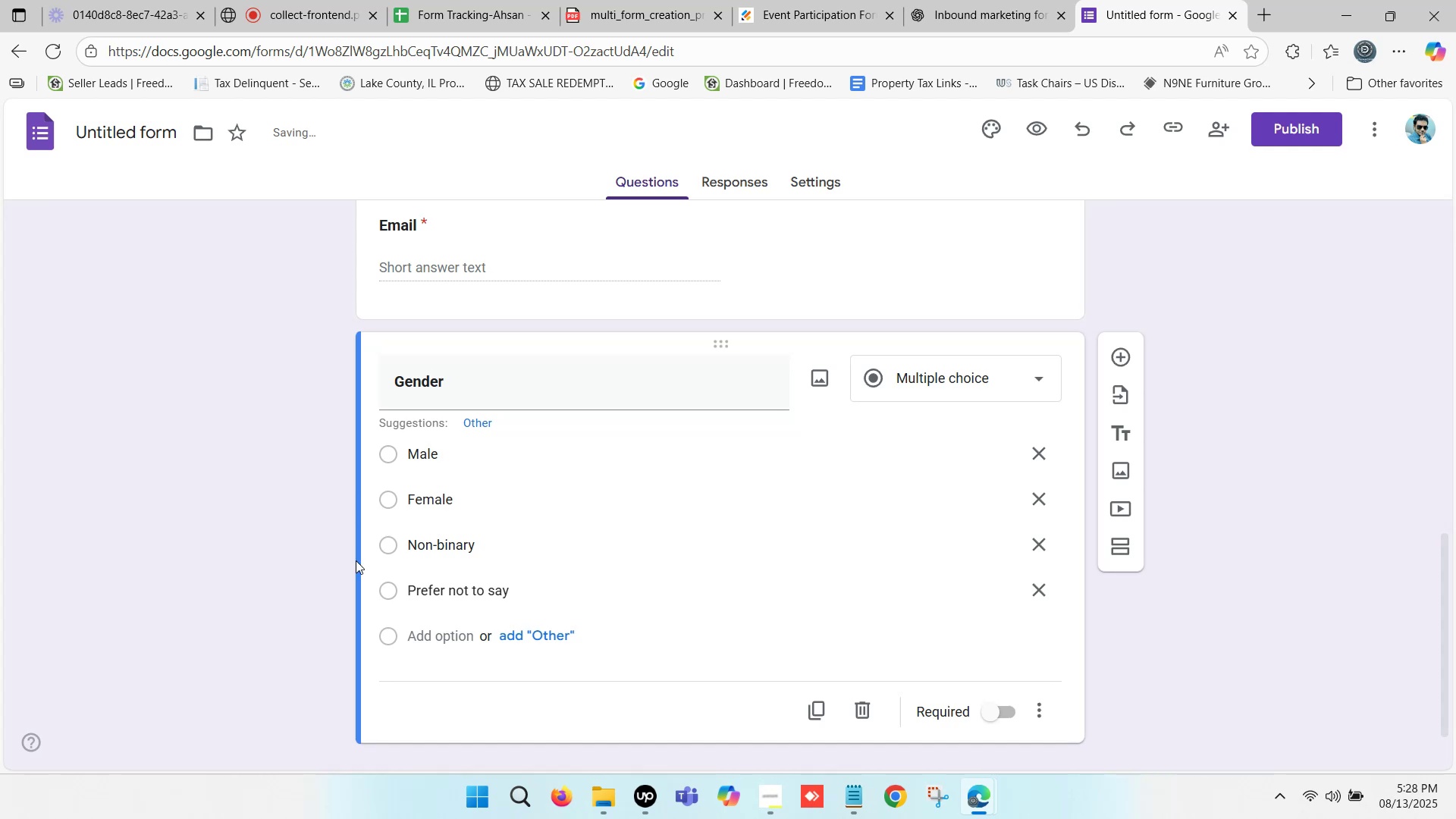 
scroll: coordinate [496, 587], scroll_direction: down, amount: 3.0
 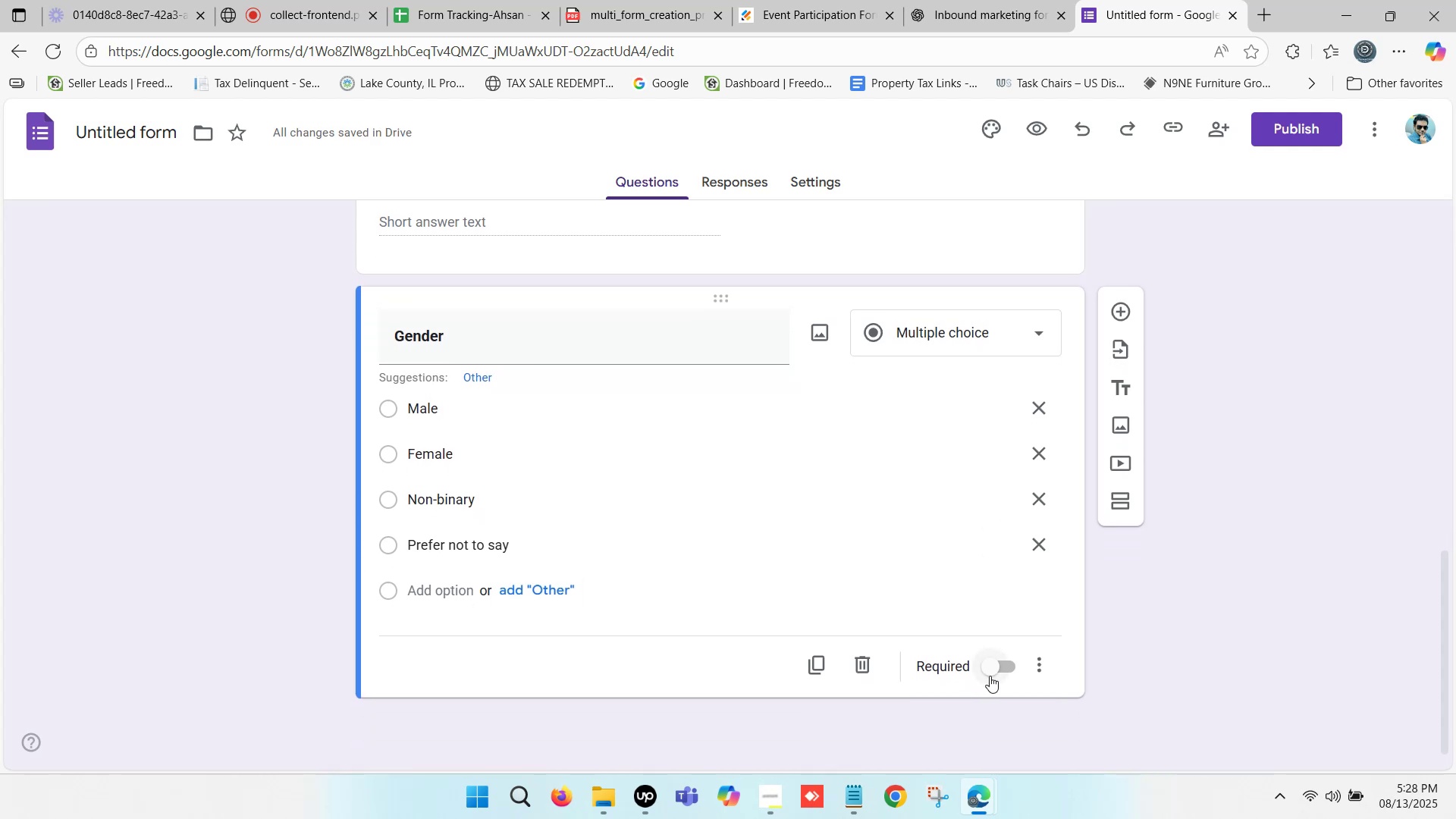 
left_click([996, 670])
 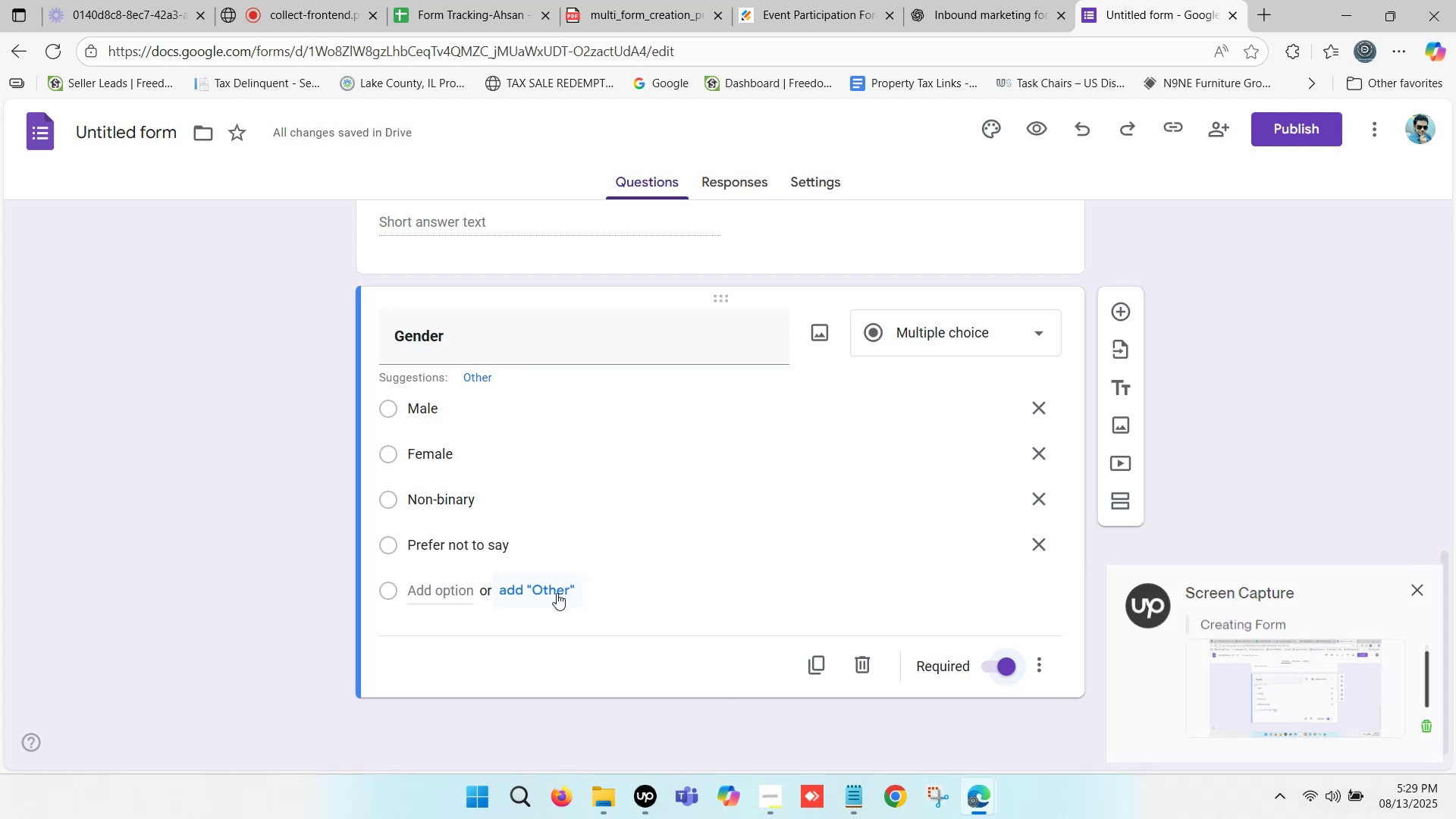 
wait(22.73)
 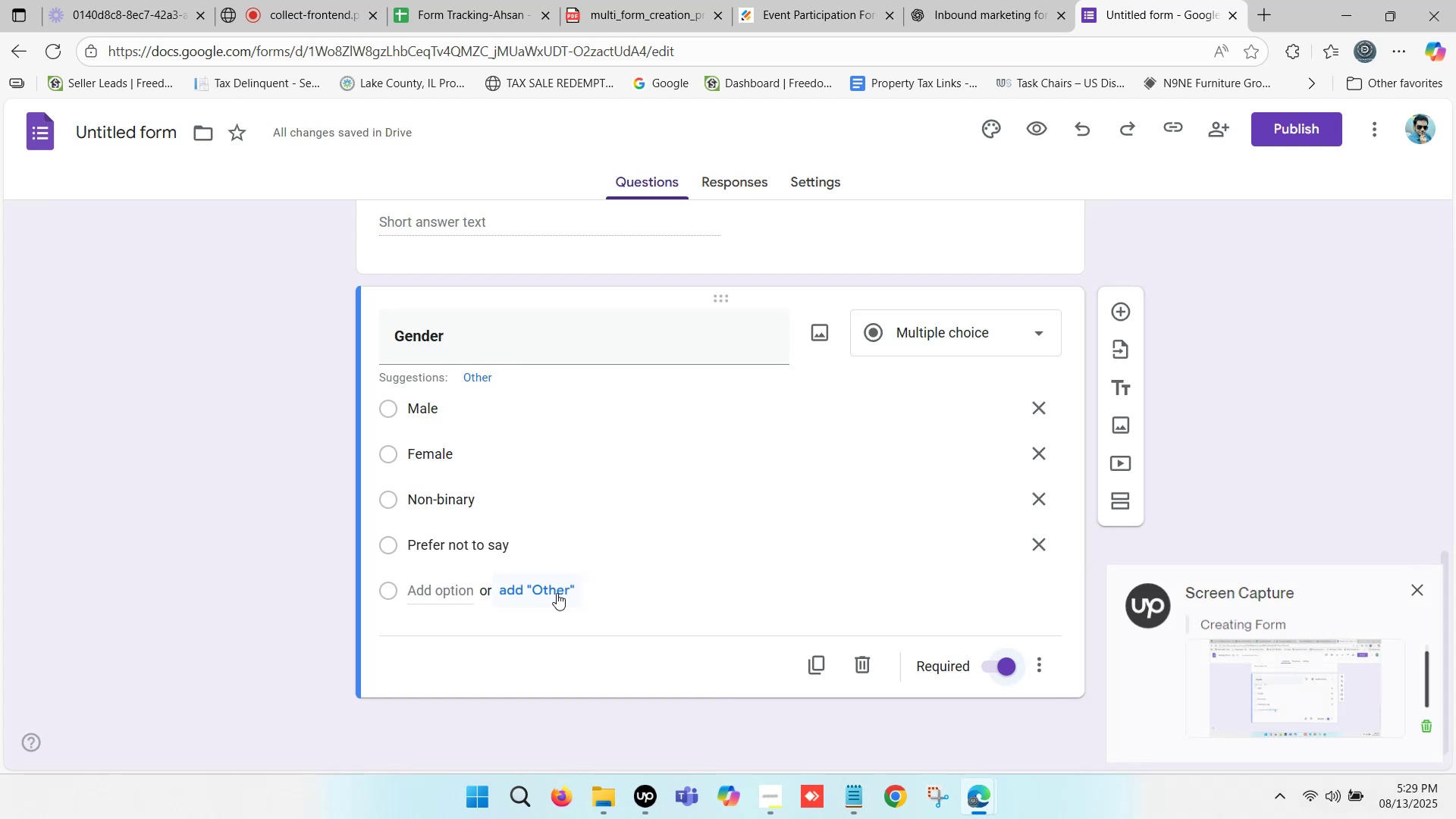 
scroll: coordinate [450, 523], scroll_direction: down, amount: 3.0
 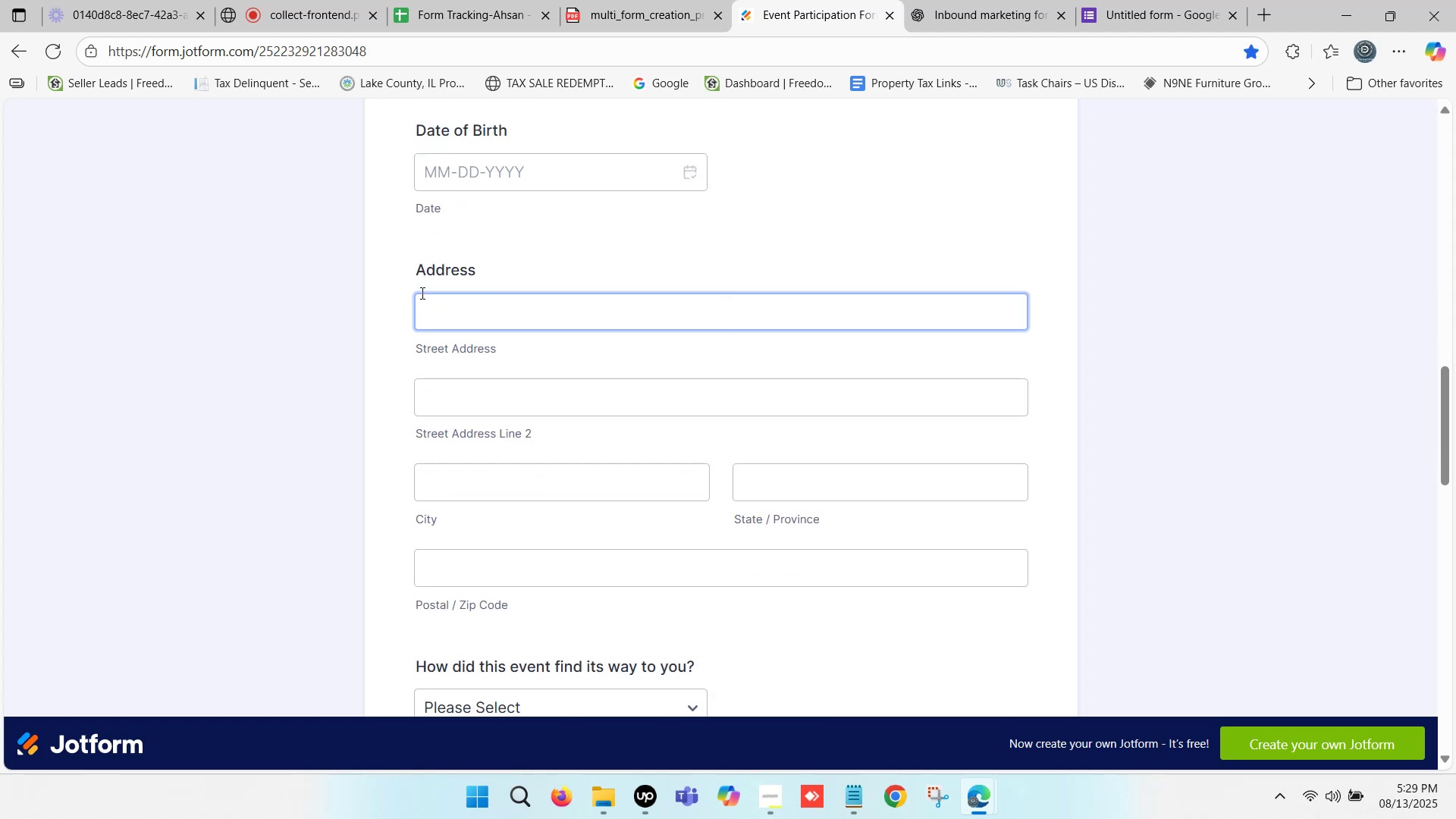 
left_click_drag(start_coordinate=[399, 277], to_coordinate=[472, 272])
 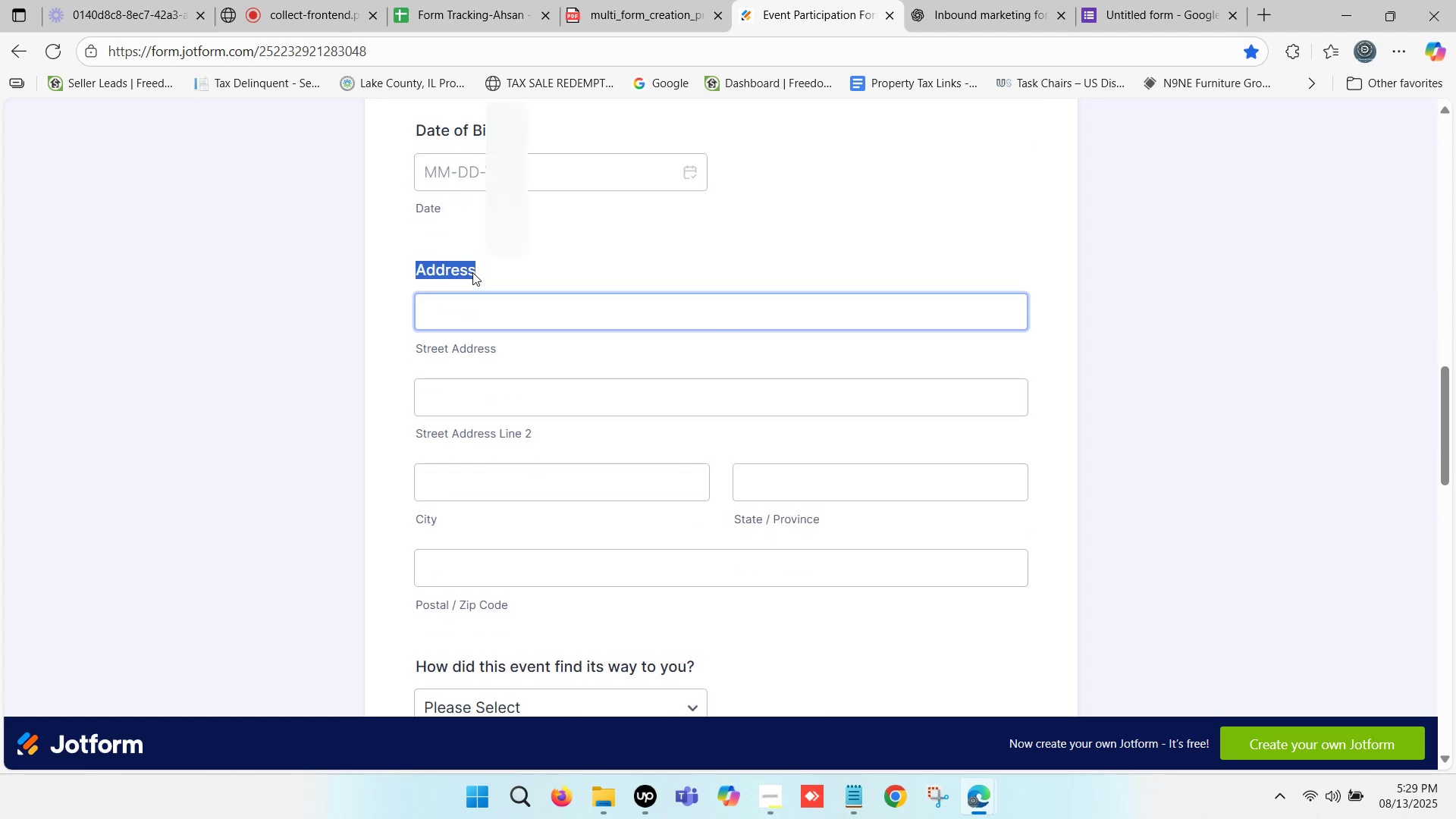 
key(Control+ControlLeft)
 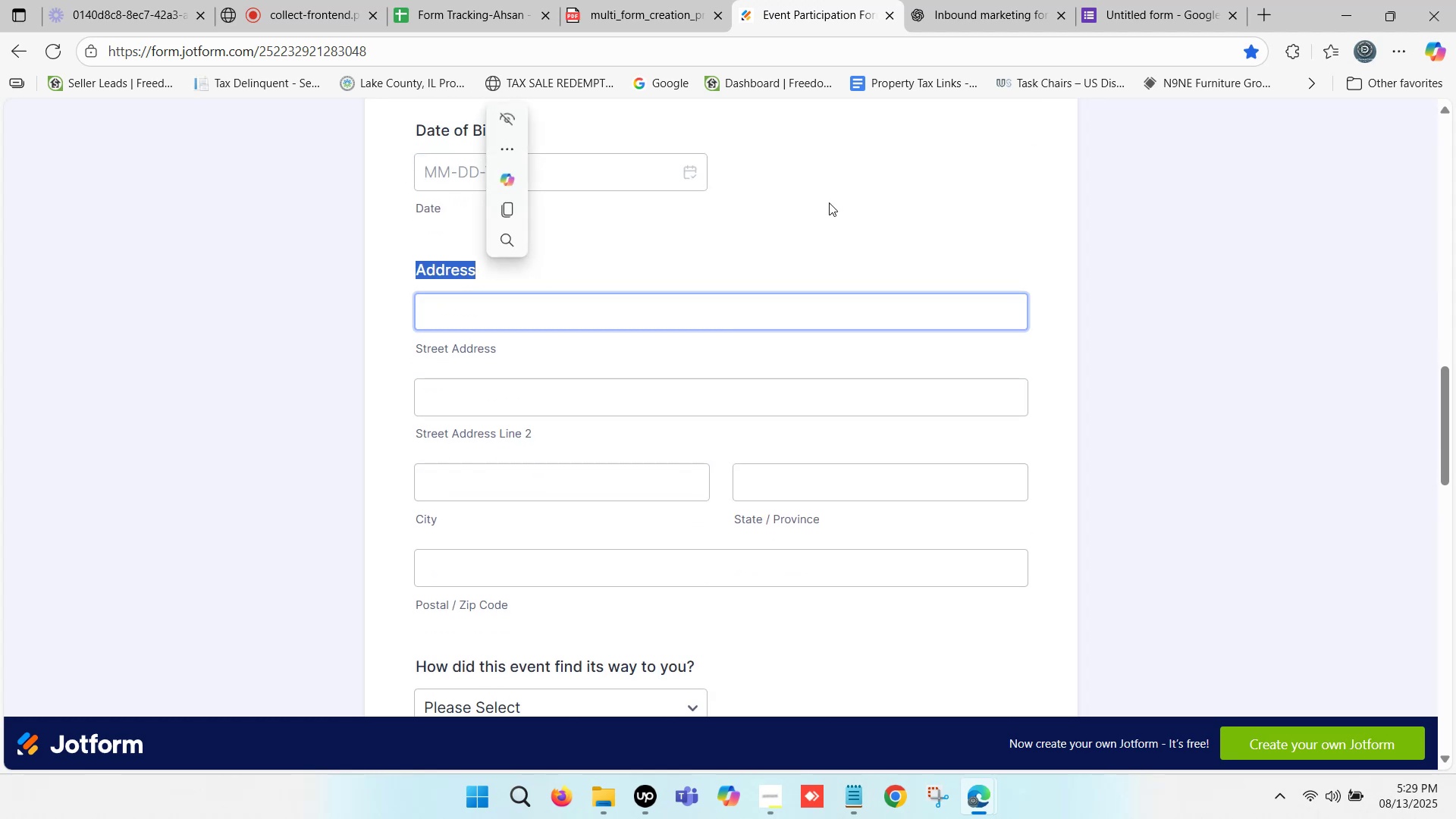 
key(Control+C)
 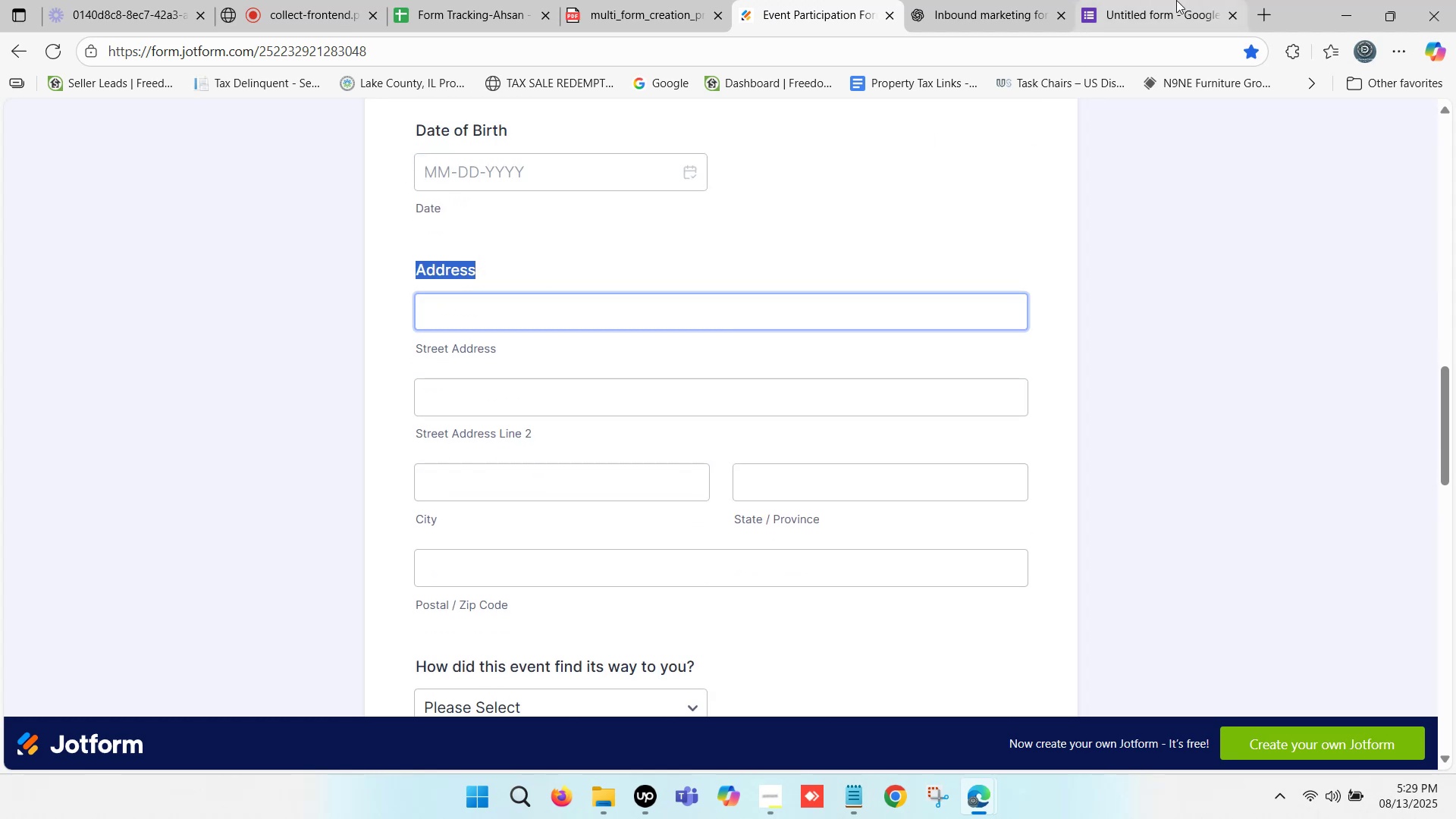 
left_click([1182, 0])
 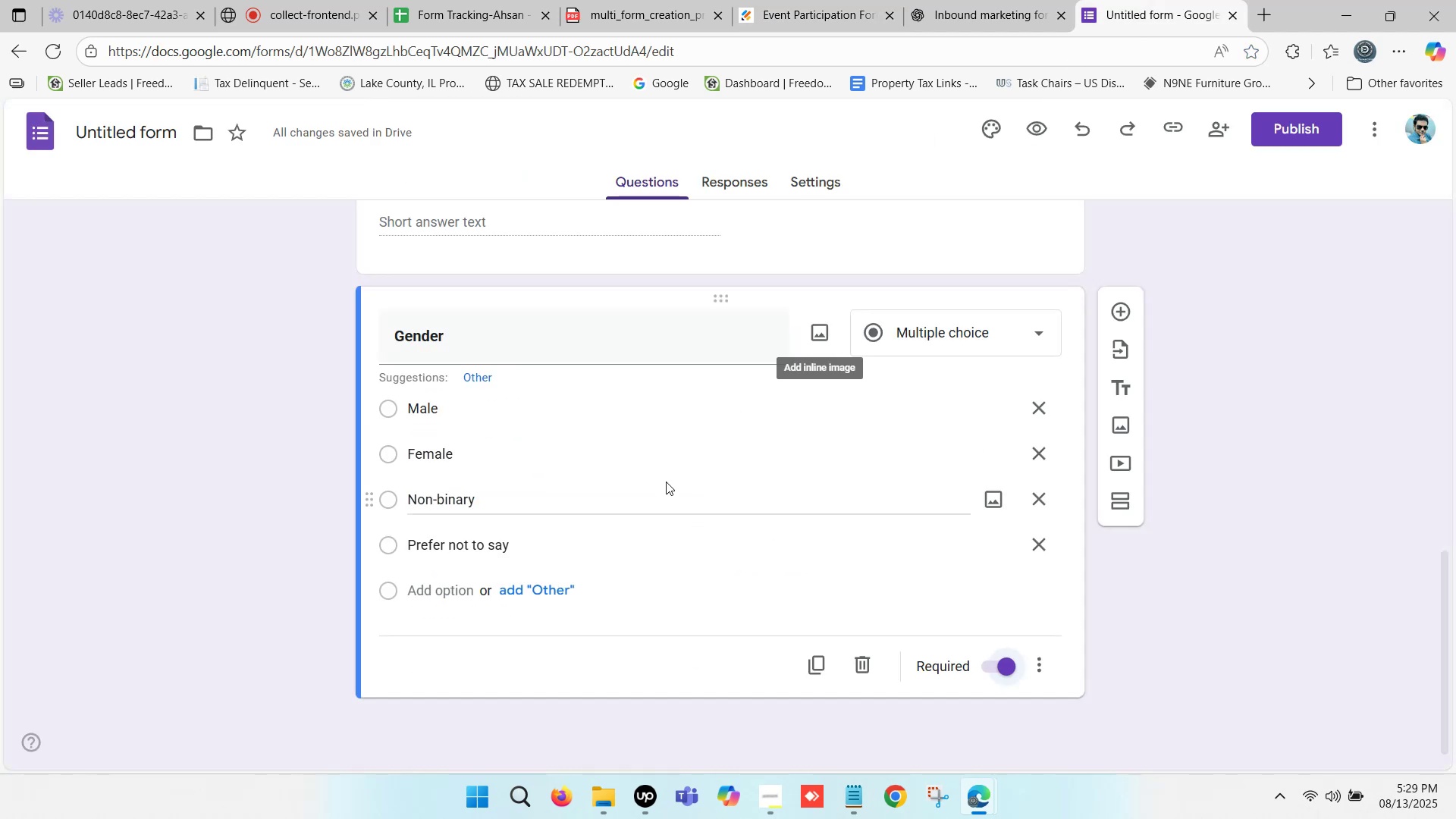 
scroll: coordinate [663, 485], scroll_direction: down, amount: 1.0
 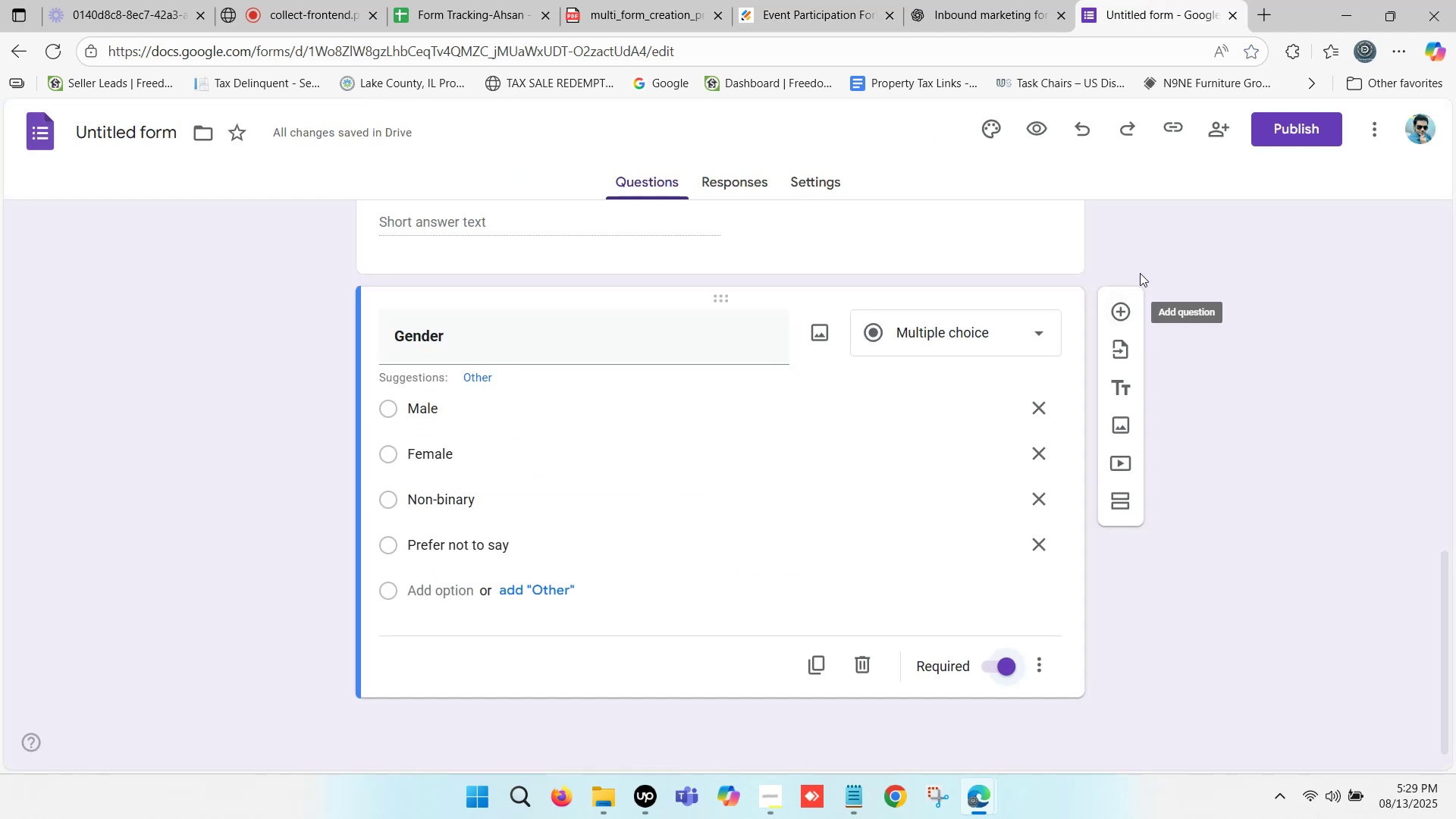 
left_click([1117, 312])
 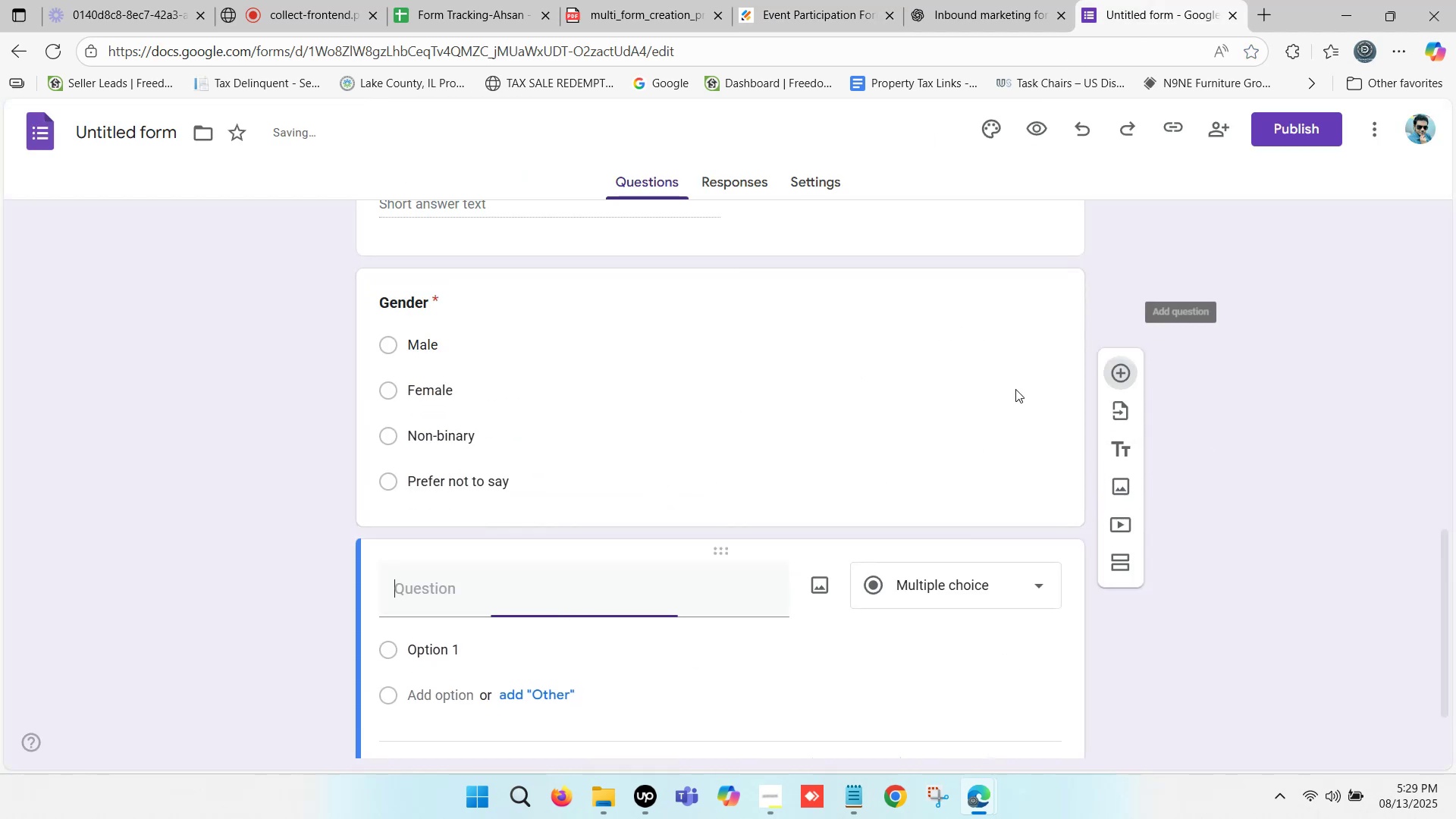 
scroll: coordinate [620, 579], scroll_direction: down, amount: 2.0
 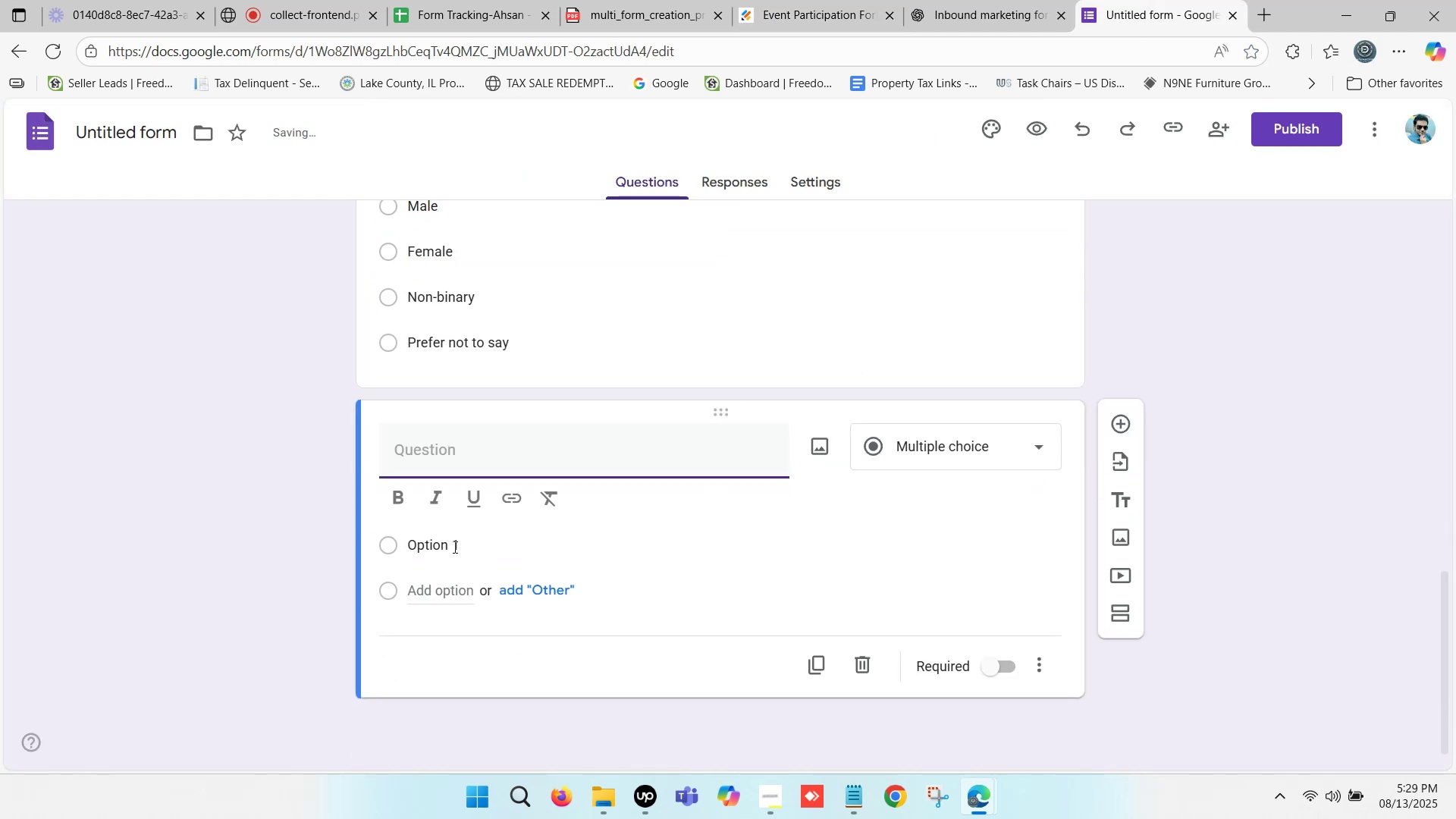 
key(Control+ControlLeft)
 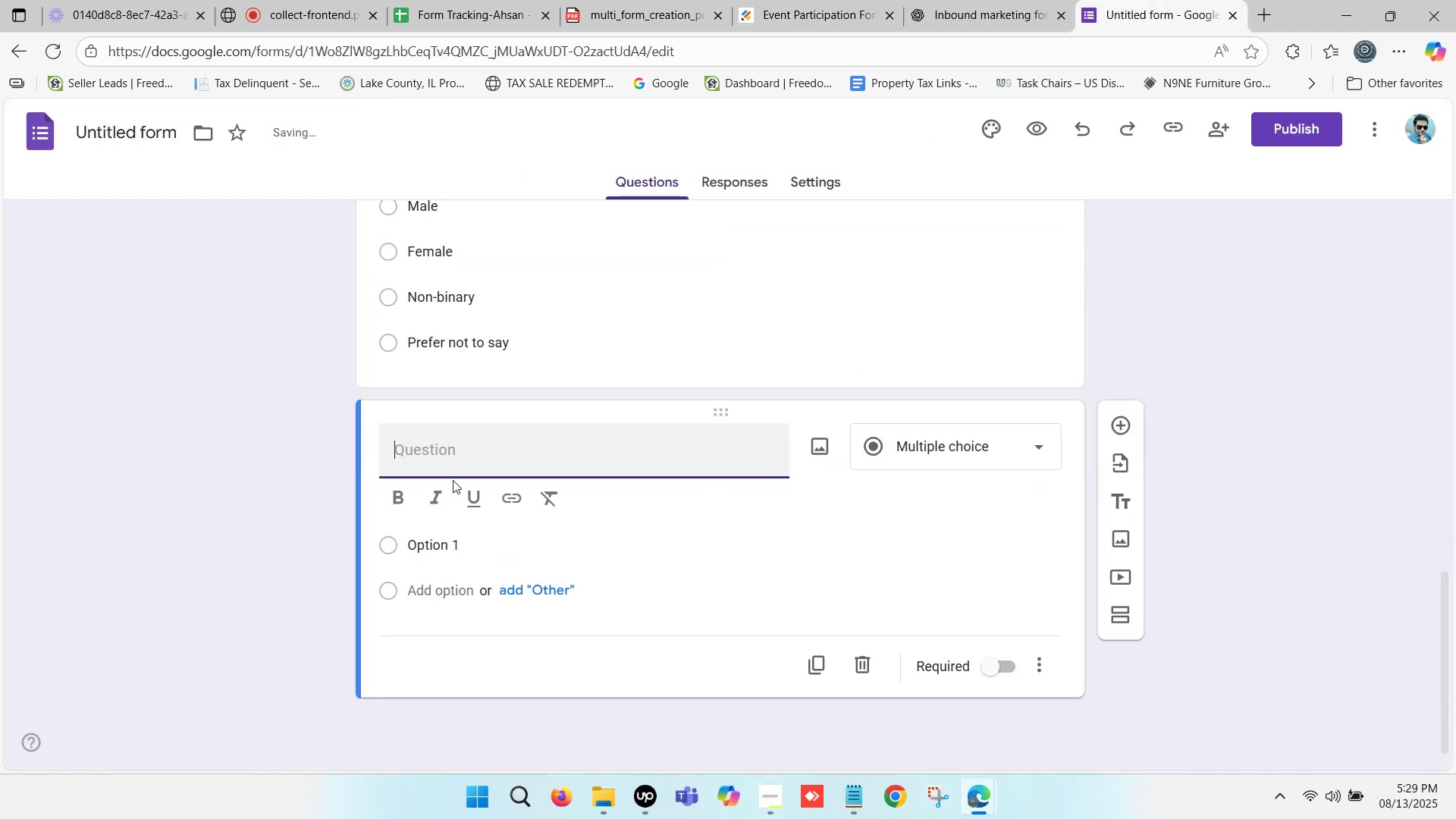 
key(Control+V)
 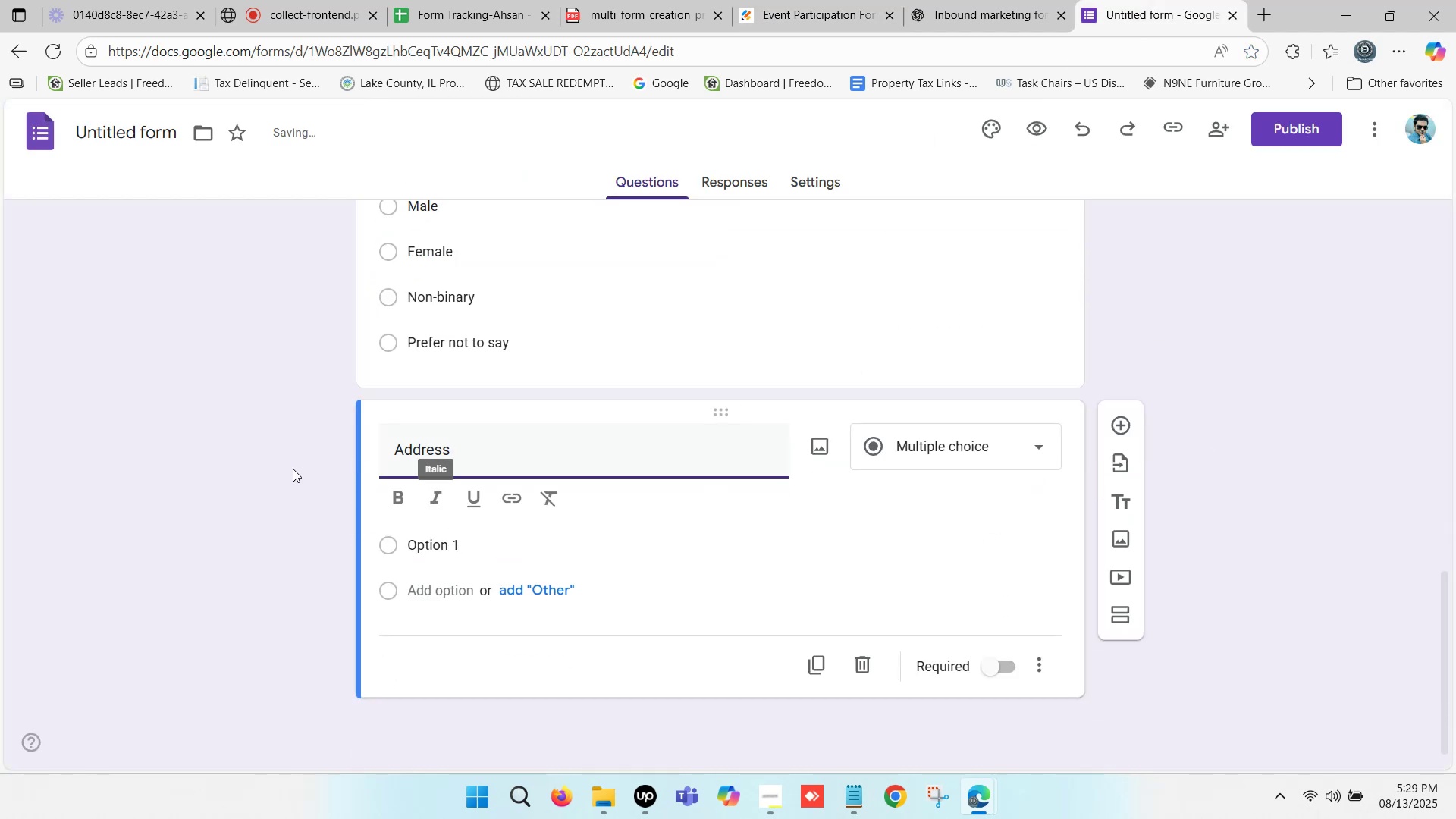 
left_click([278, 471])
 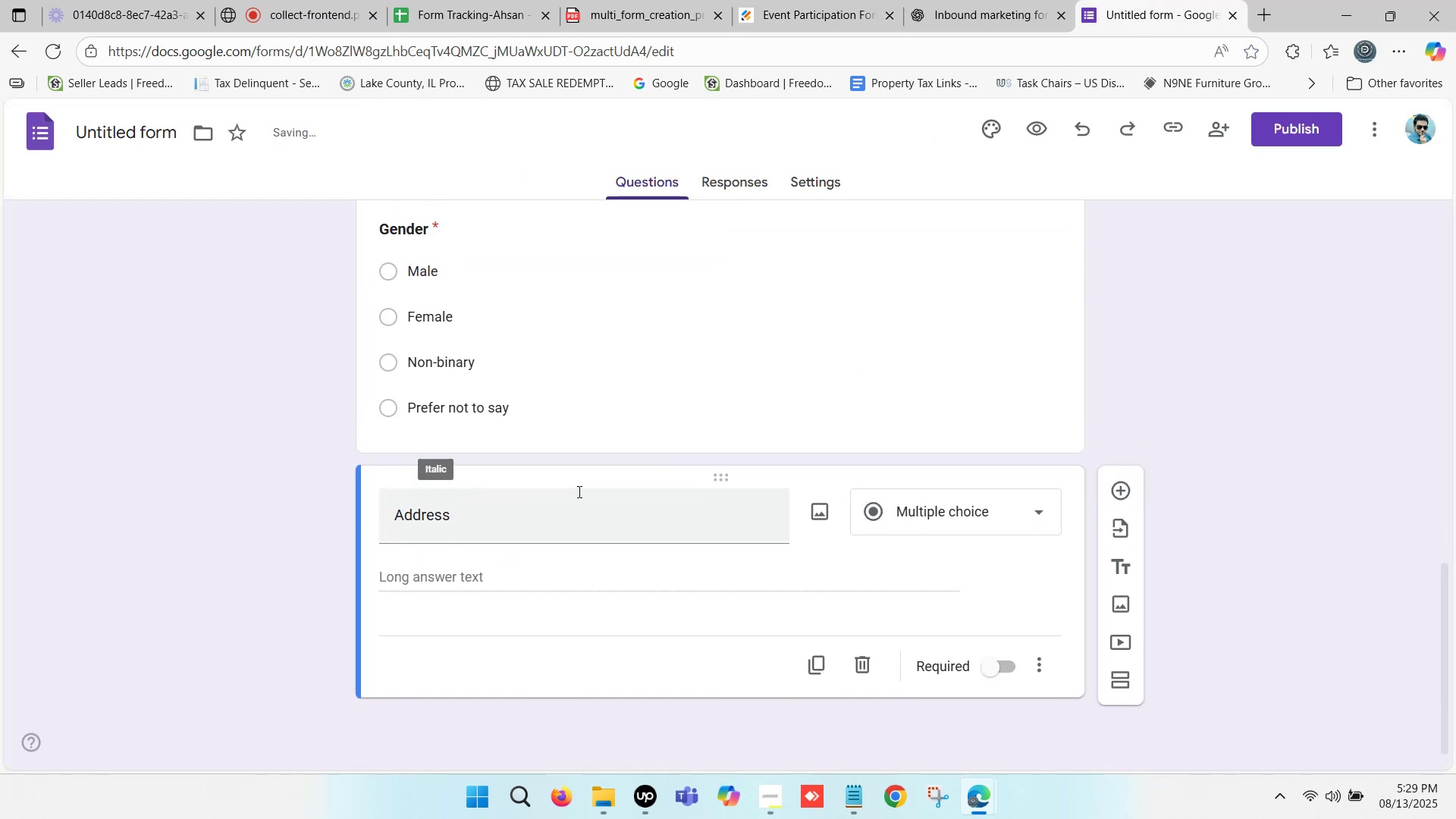 
scroll: coordinate [577, 491], scroll_direction: down, amount: 1.0
 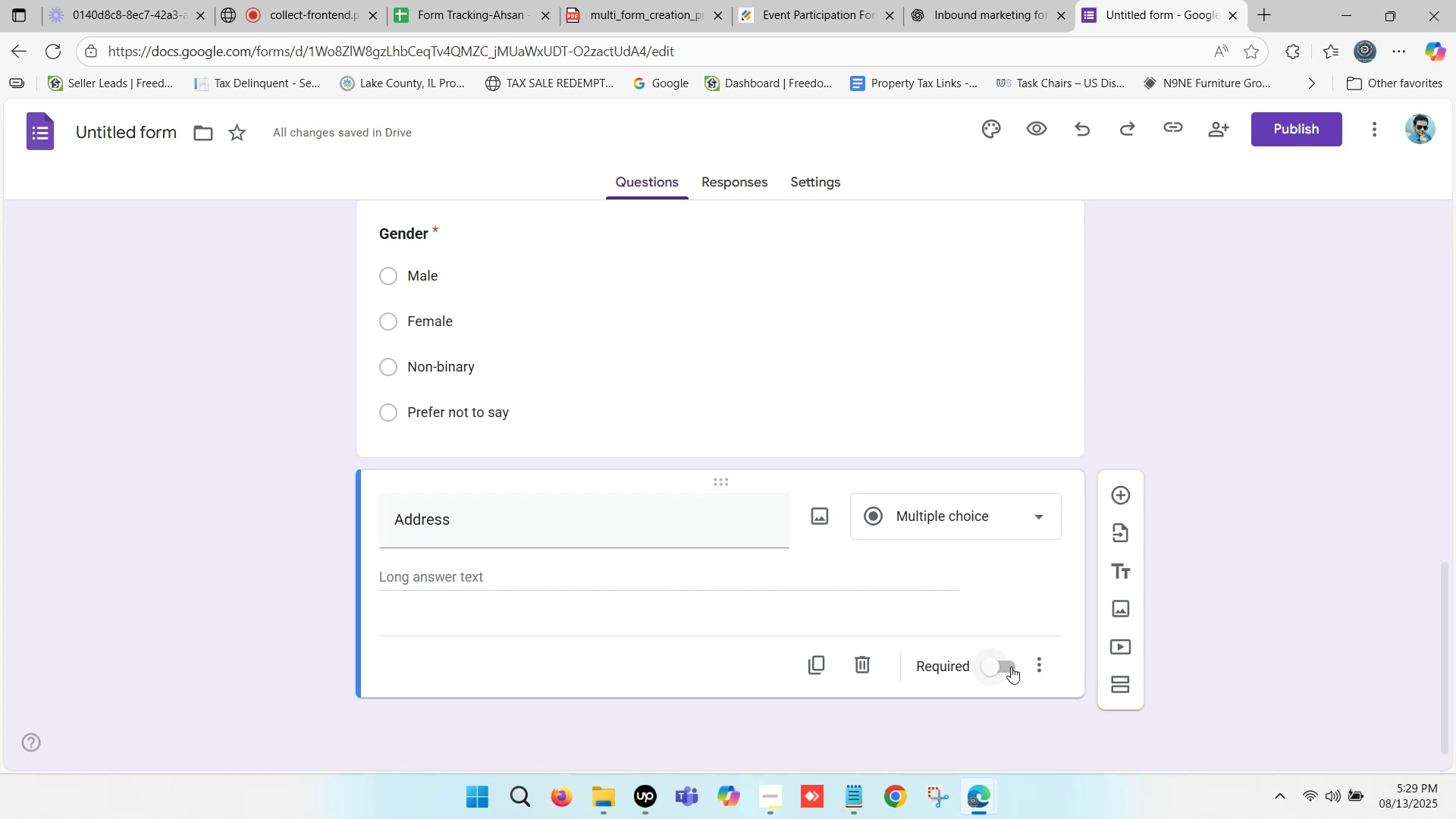 
left_click([508, 527])
 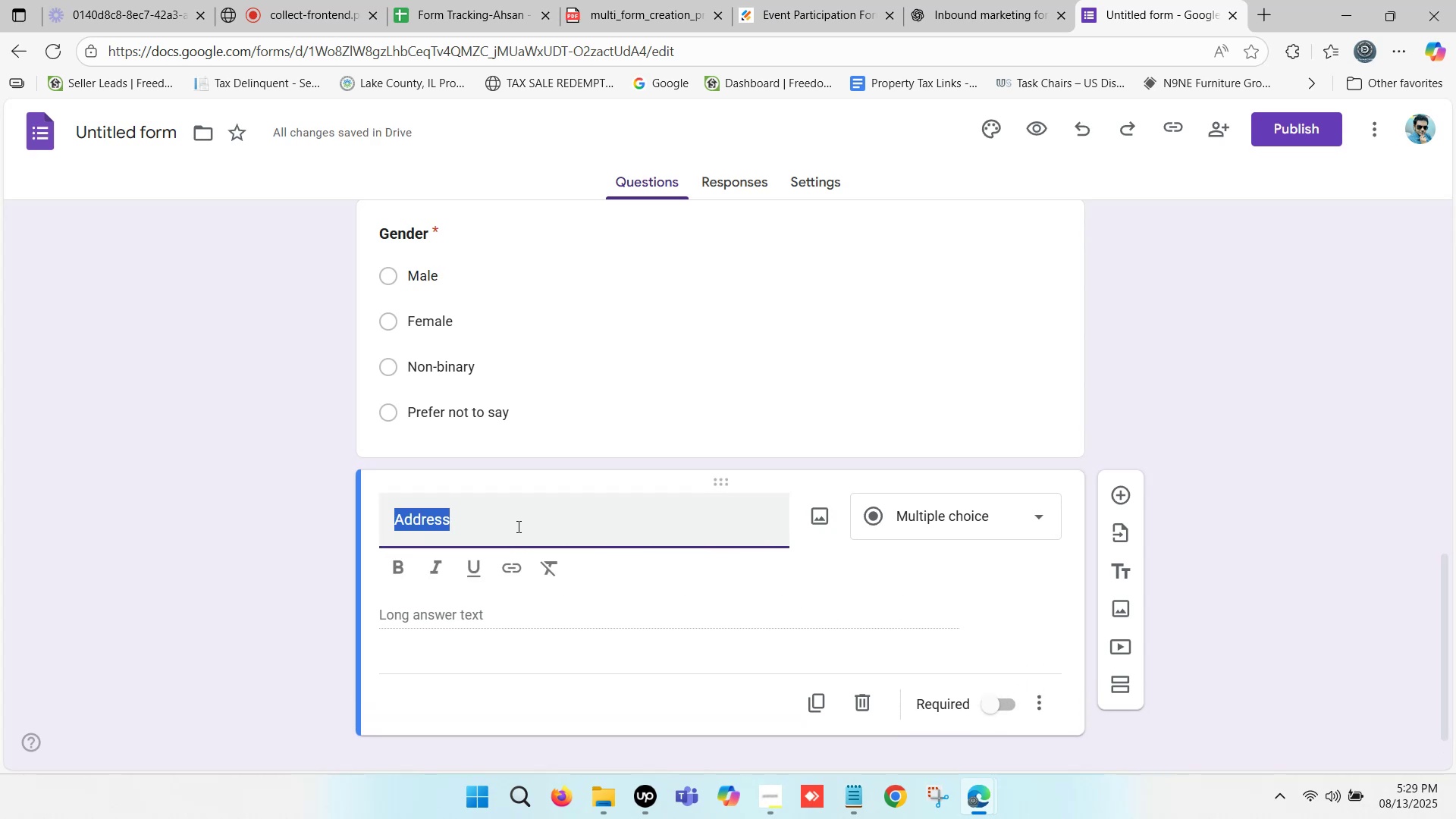 
left_click([518, 525])
 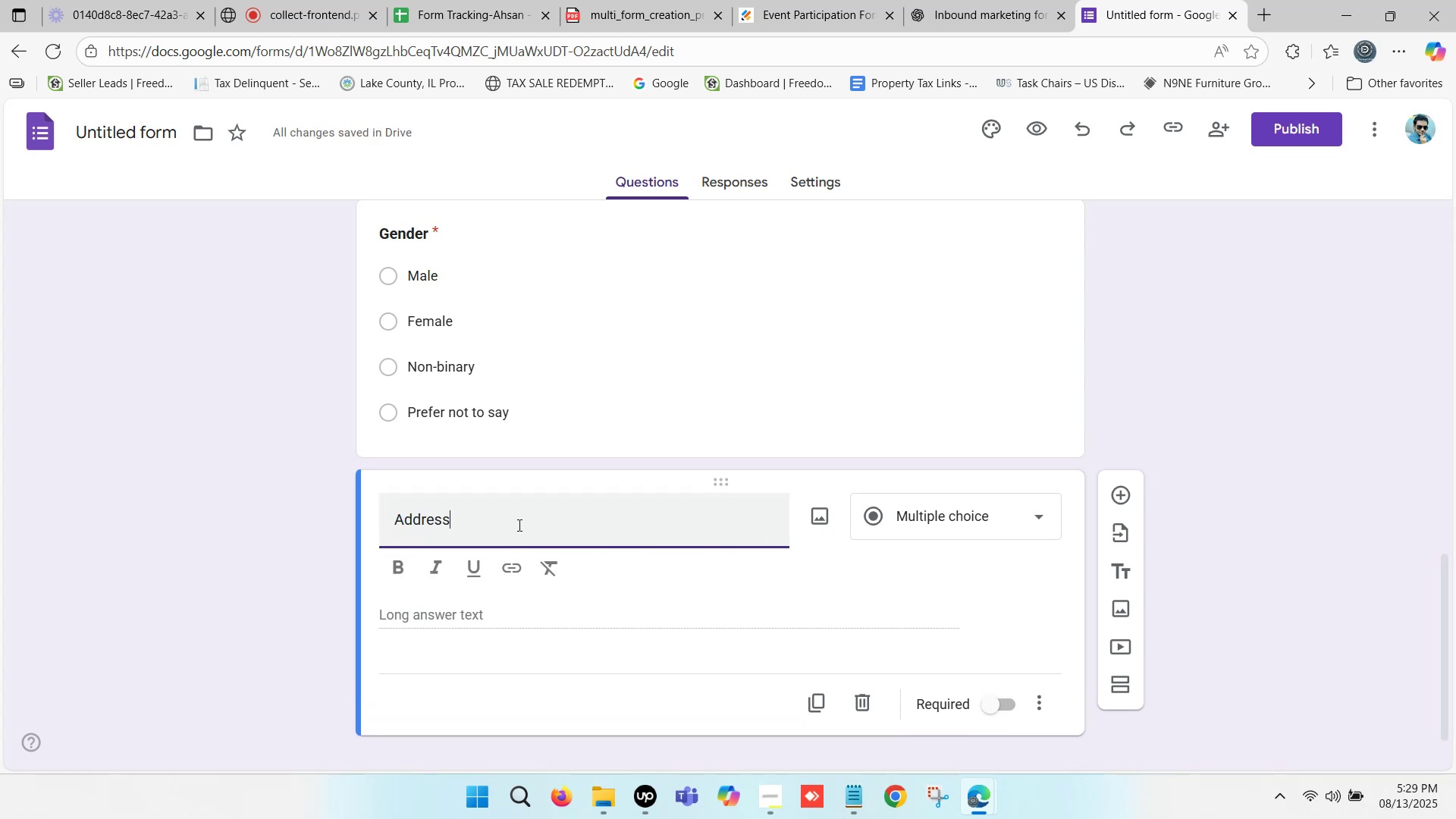 
type( (City, States, Country))
 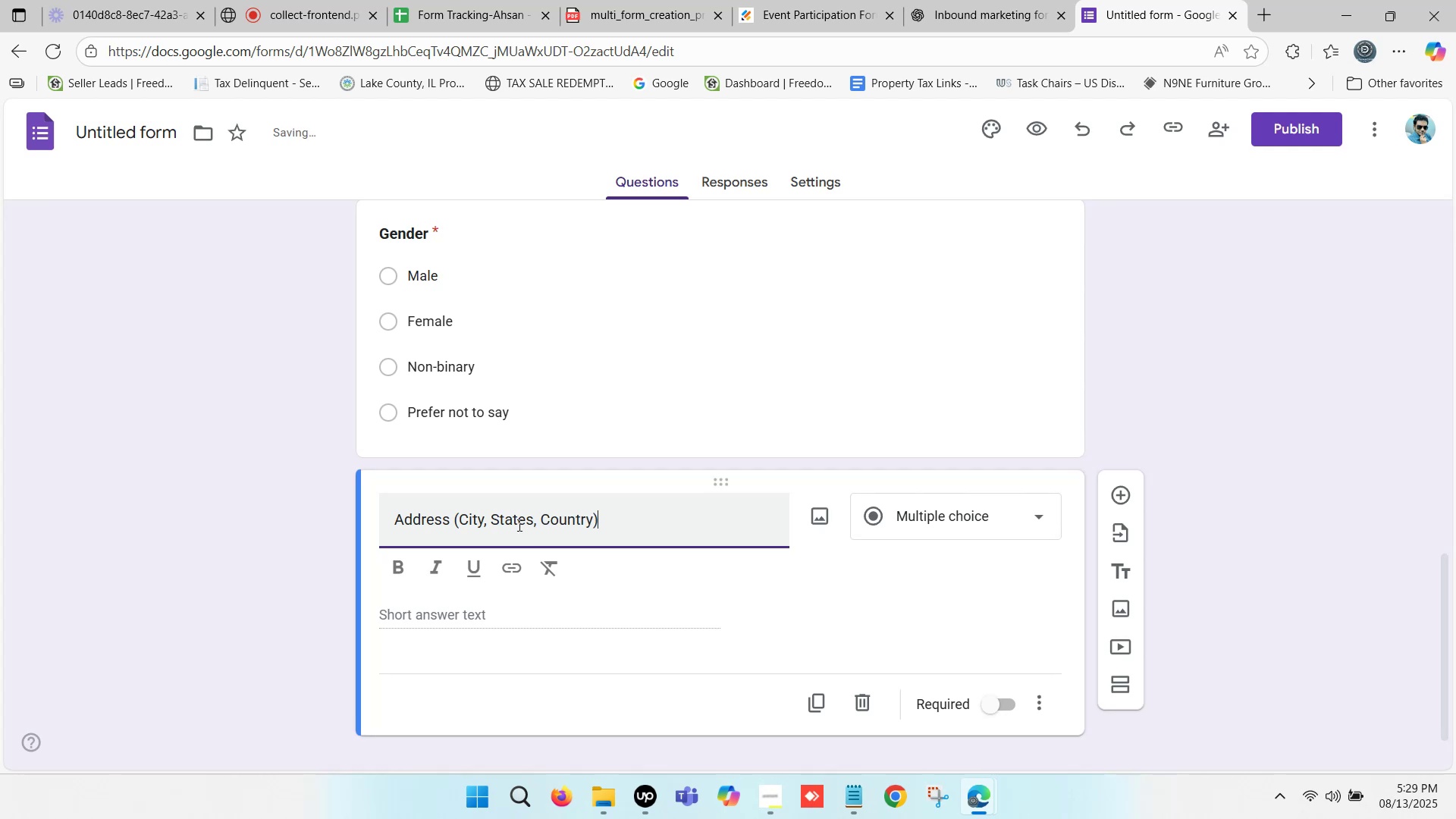 
left_click([976, 522])
 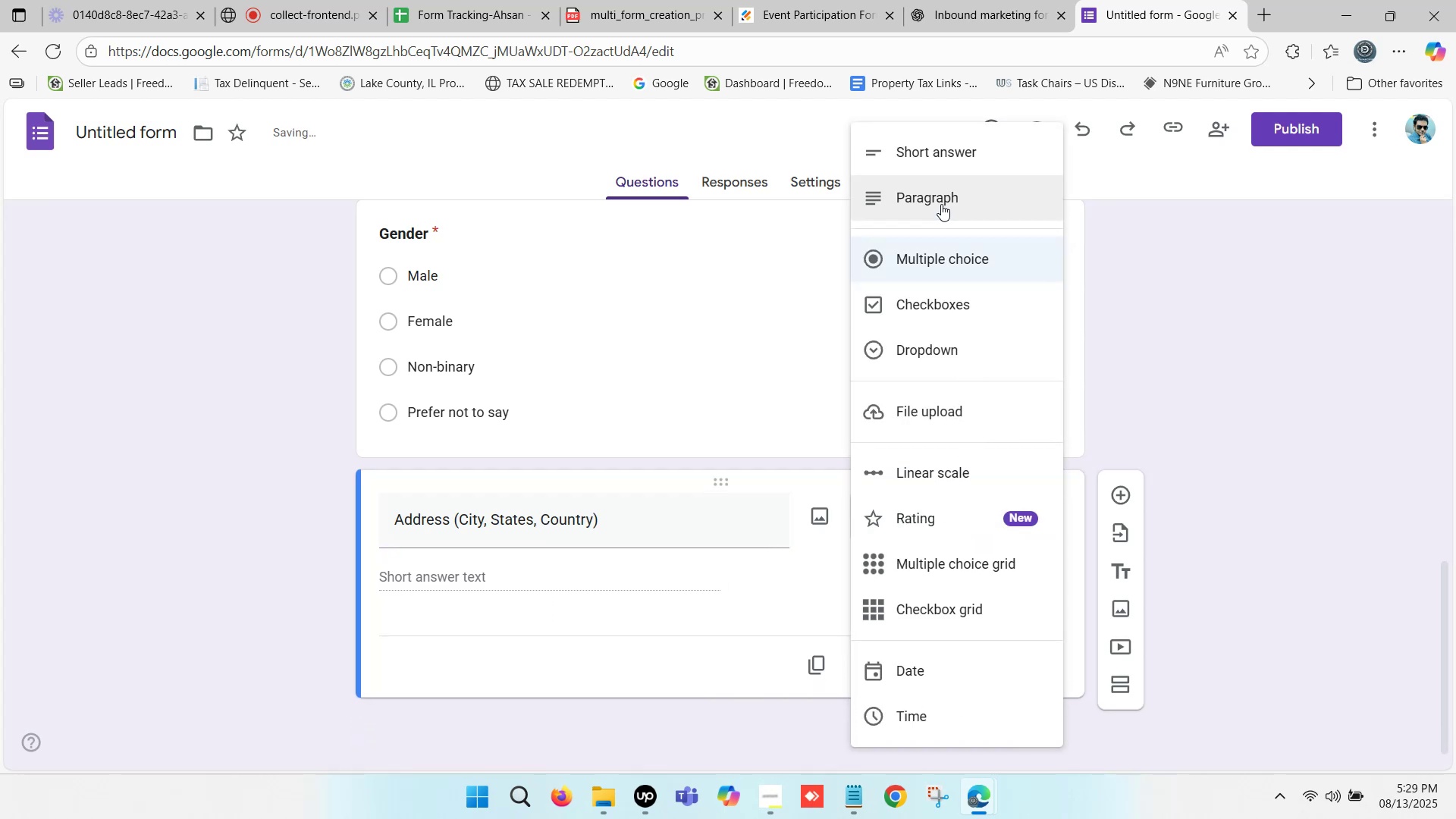 
left_click([941, 203])
 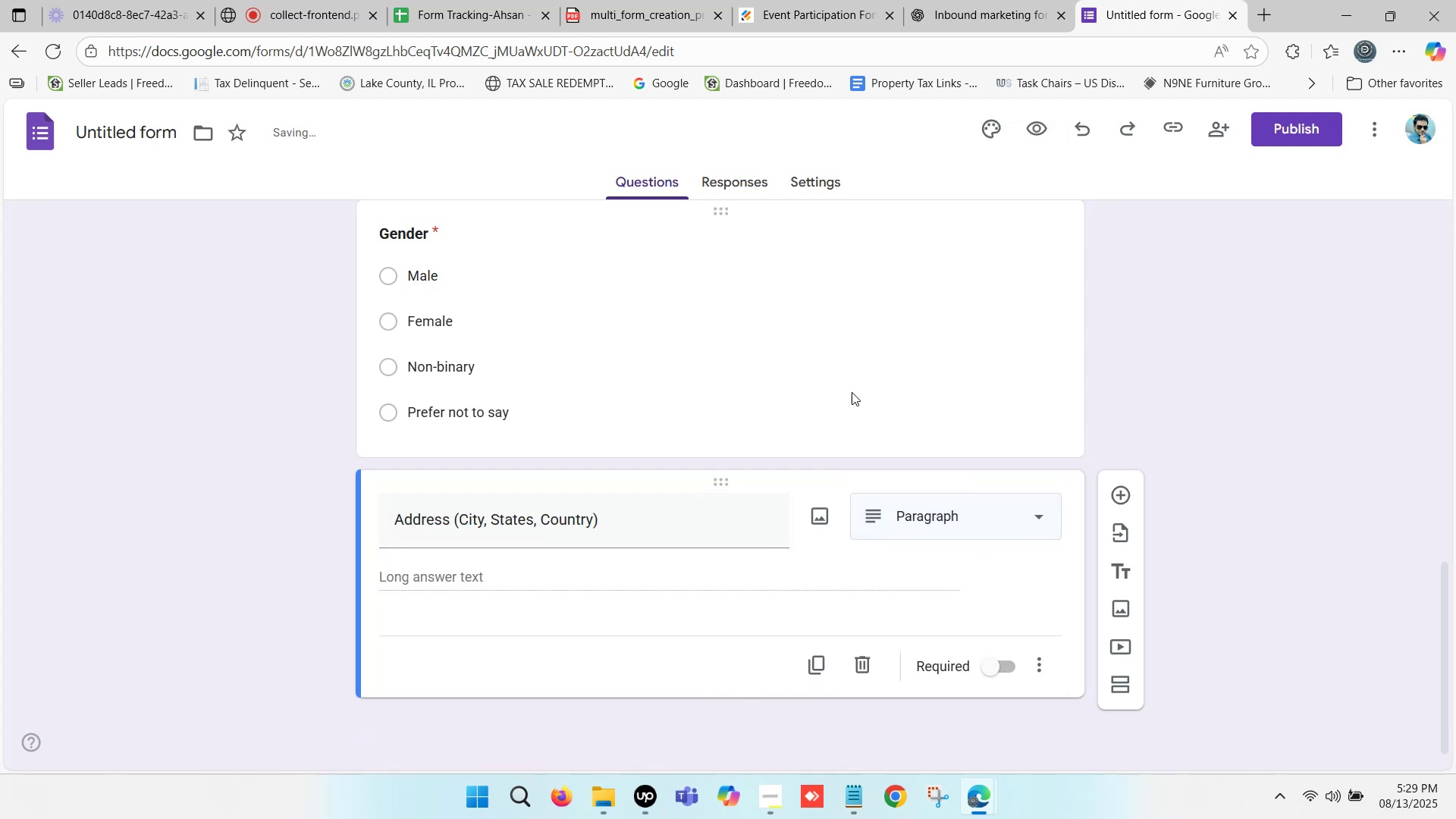 
scroll: coordinate [868, 522], scroll_direction: down, amount: 2.0
 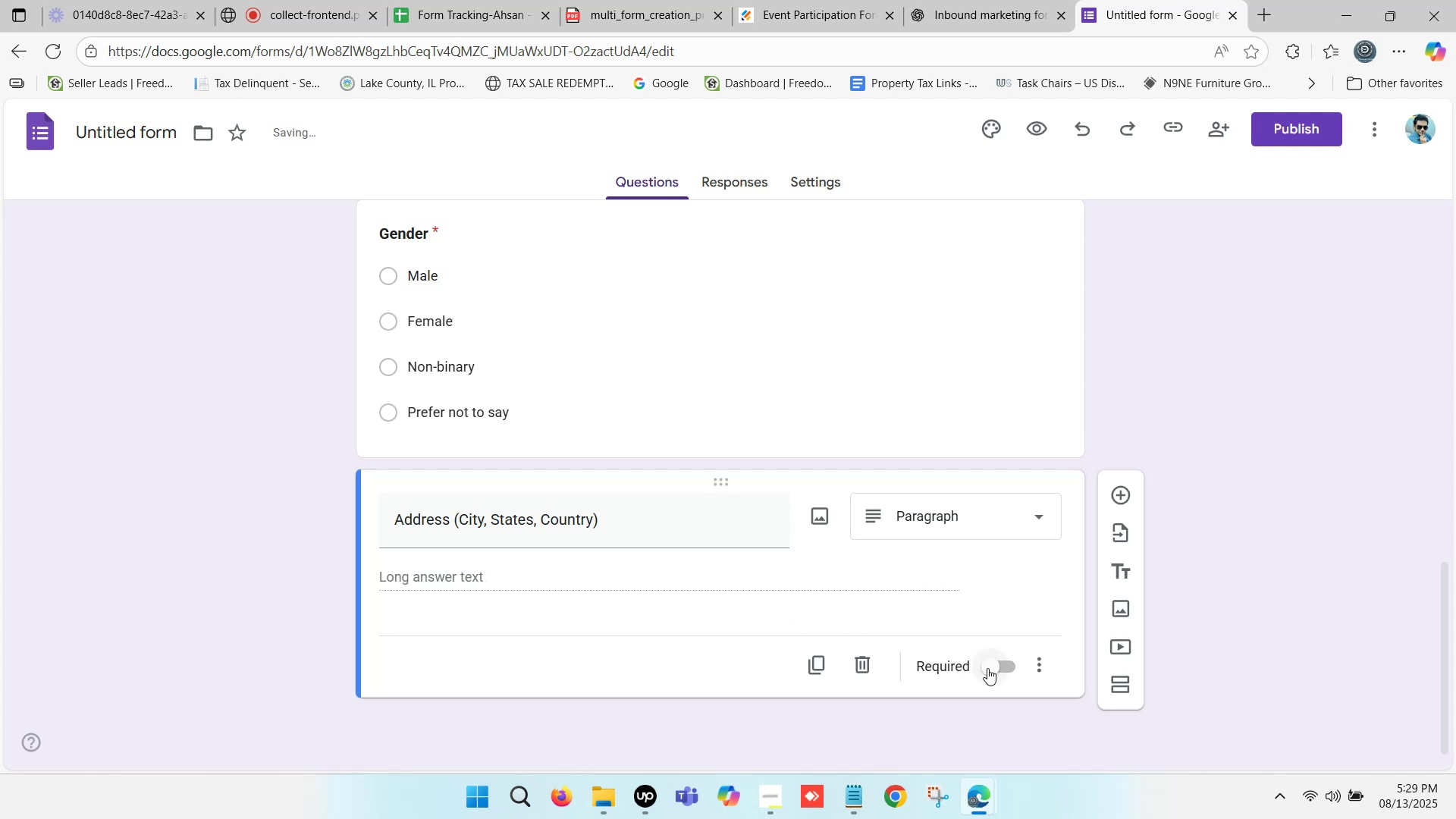 
left_click([998, 664])
 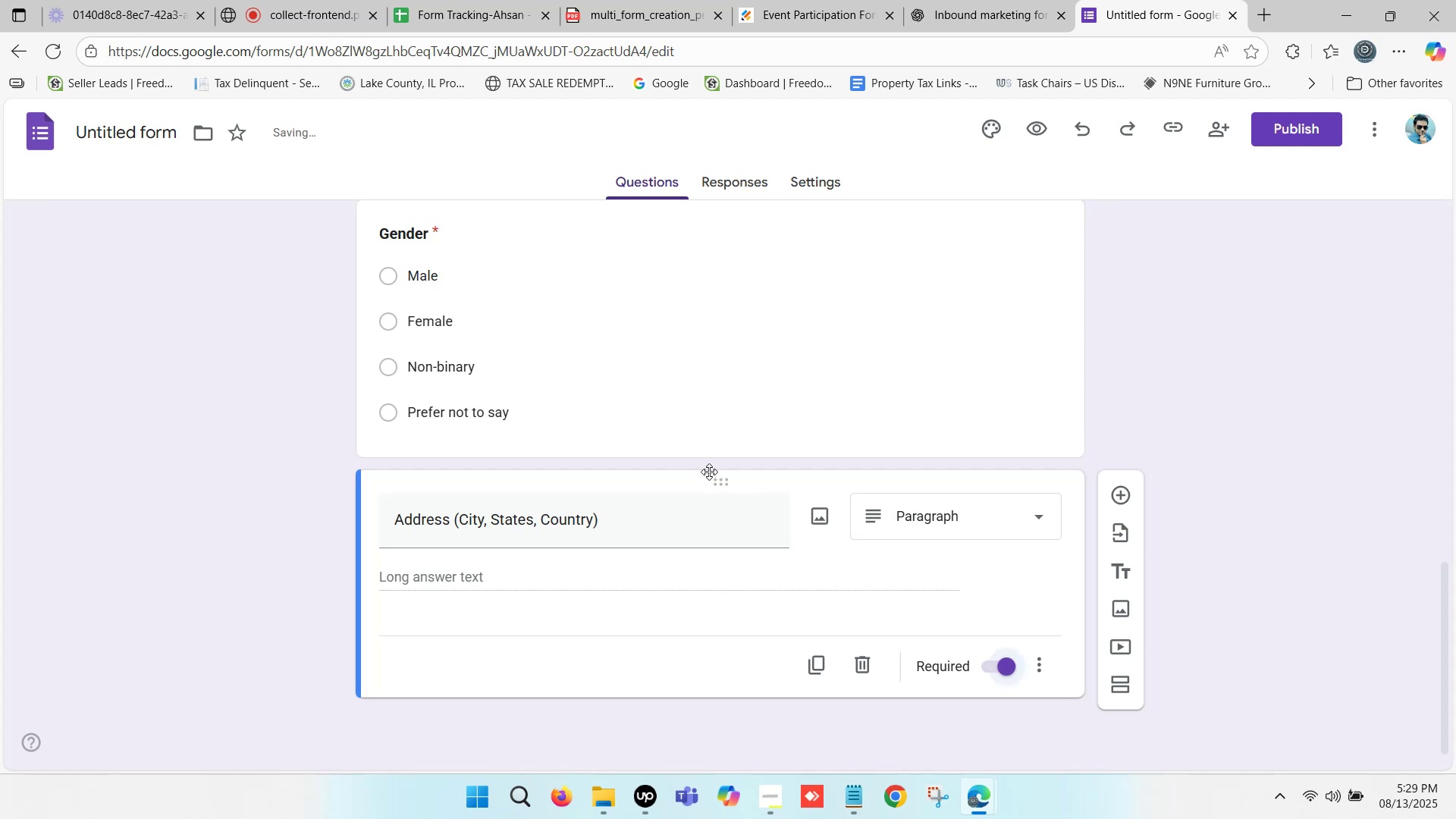 
scroll: coordinate [600, 507], scroll_direction: down, amount: 3.0
 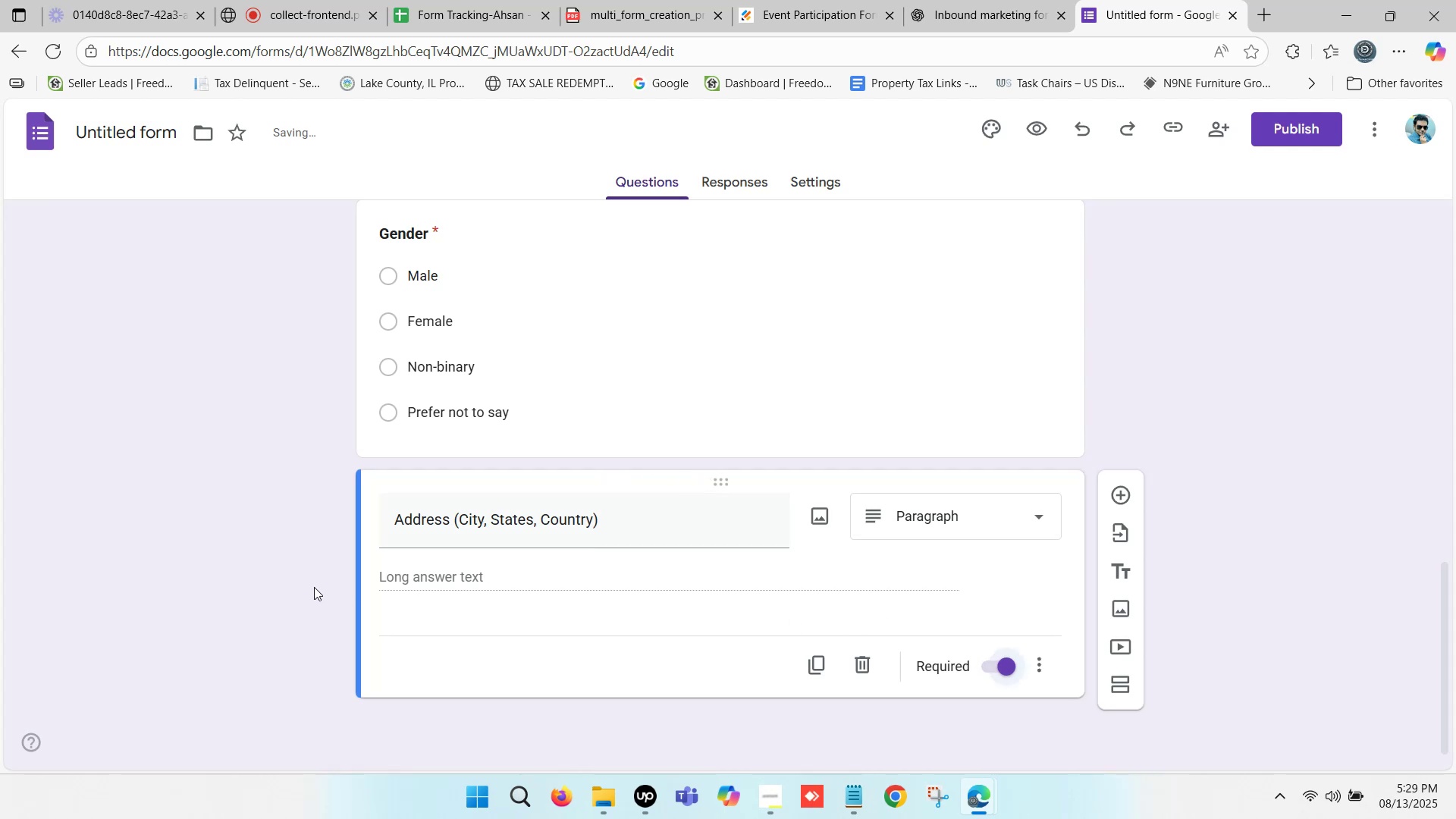 
left_click([284, 566])
 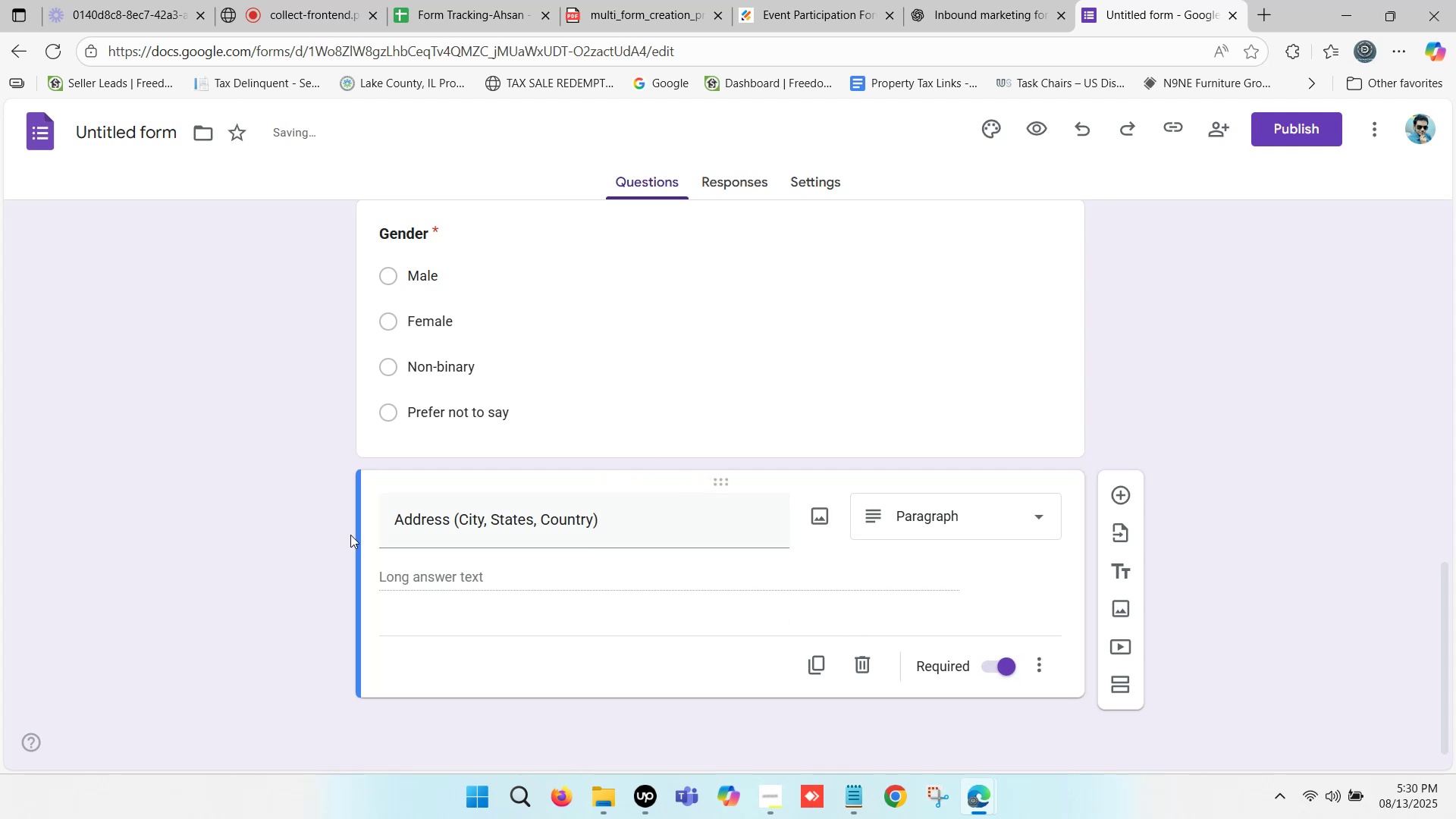 
scroll: coordinate [350, 535], scroll_direction: down, amount: 2.0
 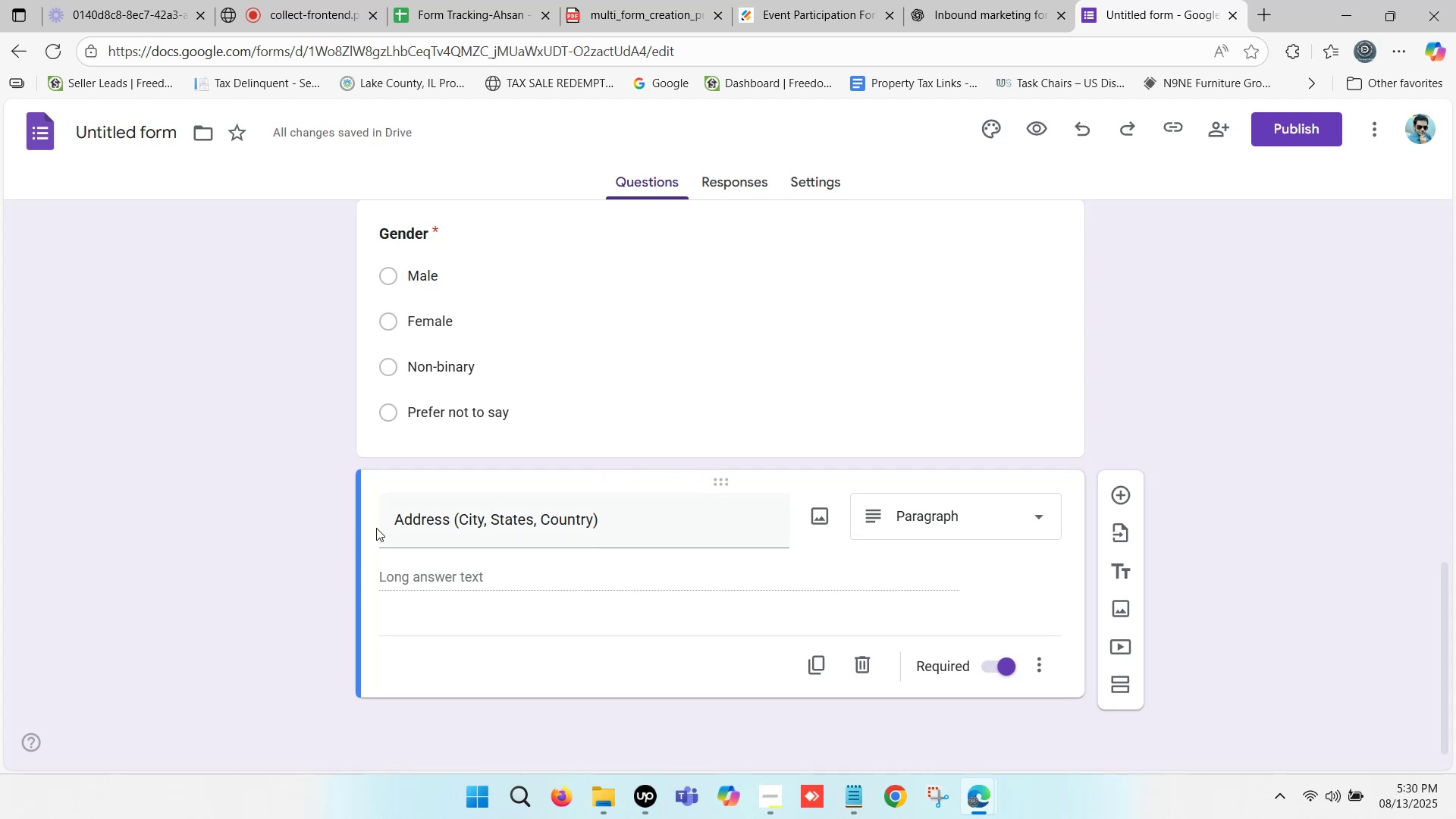 
scroll: coordinate [683, 476], scroll_direction: up, amount: 2.0
 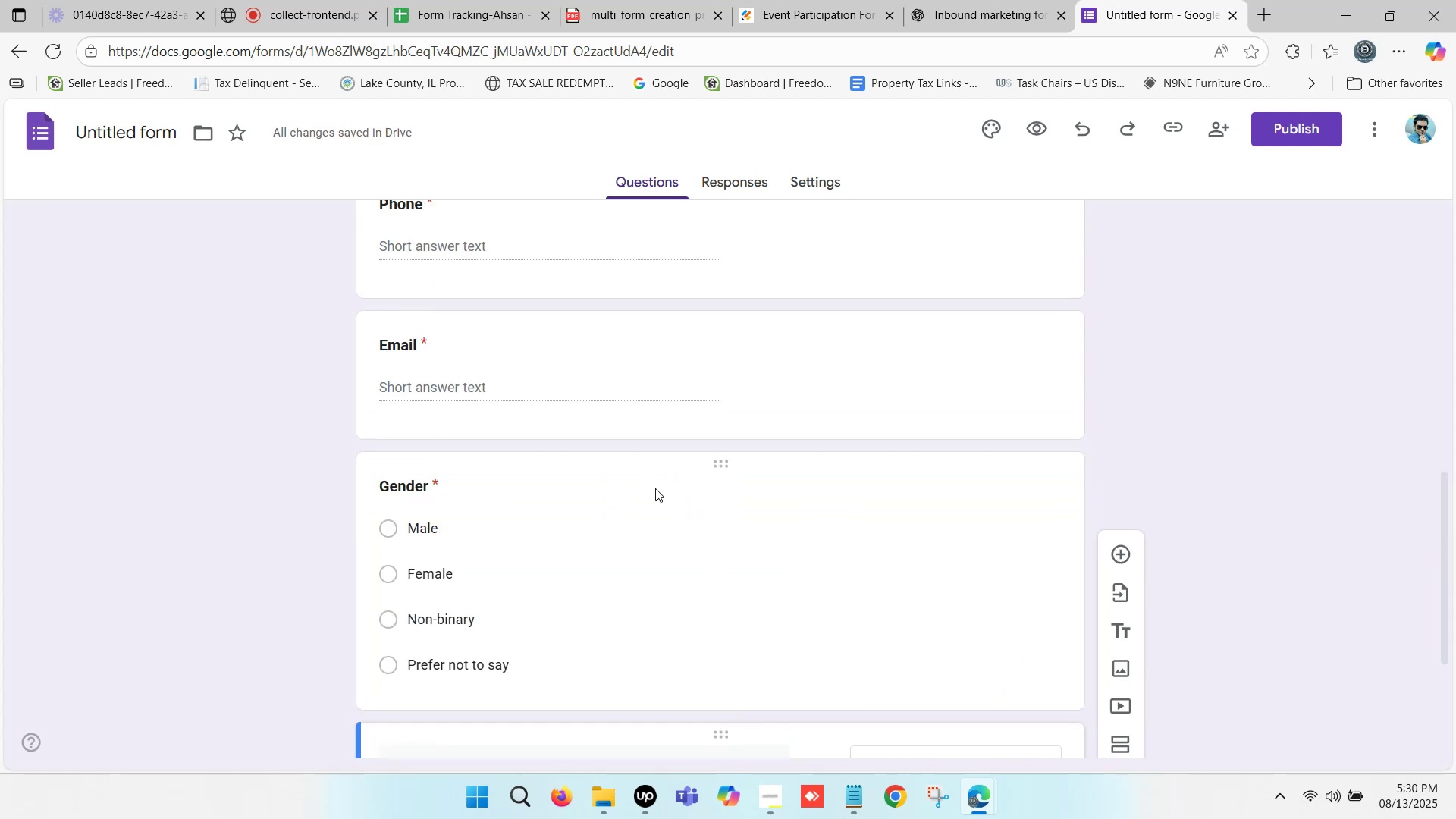 
scroll: coordinate [648, 491], scroll_direction: down, amount: 5.0
 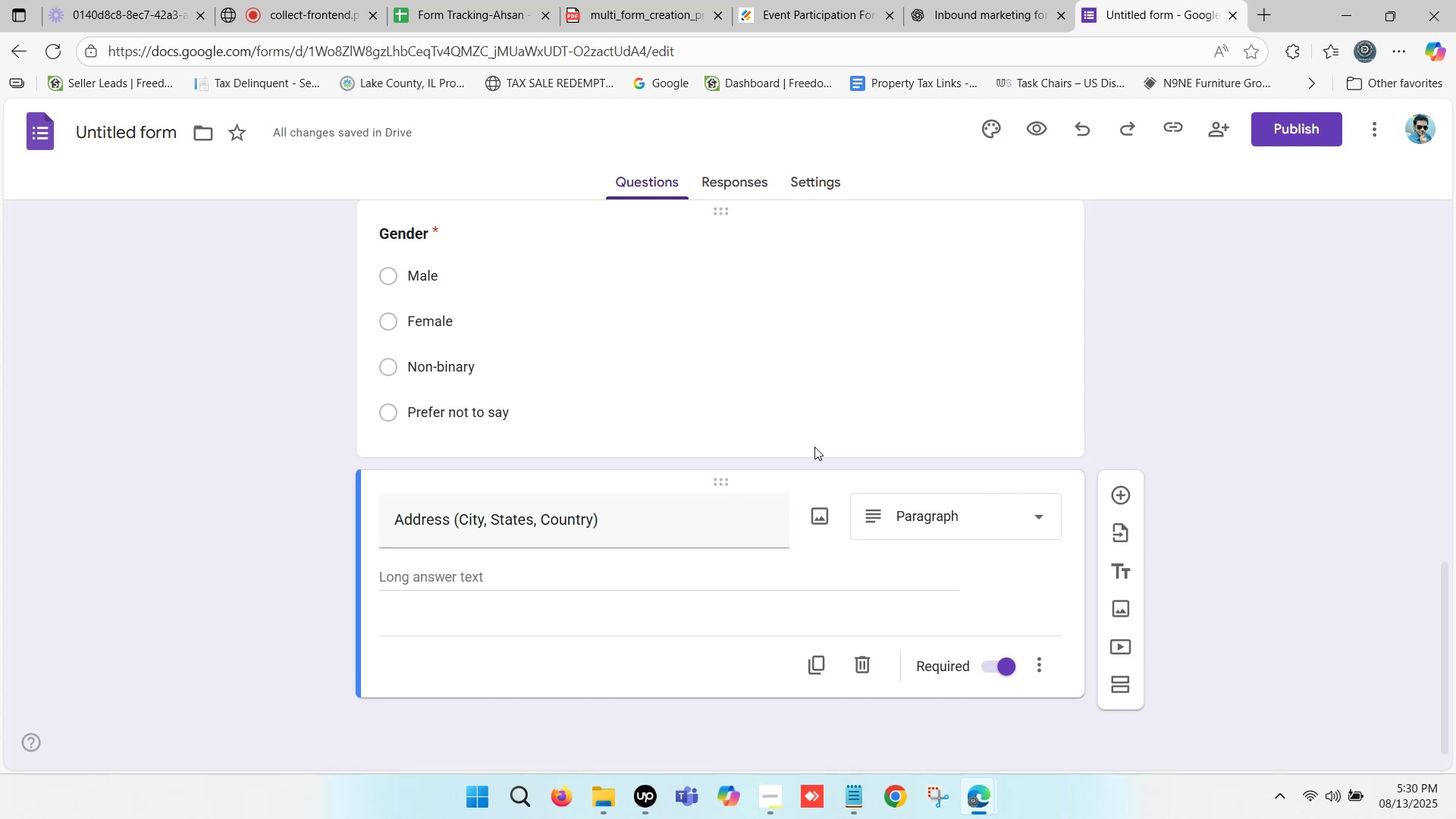 
wait(42.66)
 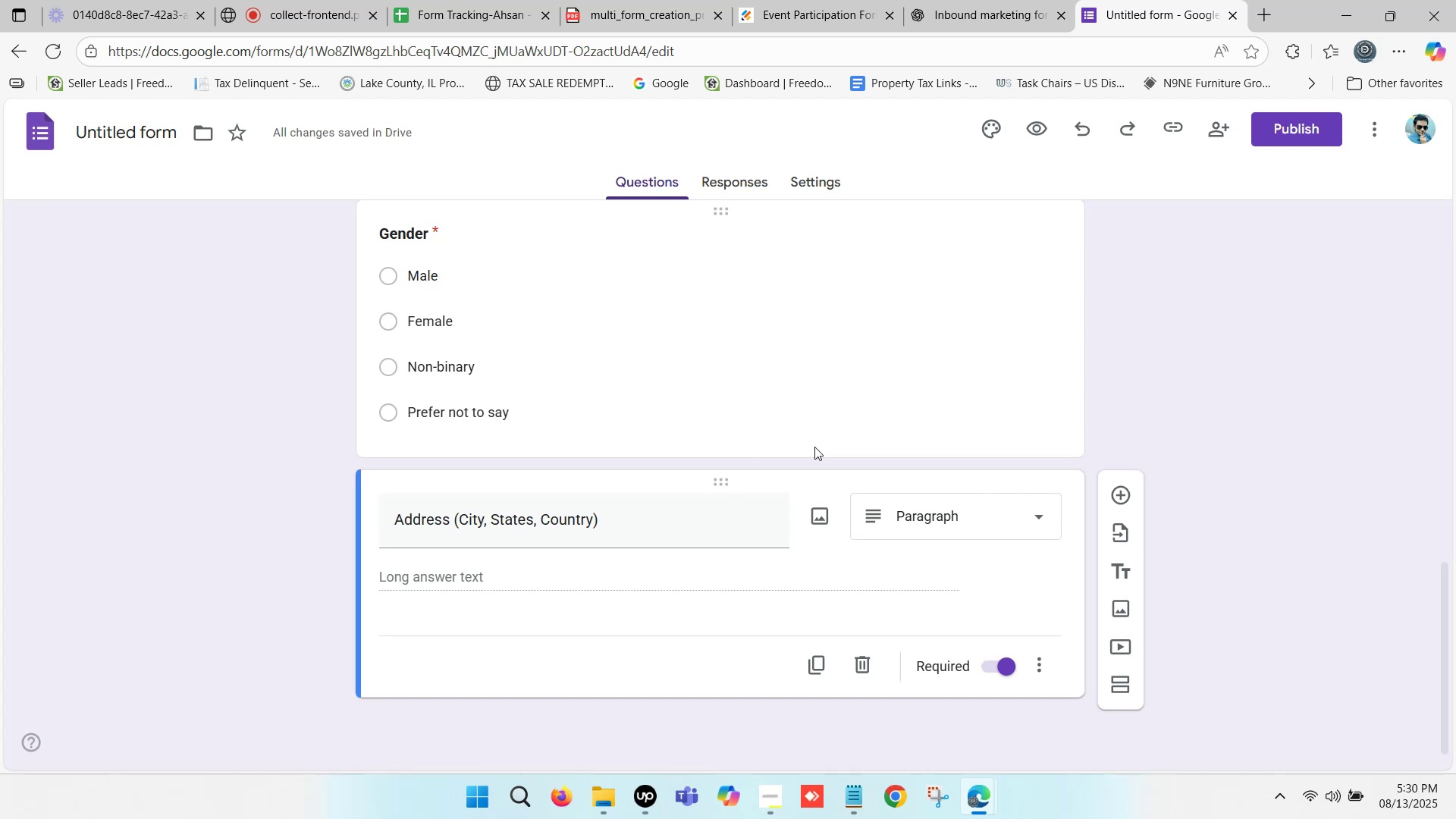 
left_click([1165, 0])
 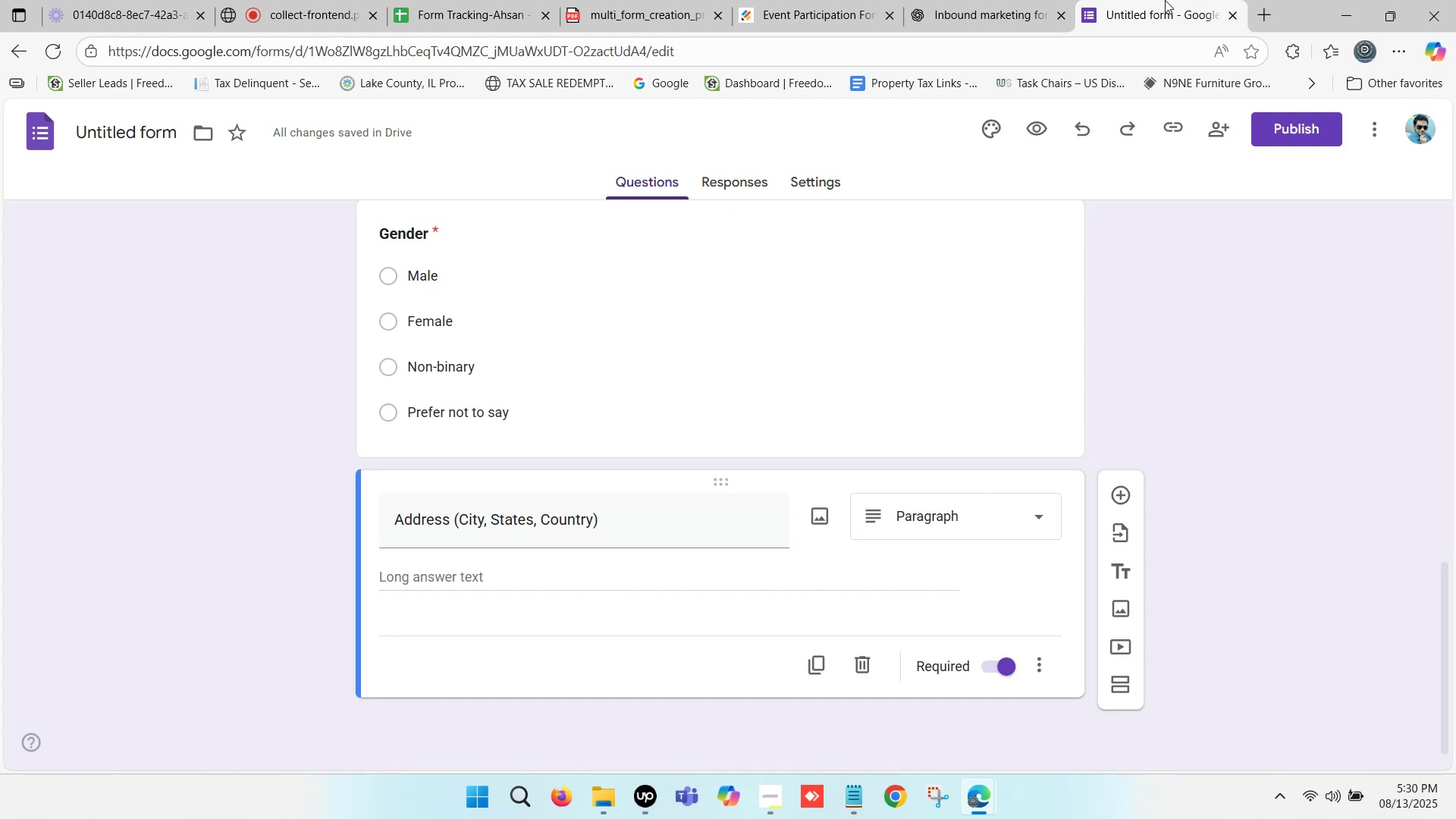 
left_click([1165, 0])
 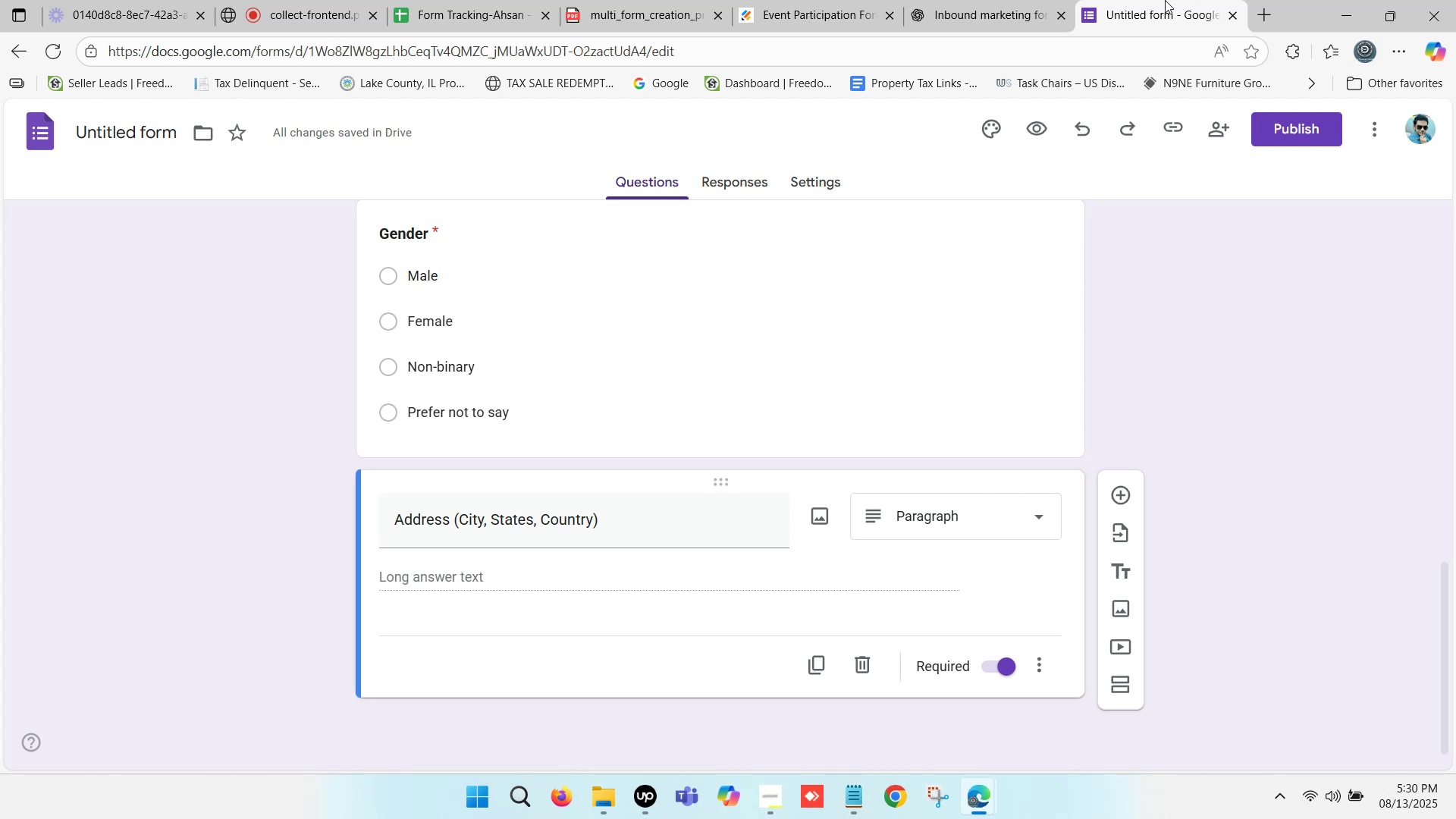 
left_click([1165, 0])
 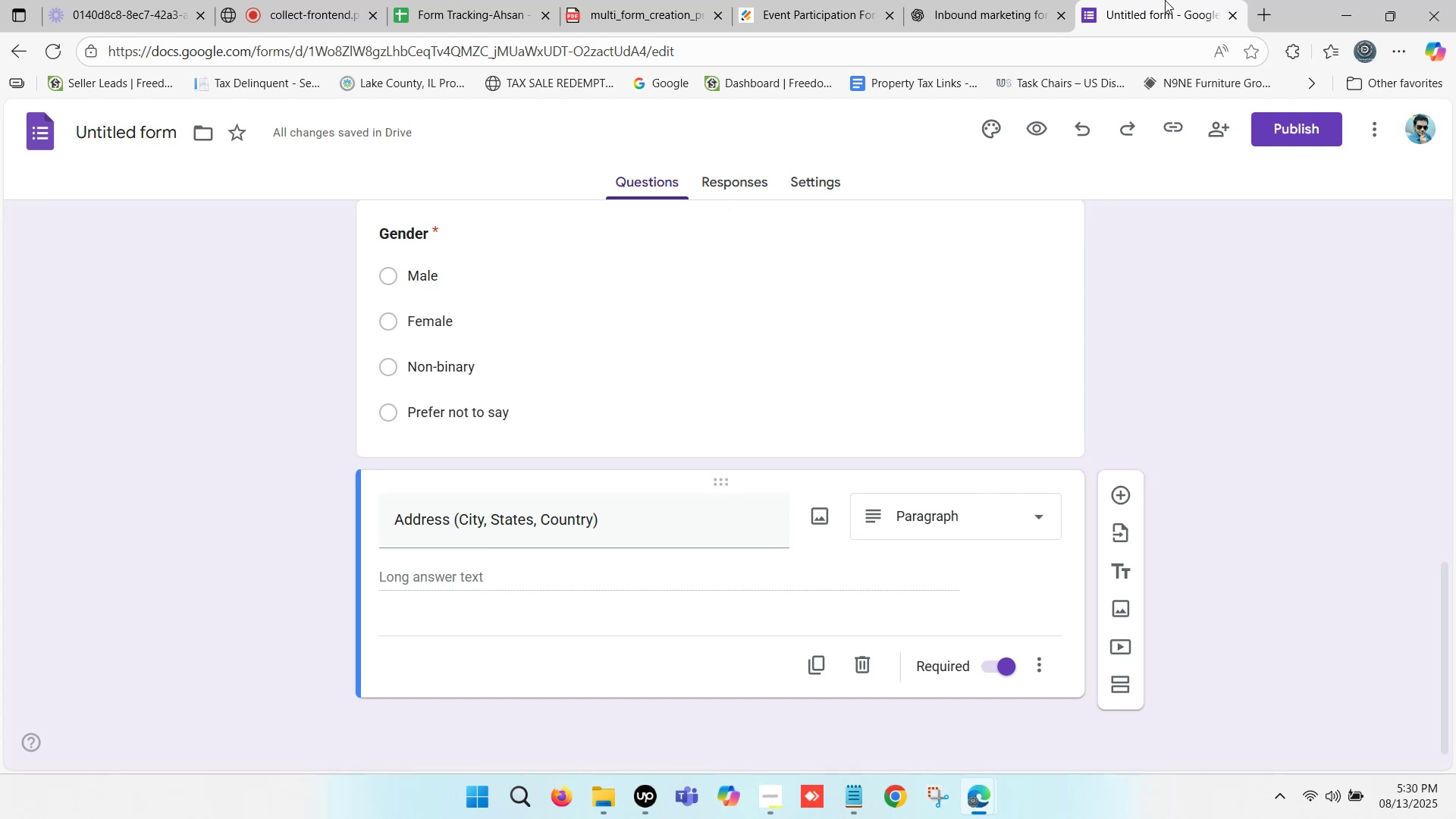 
left_click([1165, 0])
 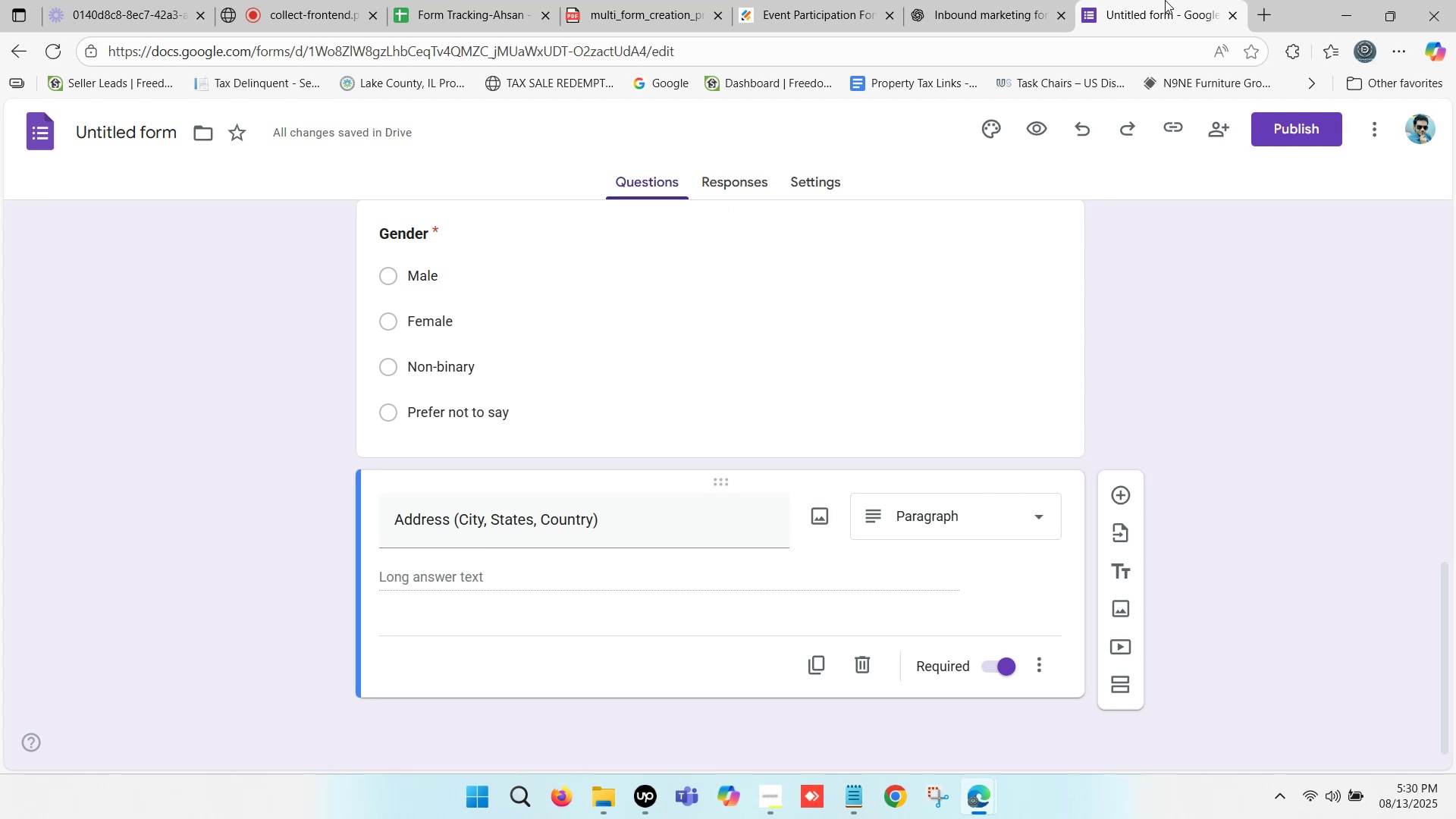 
left_click([1165, 0])
 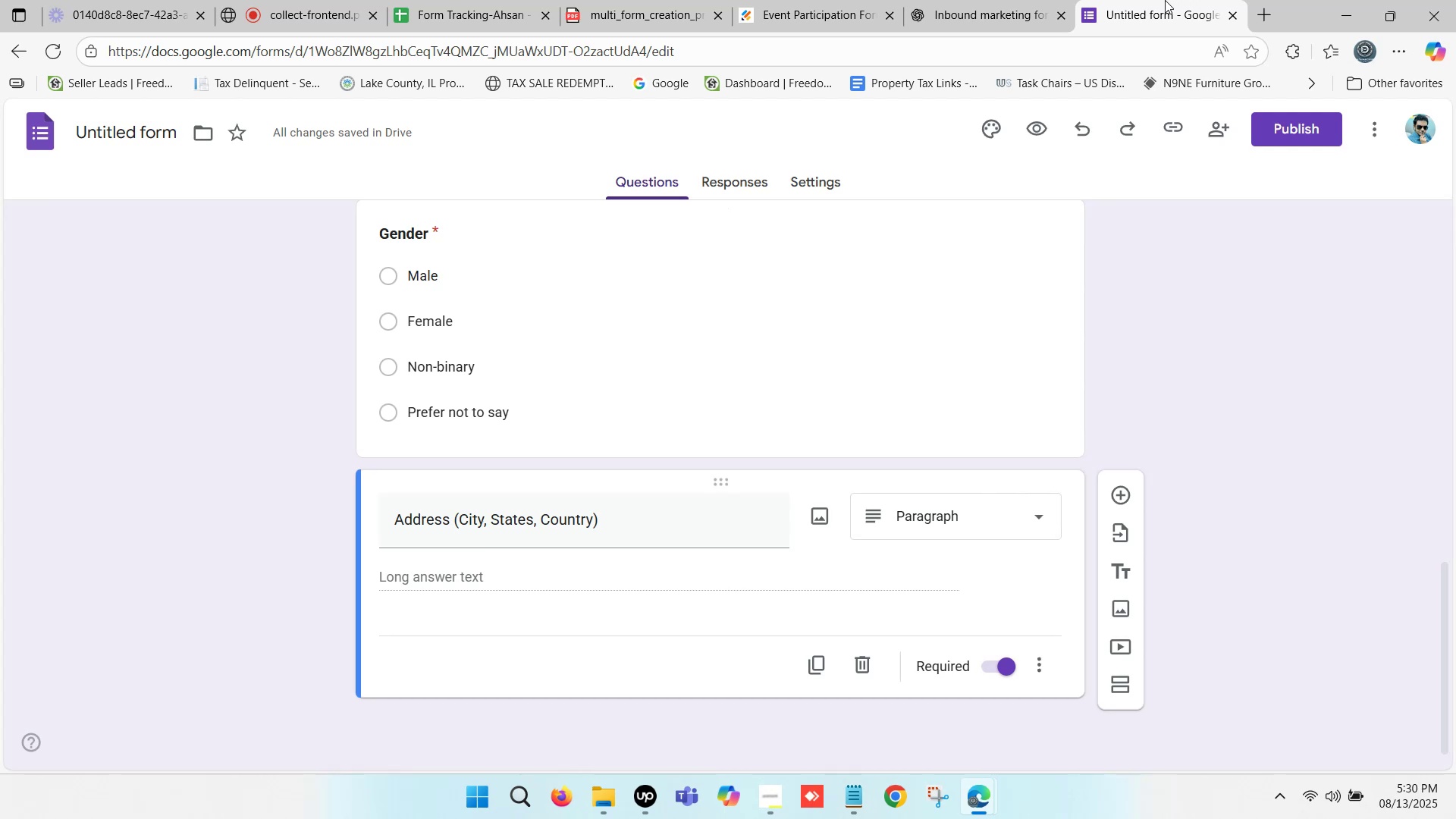 
left_click([1165, 0])
 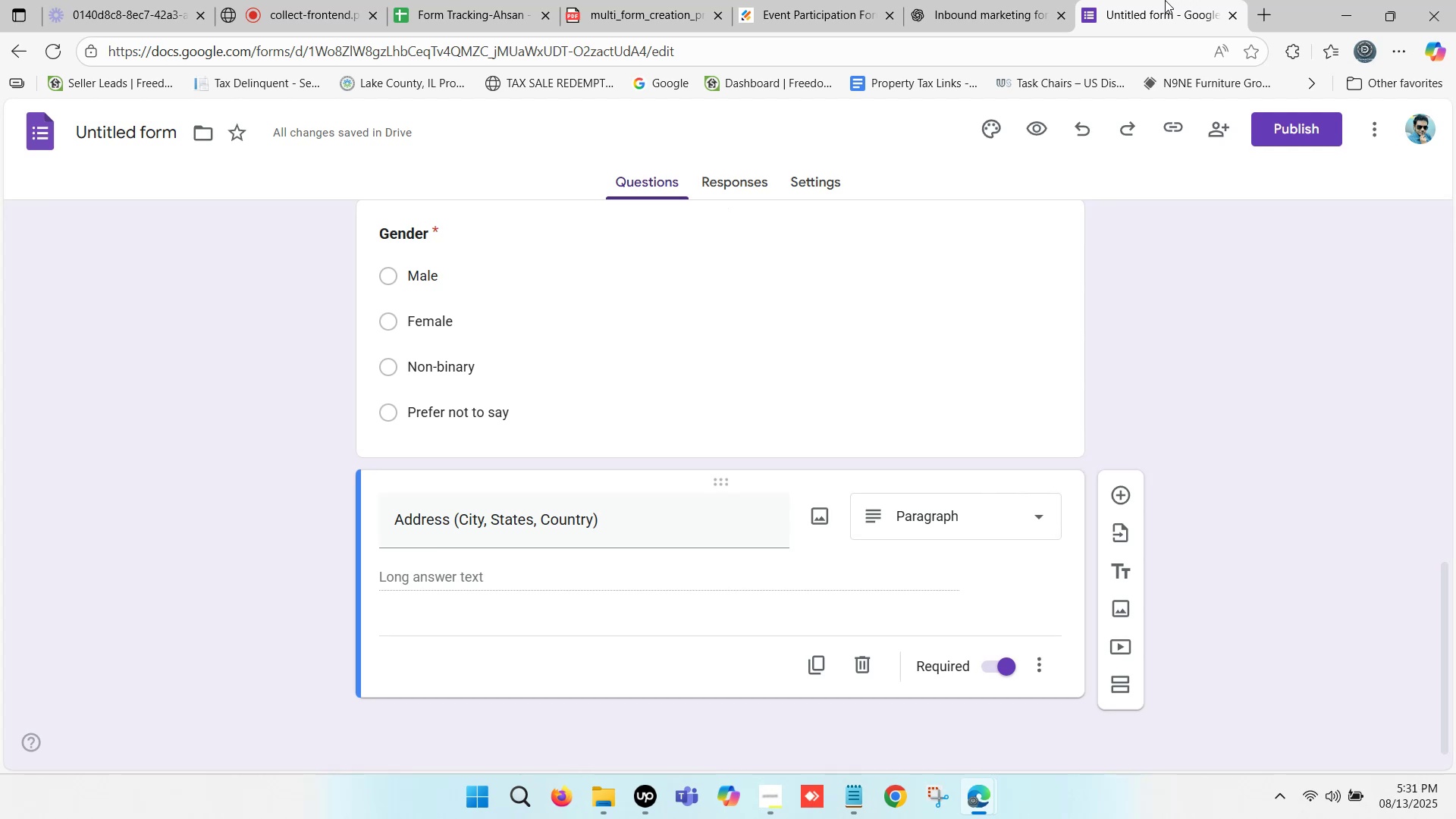 
wait(11.5)
 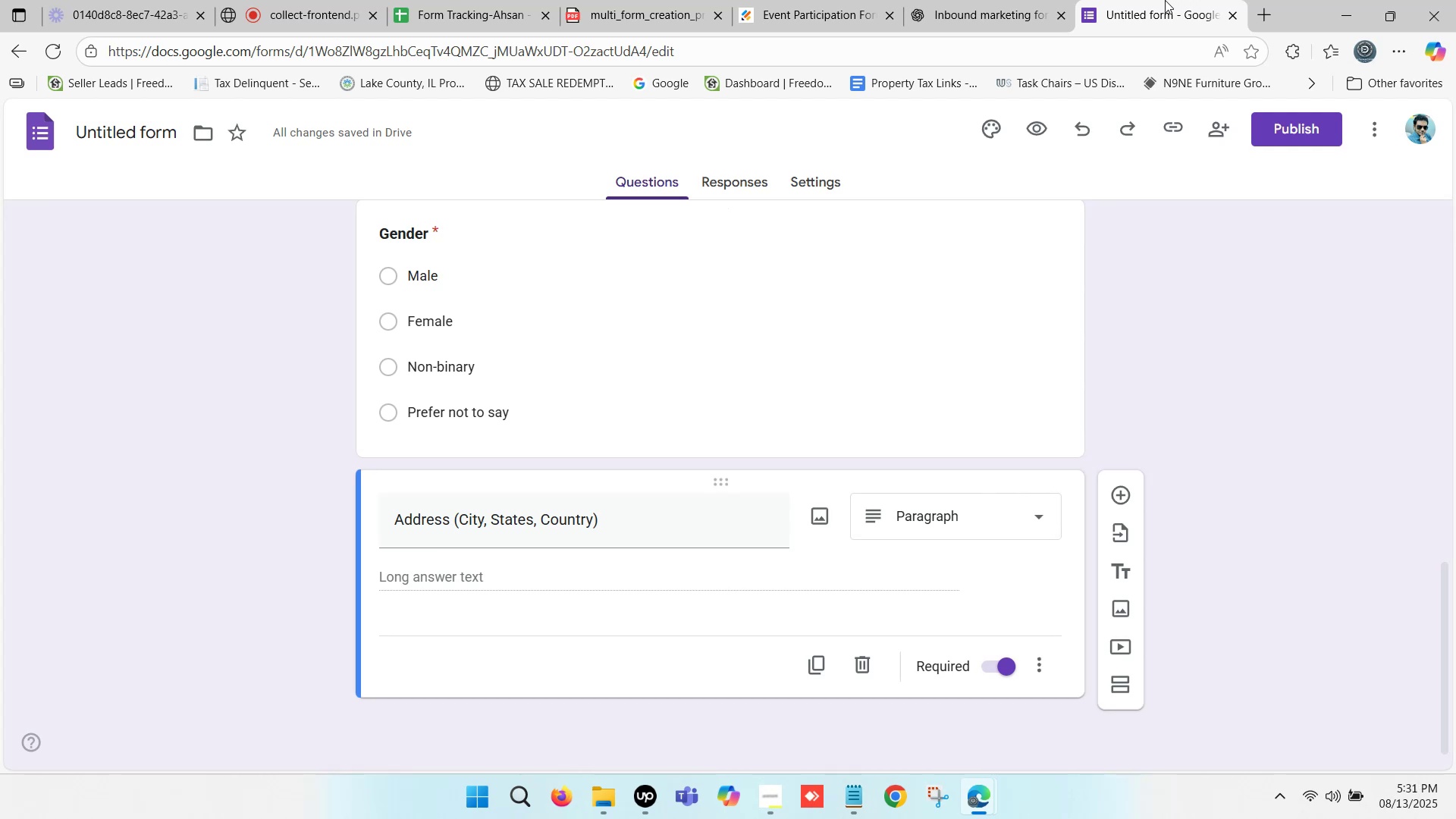 
scroll: coordinate [544, 359], scroll_direction: up, amount: 11.0
 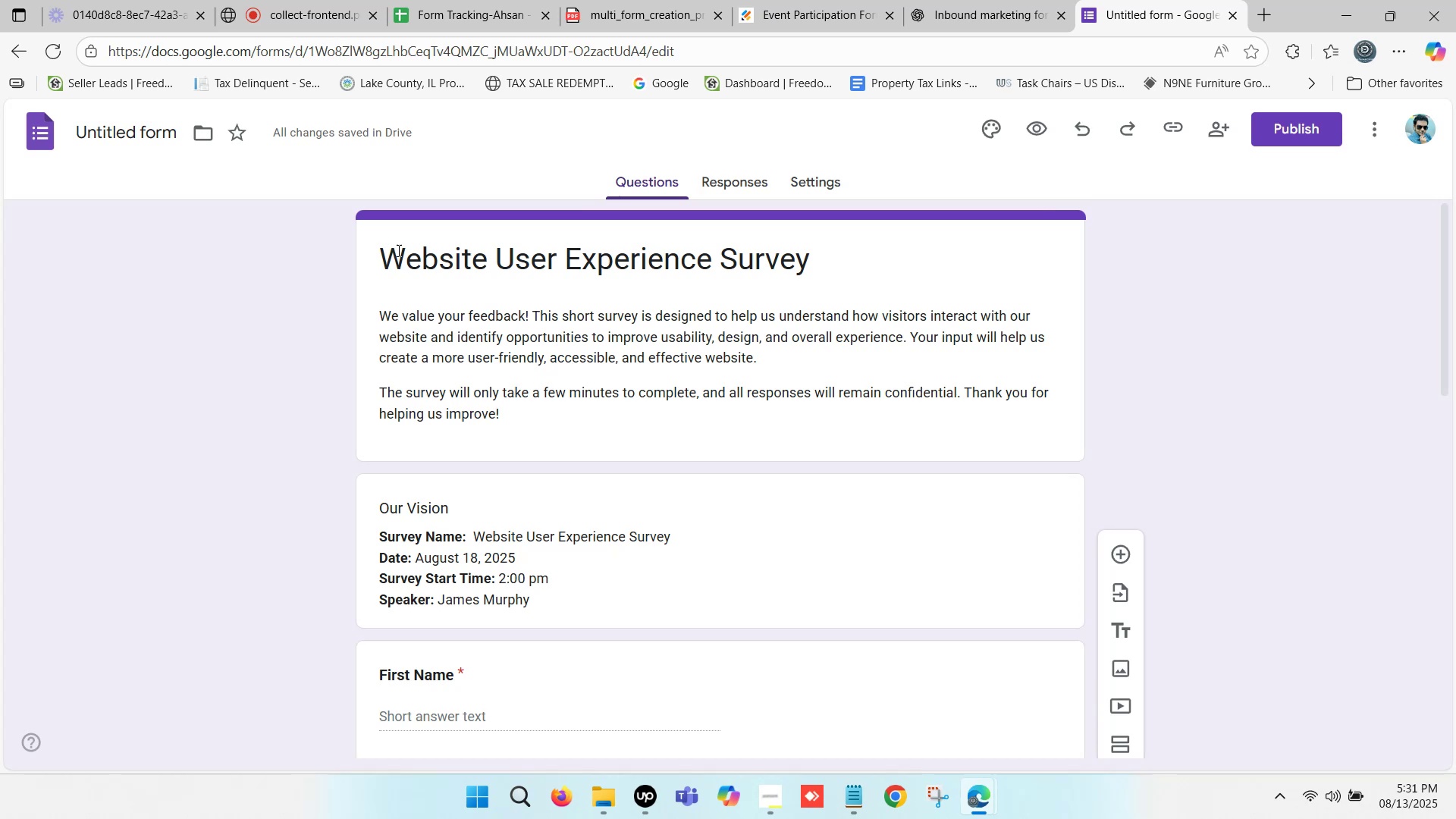 
left_click_drag(start_coordinate=[381, 256], to_coordinate=[844, 267])
 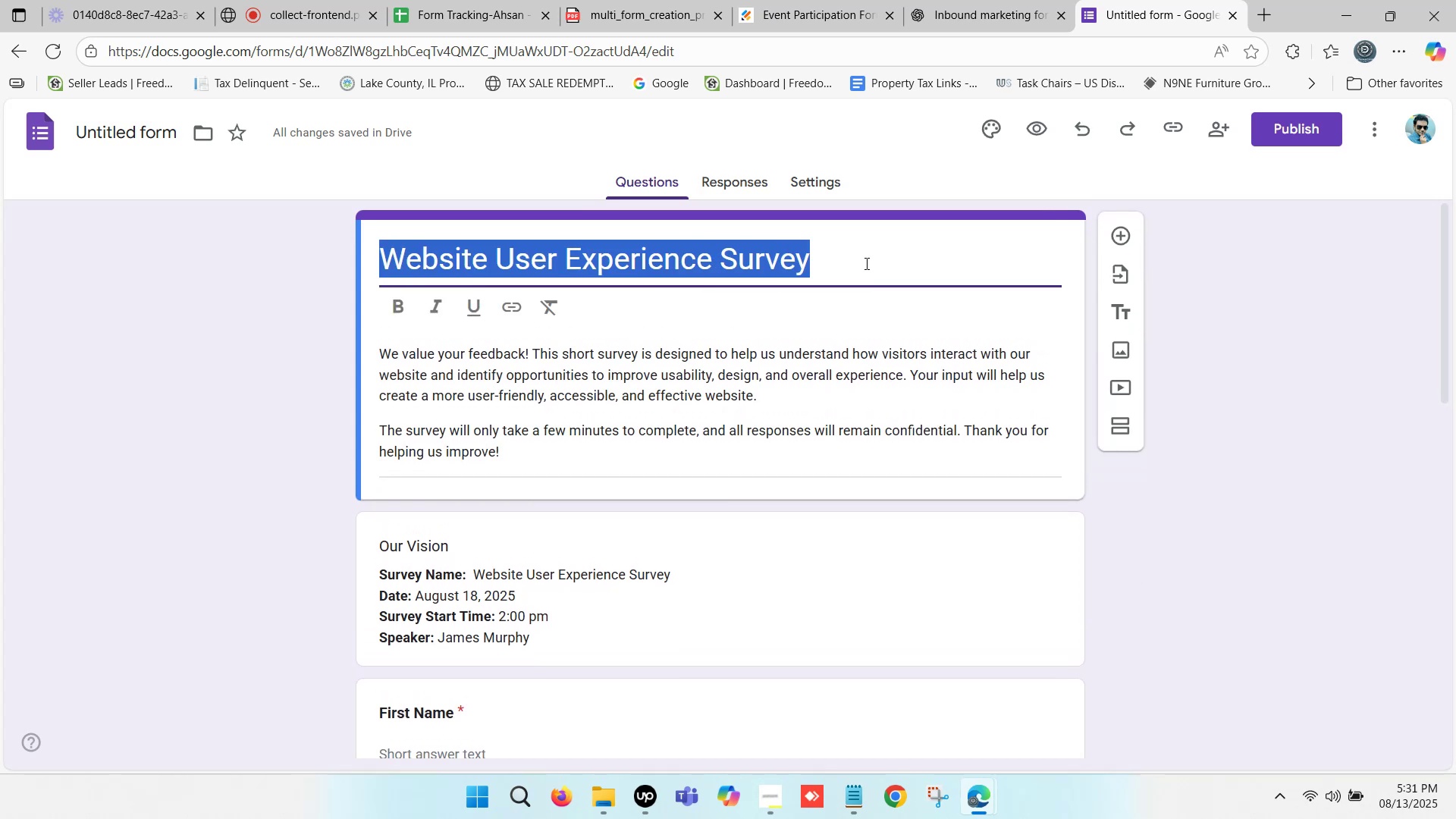 
key(Control+ControlLeft)
 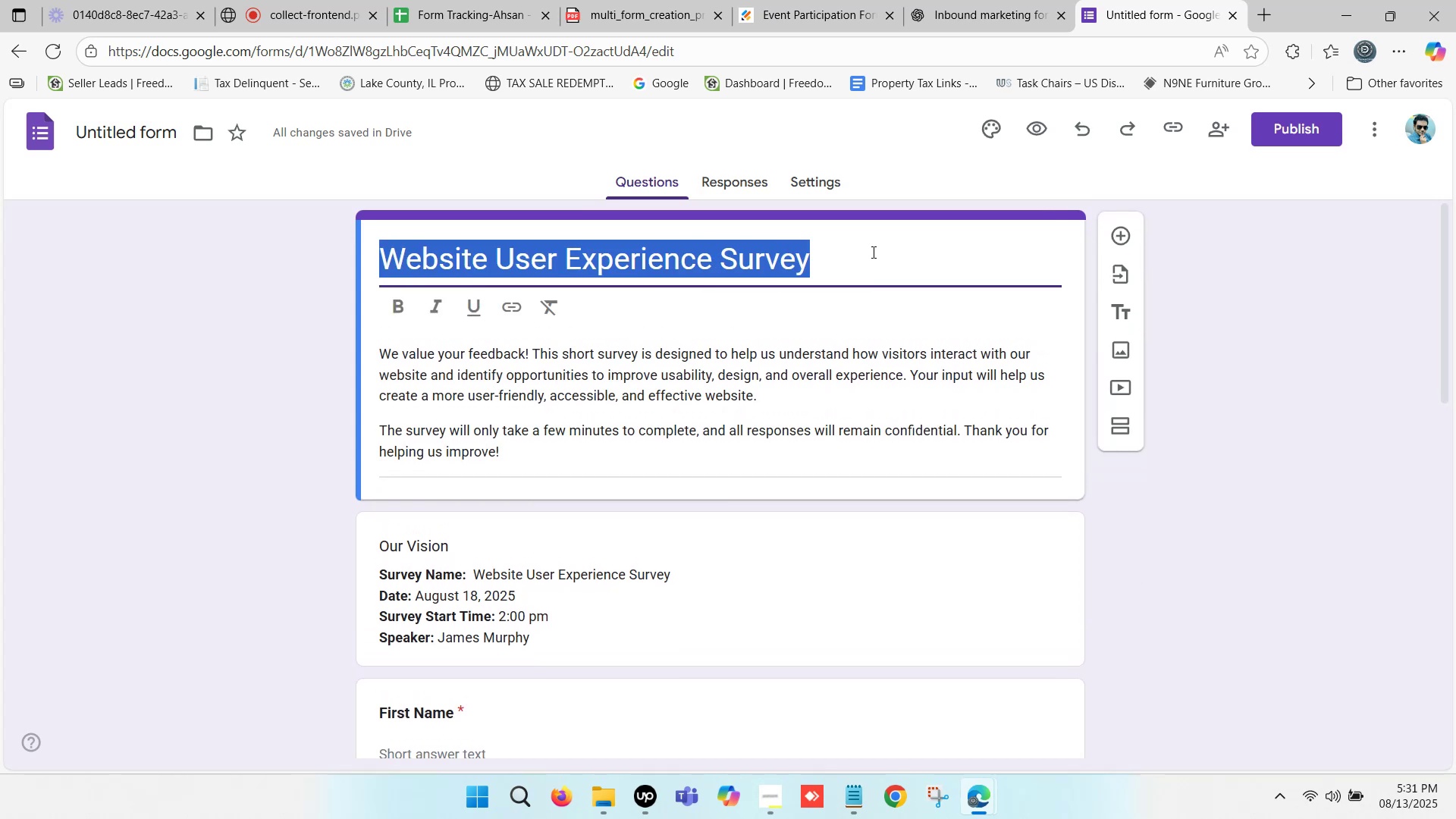 
key(Control+C)
 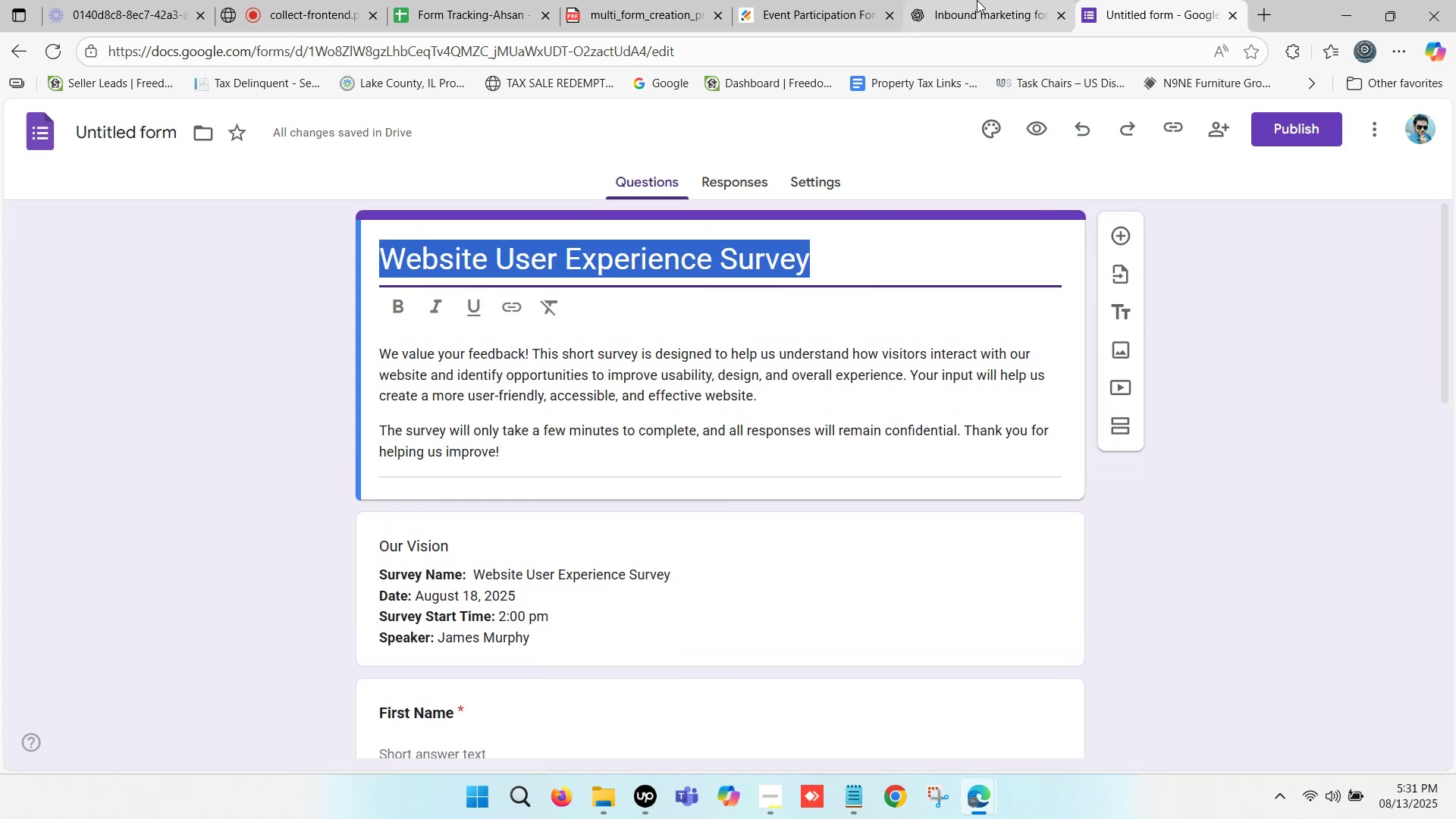 
left_click([978, 0])
 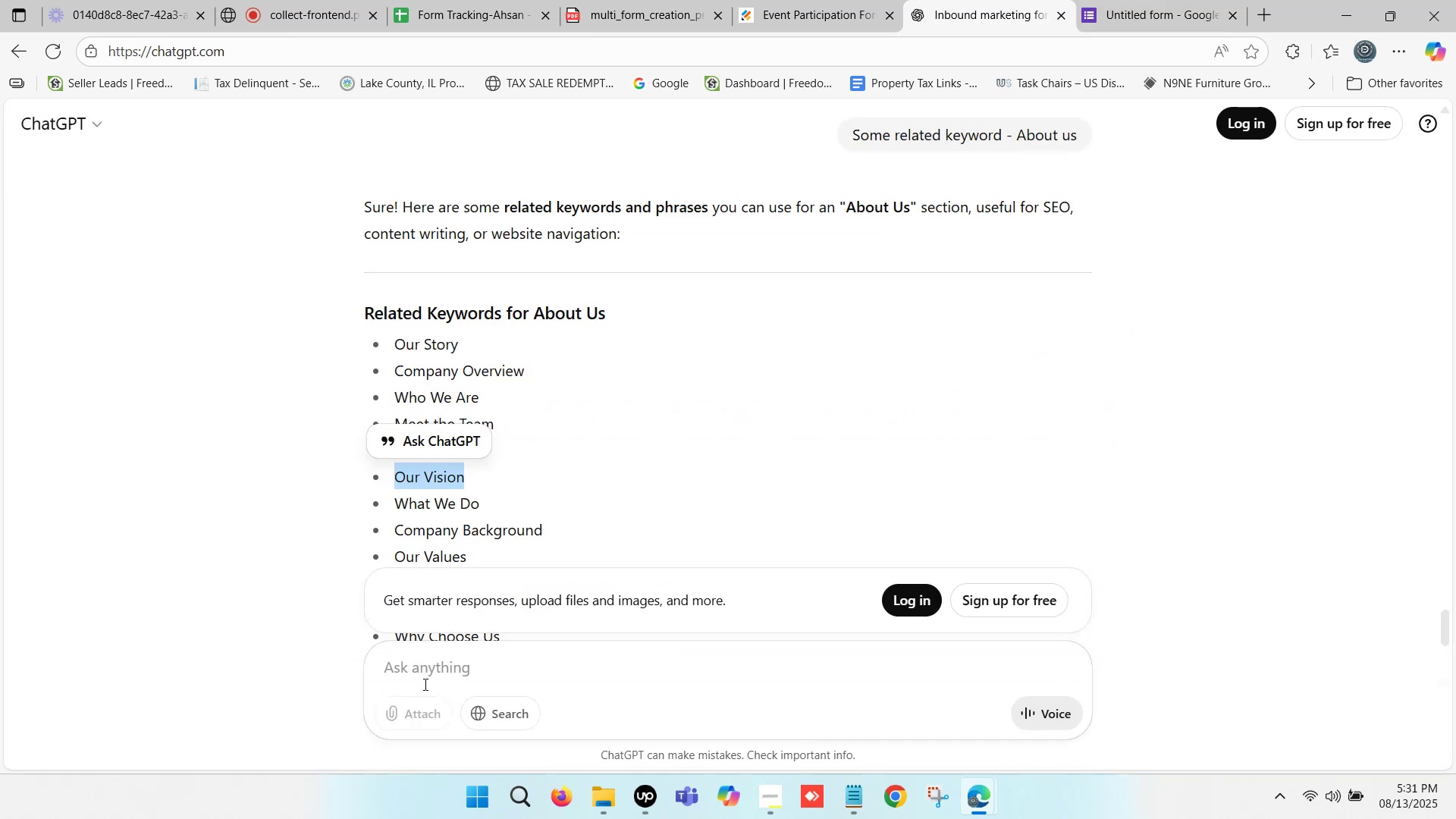 
left_click([431, 674])
 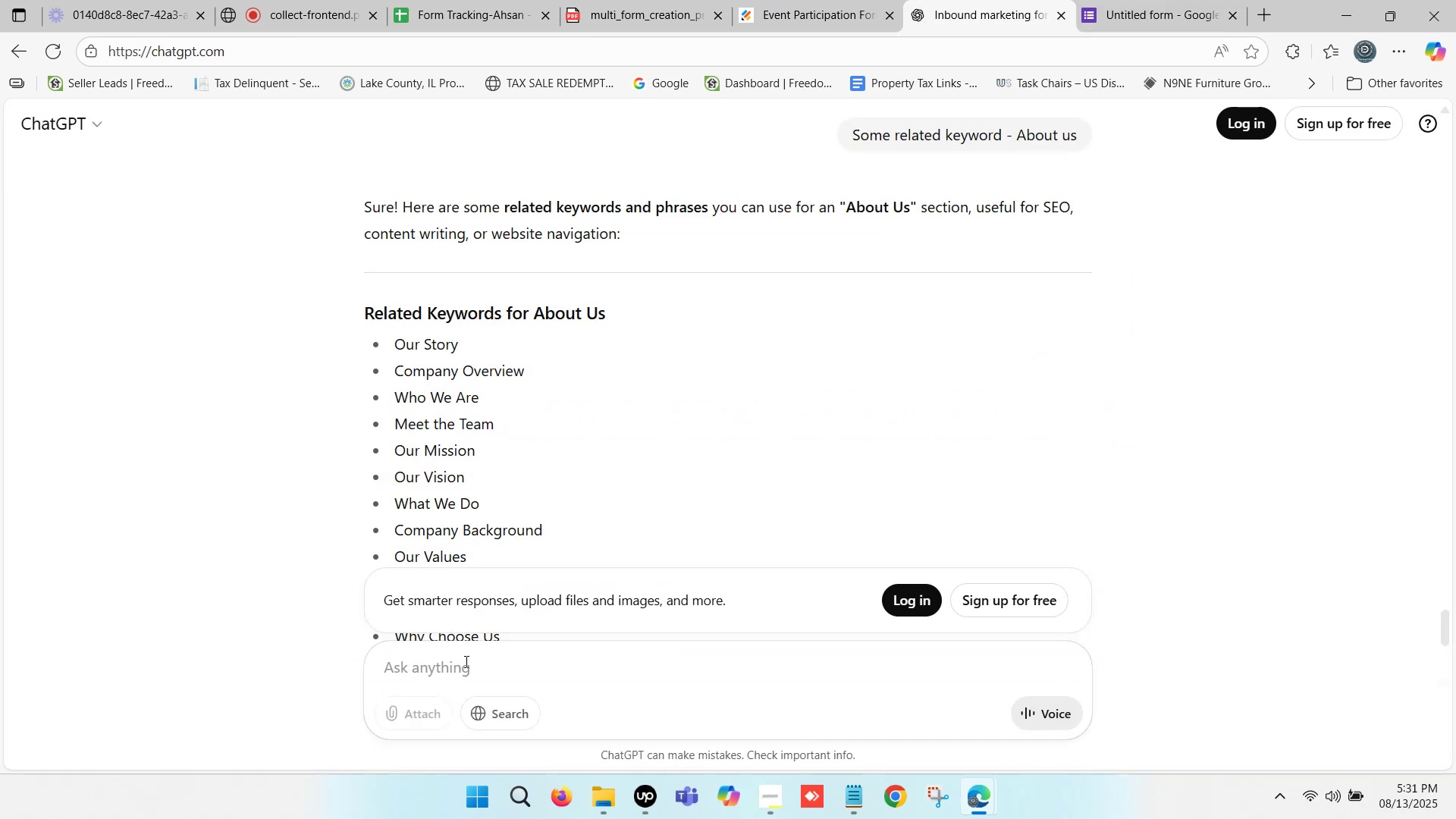 
type(Make )
 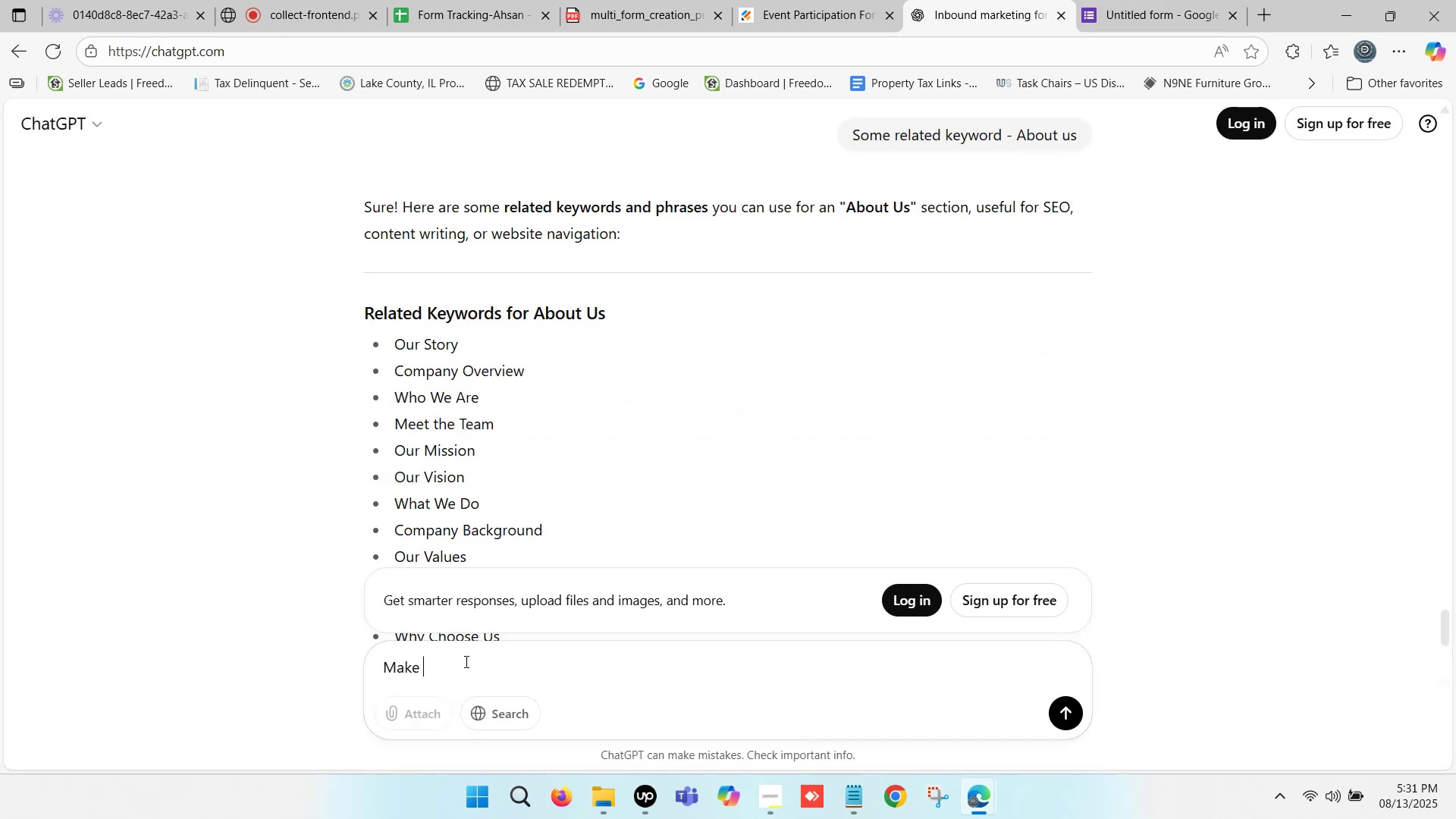 
type(a some gquestion )
 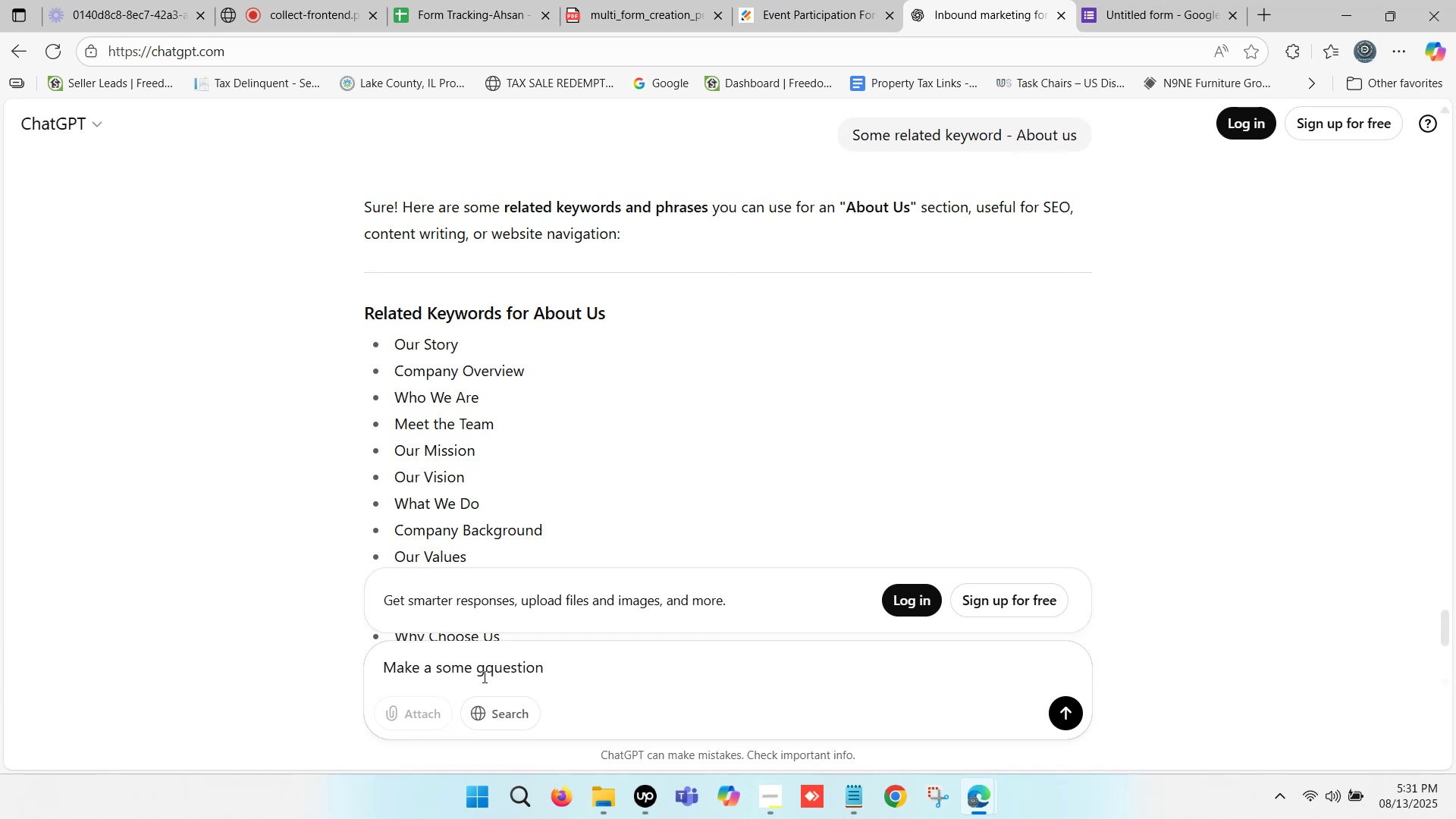 
left_click([484, 674])
 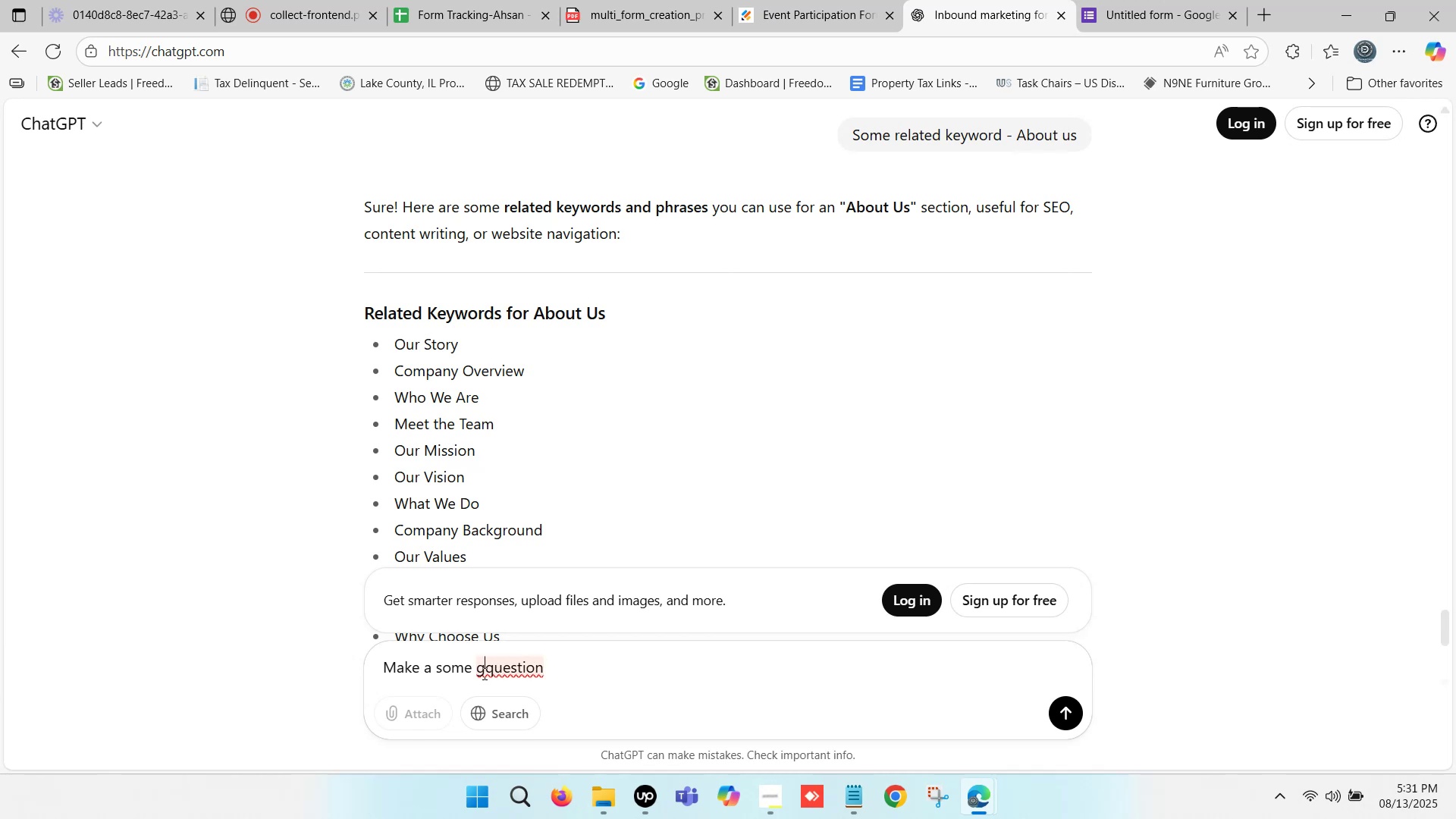 
key(Backspace)
type(for )
 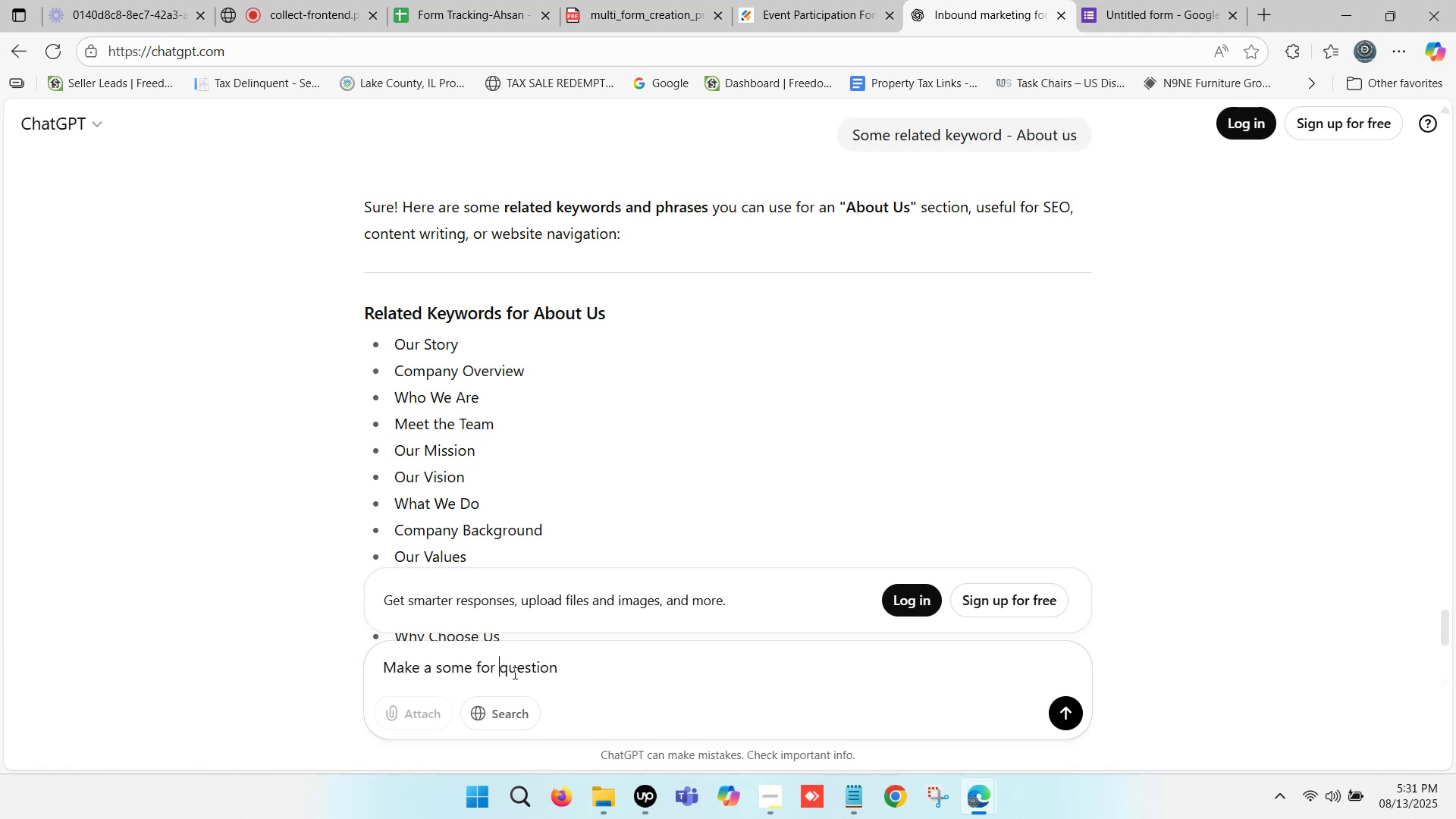 
left_click_drag(start_coordinate=[500, 664], to_coordinate=[473, 668])
 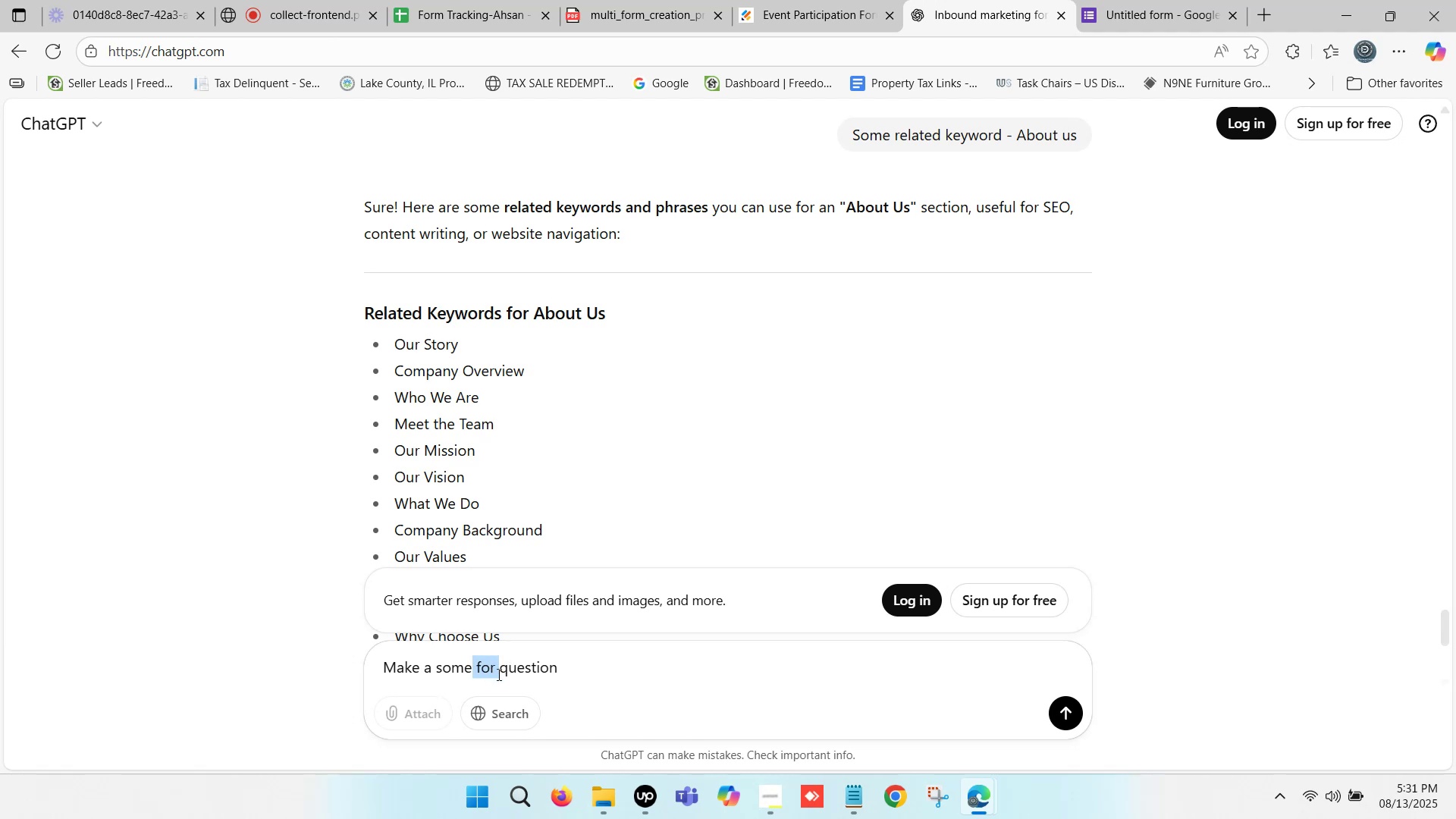 
key(Backspace)
 